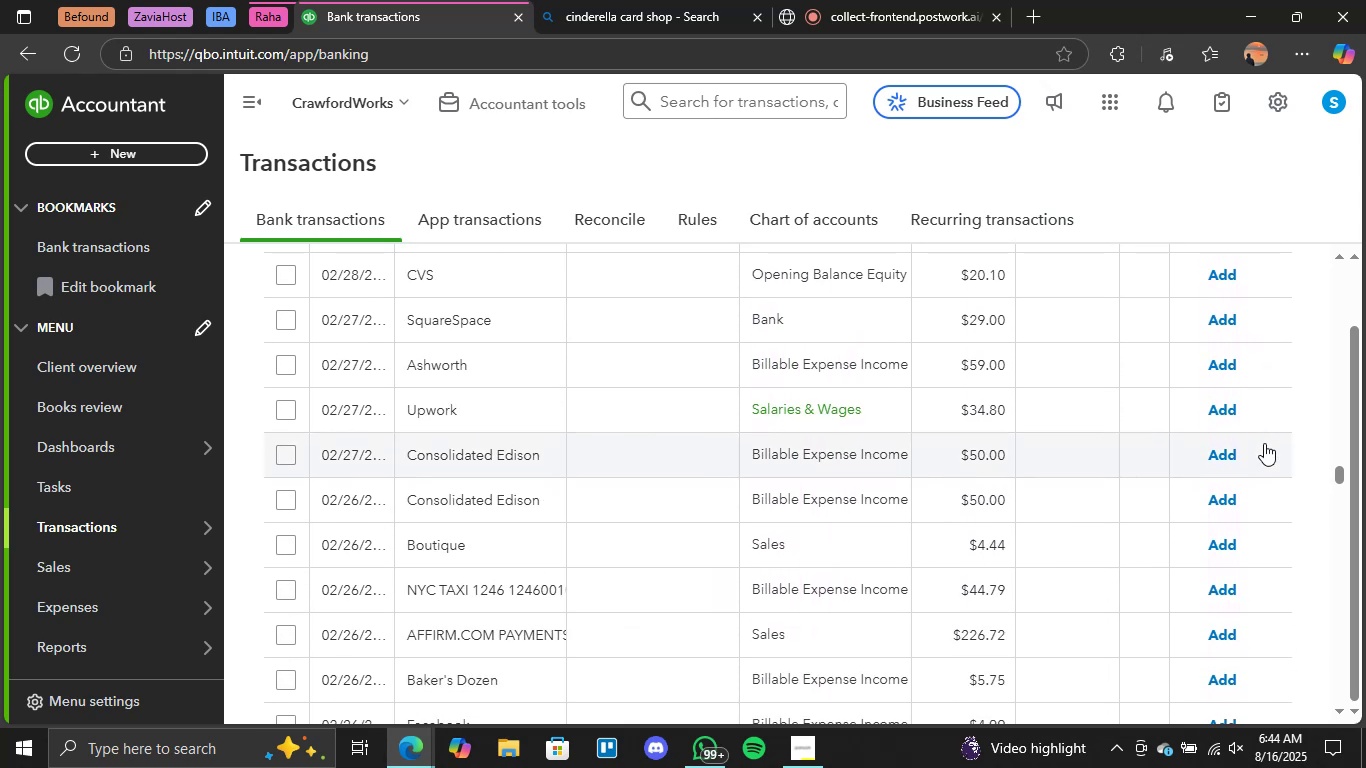 
scroll: coordinate [598, 542], scroll_direction: down, amount: 25.0
 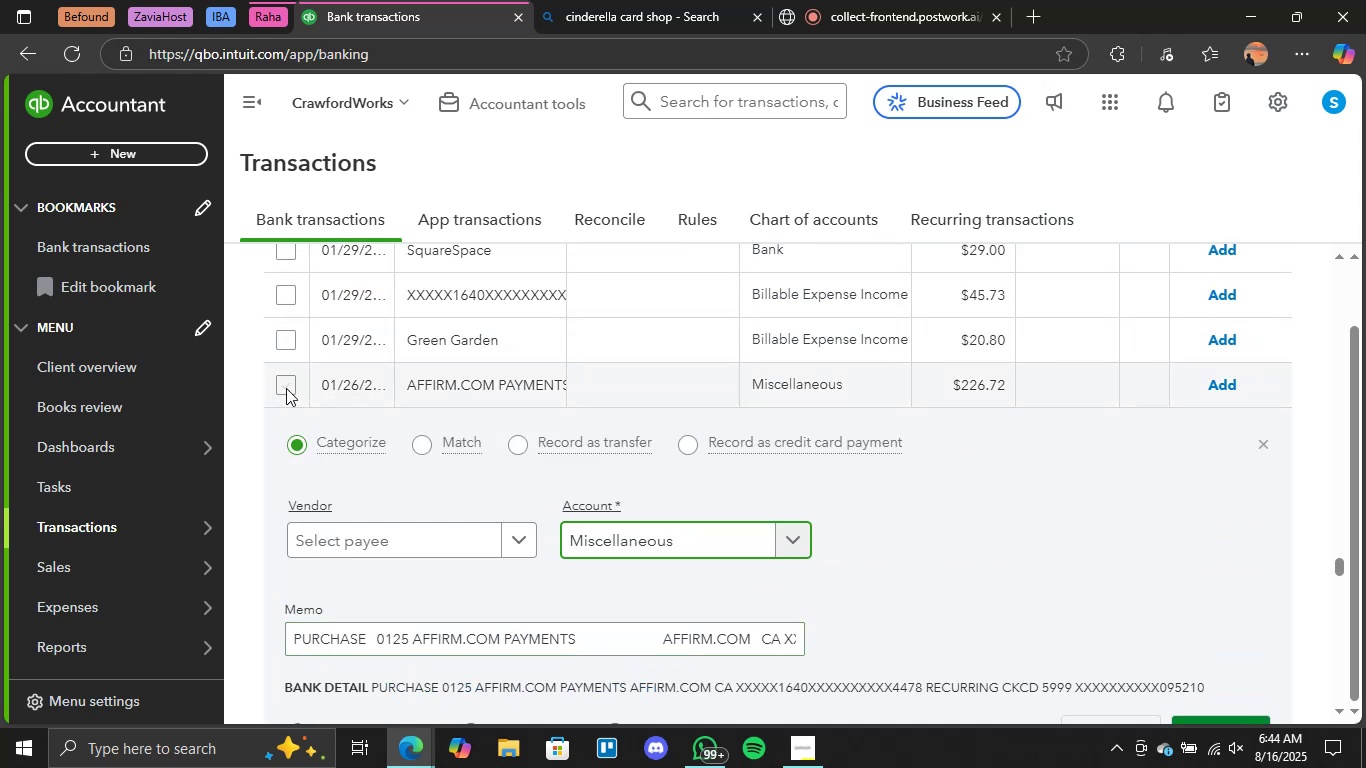 
left_click([286, 388])
 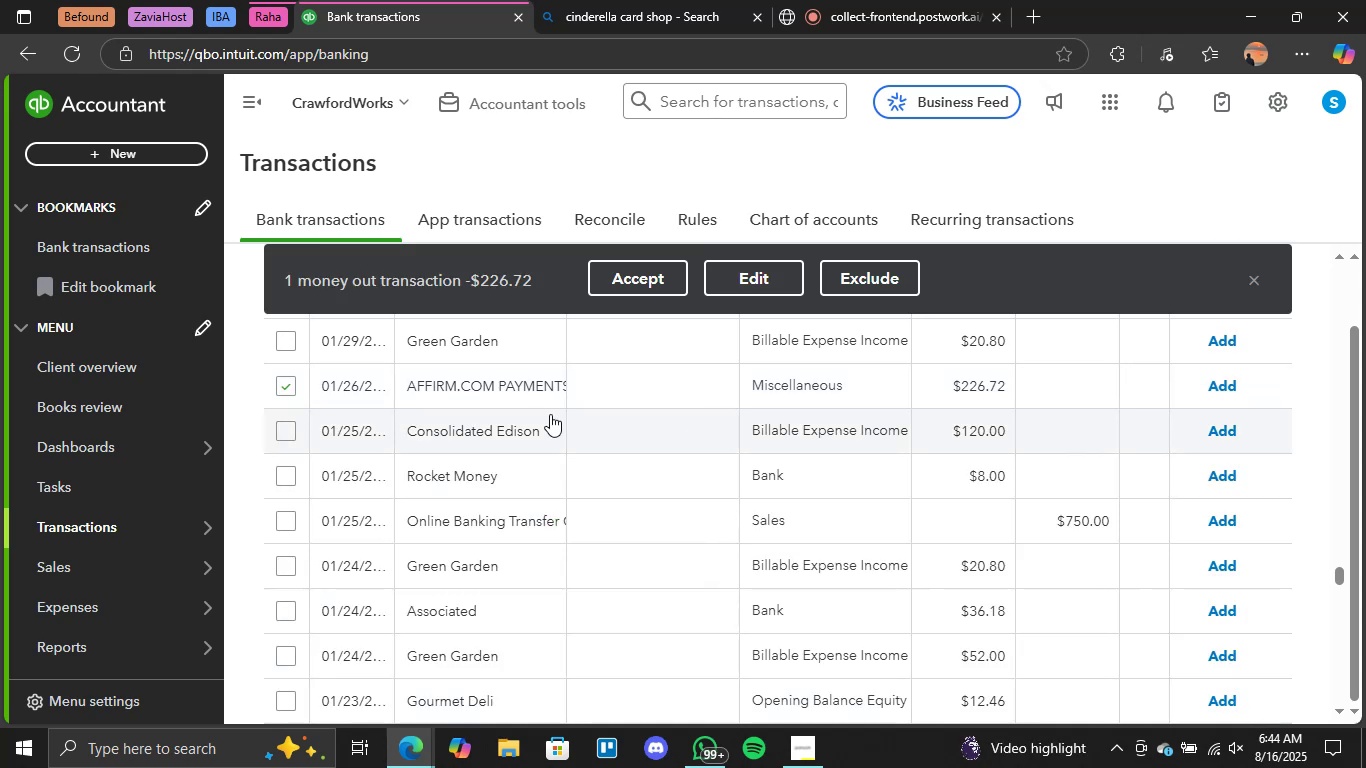 
scroll: coordinate [598, 459], scroll_direction: up, amount: 14.0
 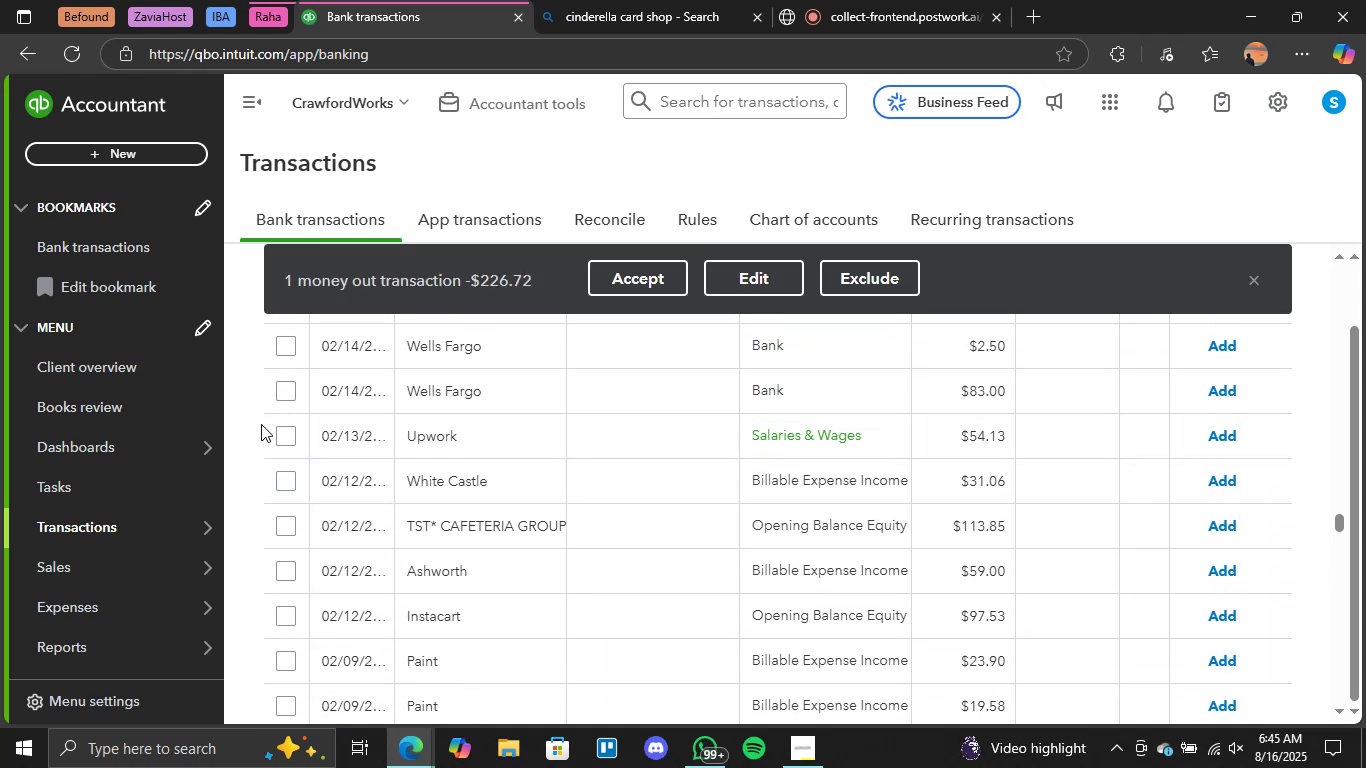 
left_click([280, 438])
 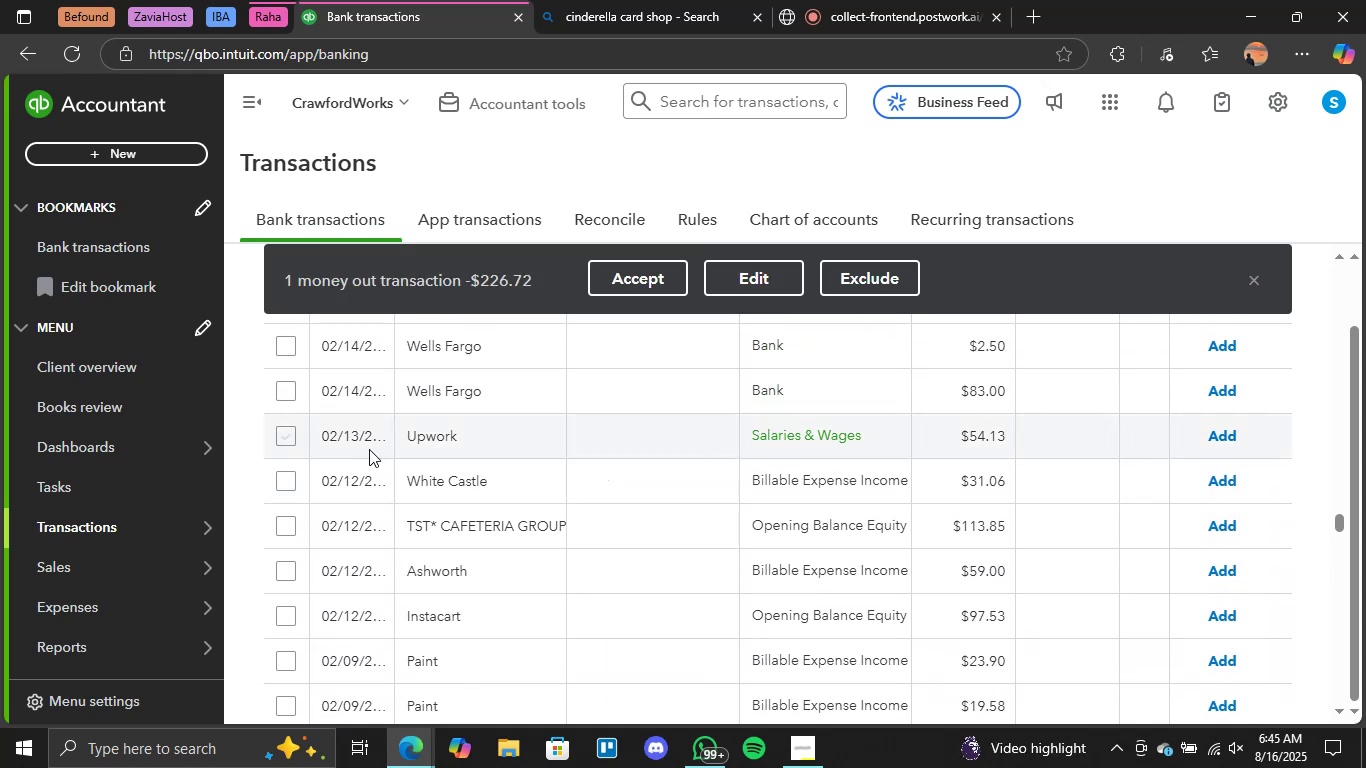 
scroll: coordinate [494, 458], scroll_direction: up, amount: 7.0
 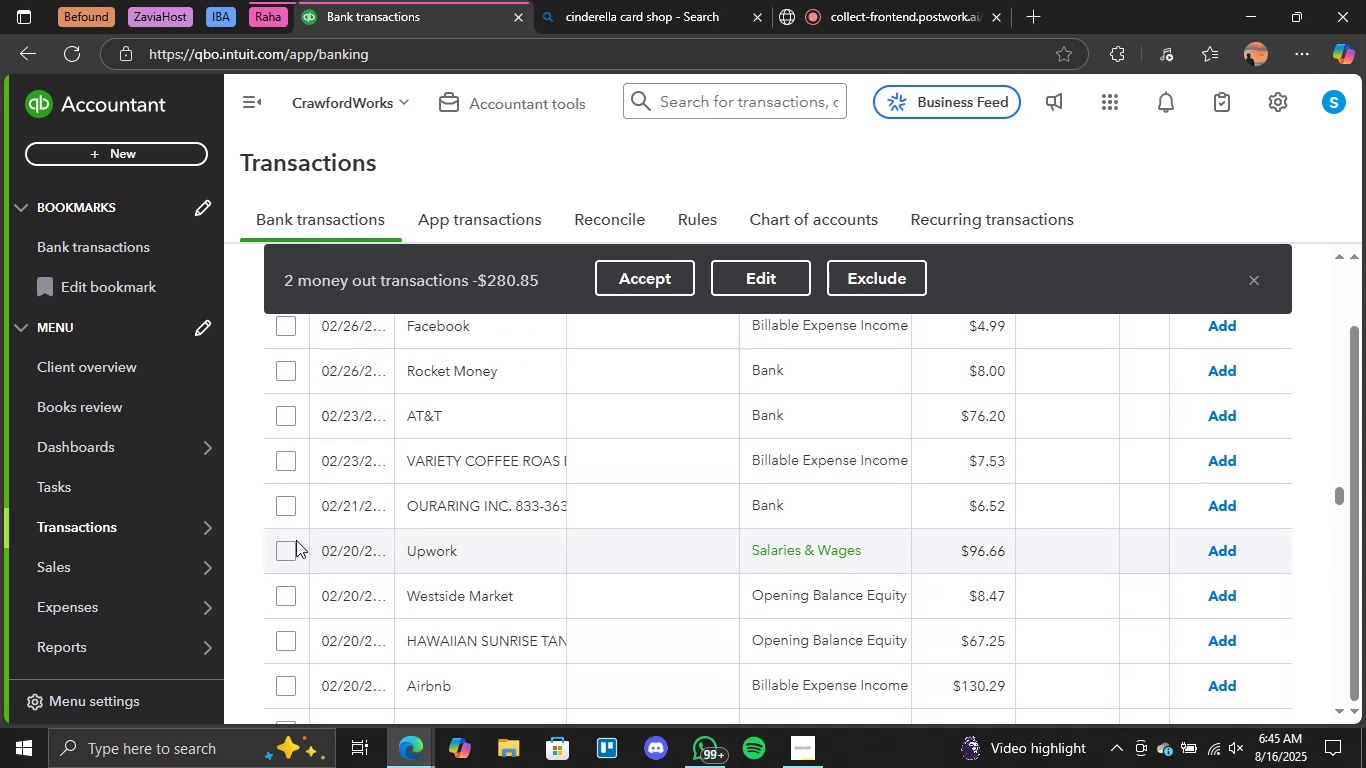 
left_click([279, 557])
 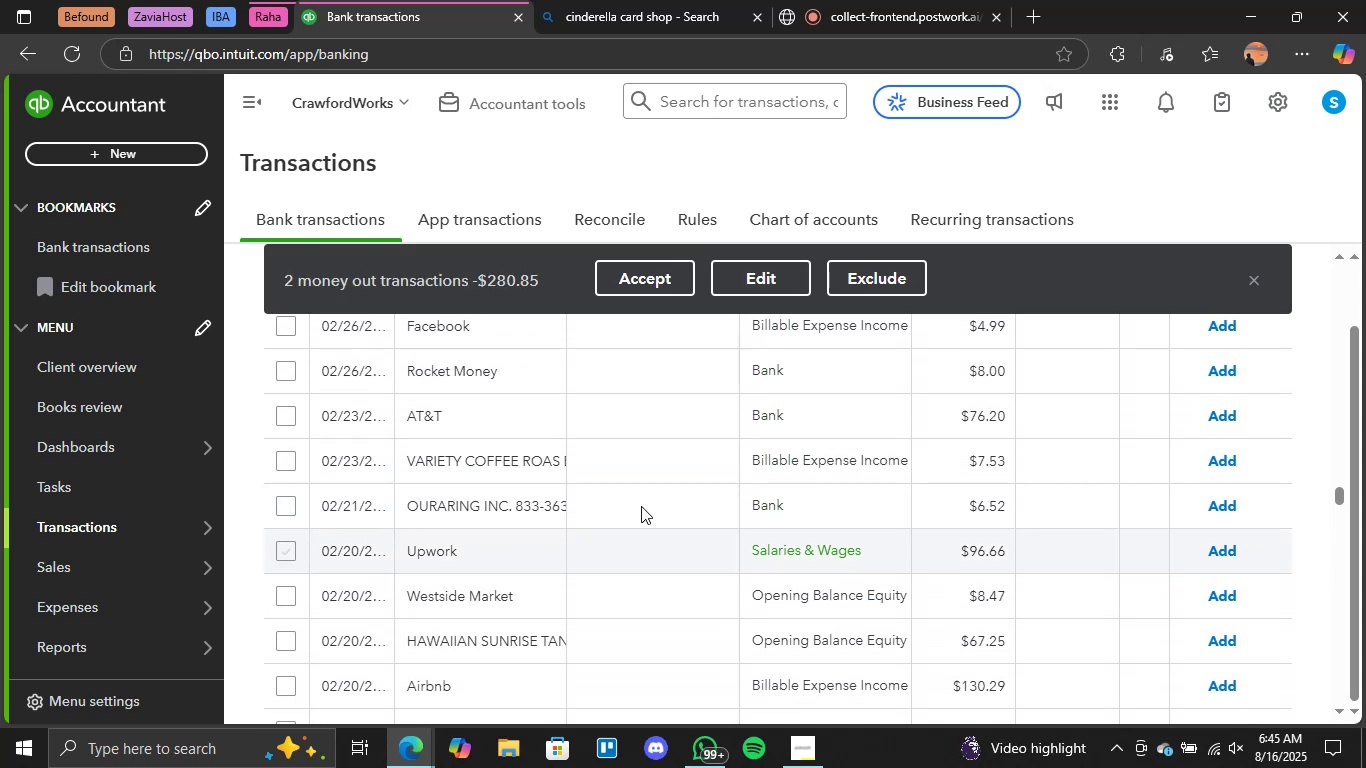 
scroll: coordinate [620, 587], scroll_direction: up, amount: 10.0
 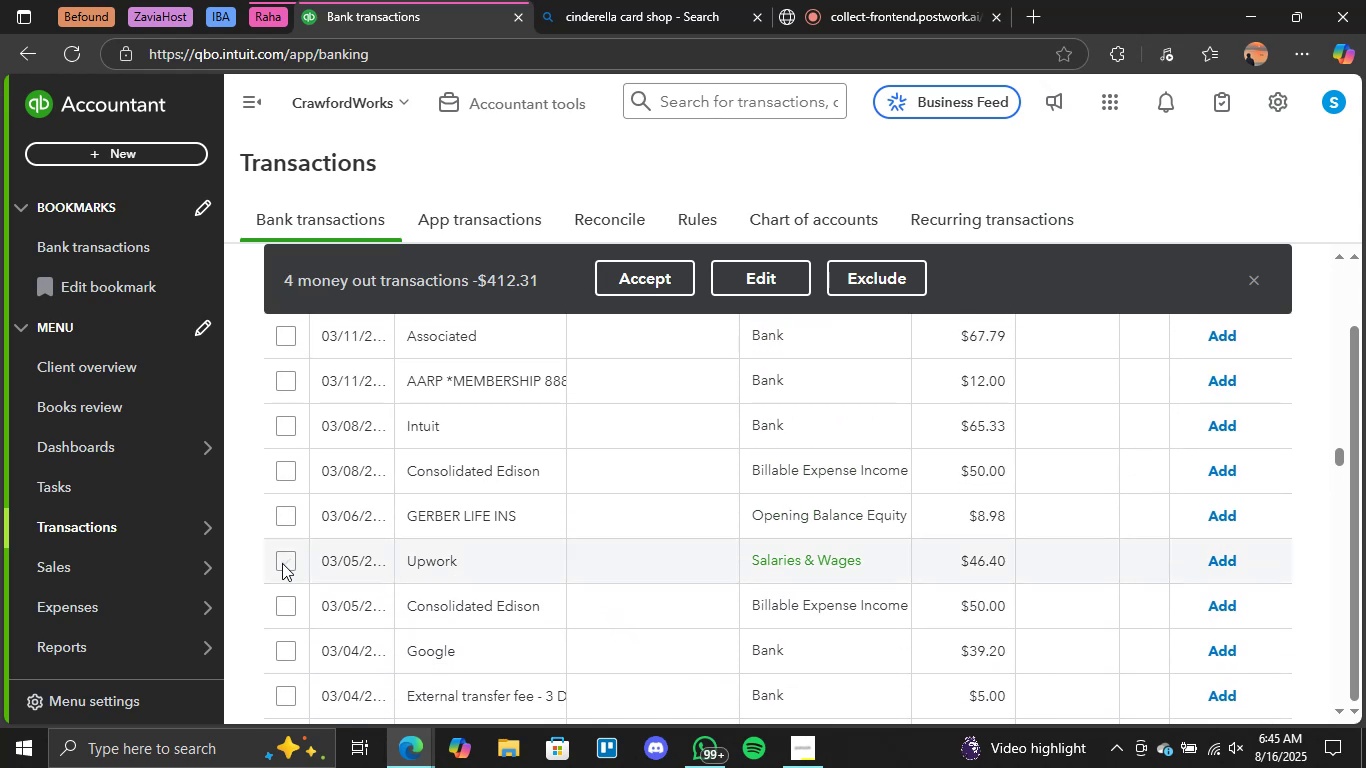 
left_click([282, 563])
 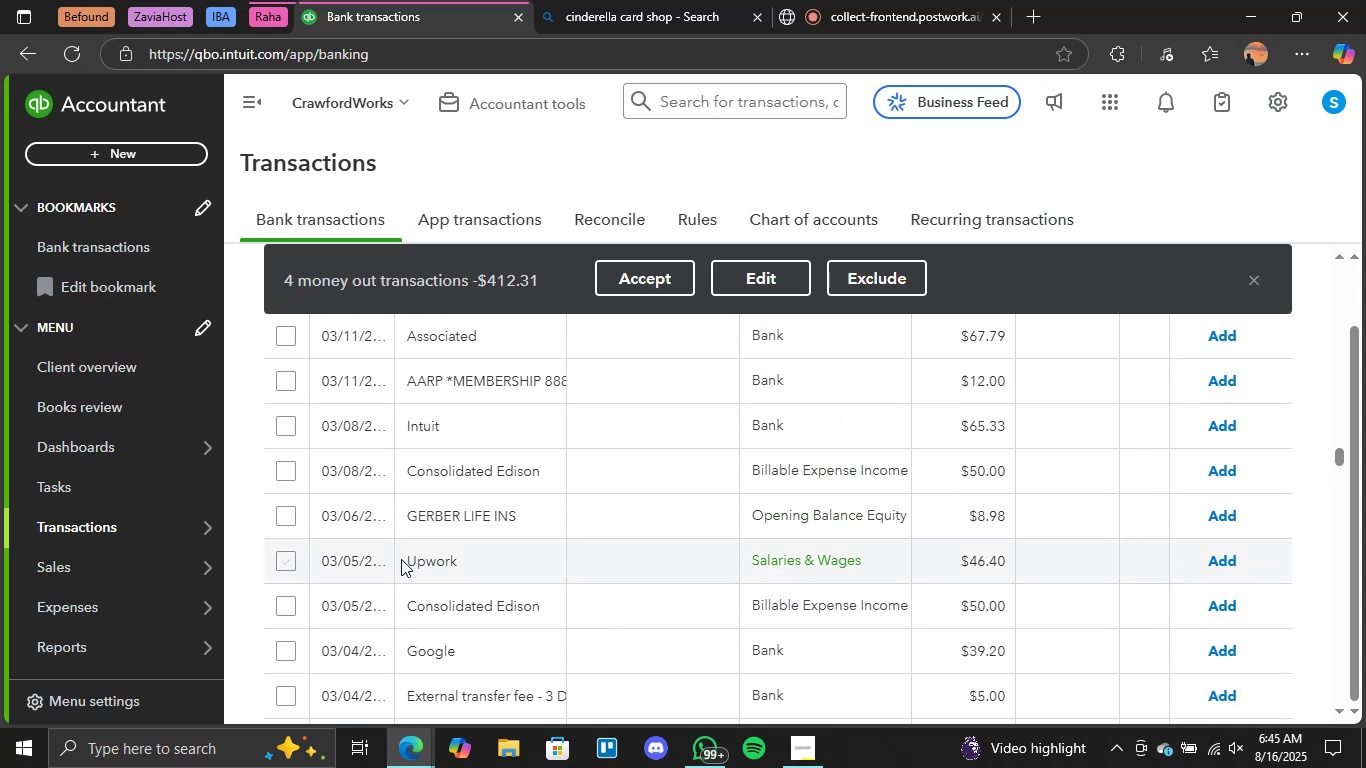 
scroll: coordinate [562, 564], scroll_direction: up, amount: 18.0
 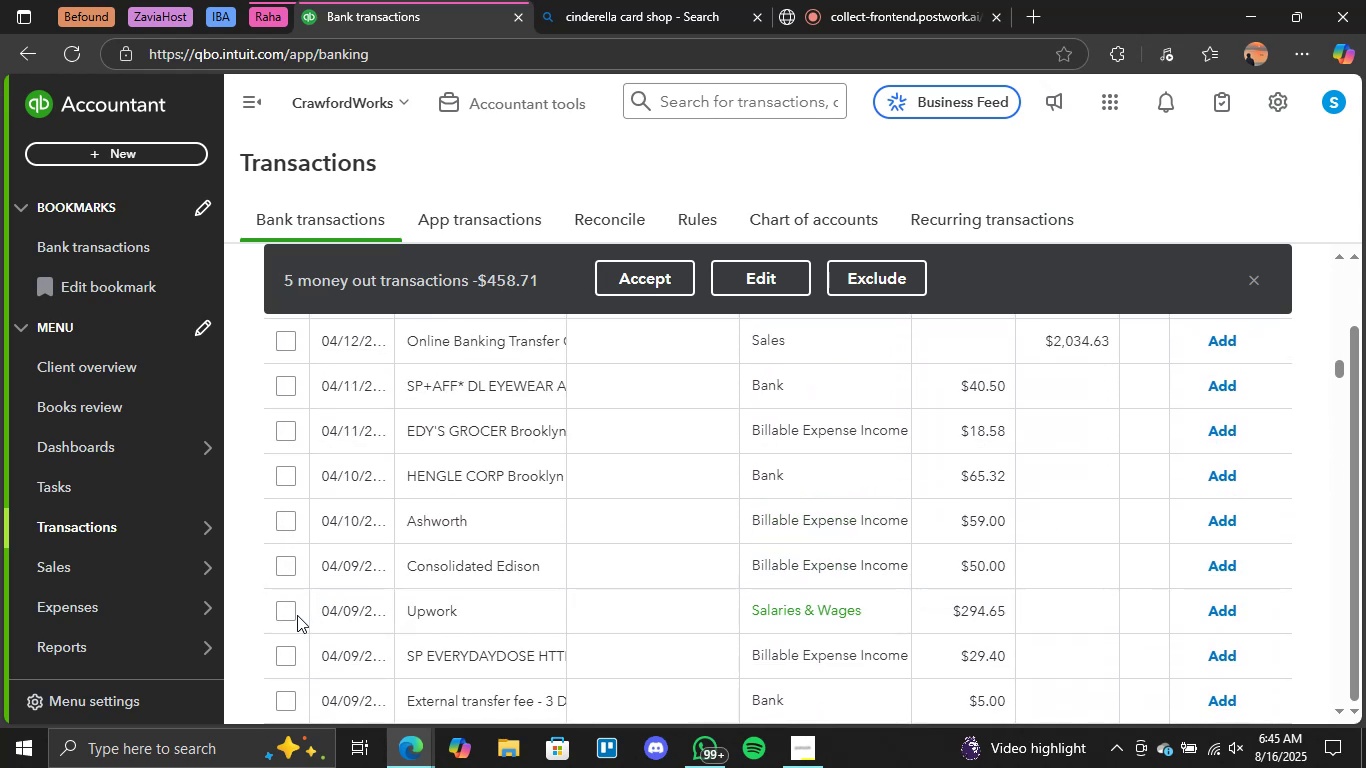 
left_click([292, 614])
 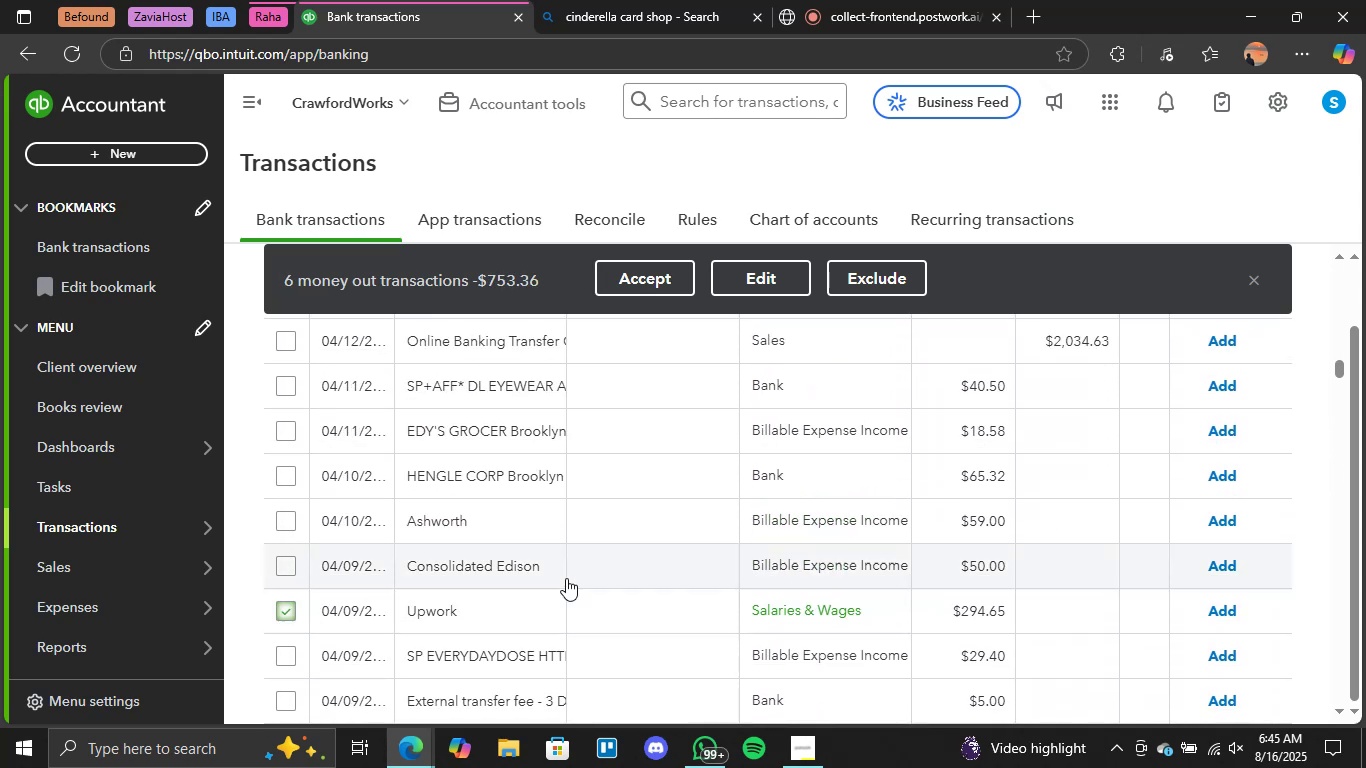 
scroll: coordinate [653, 565], scroll_direction: up, amount: 4.0
 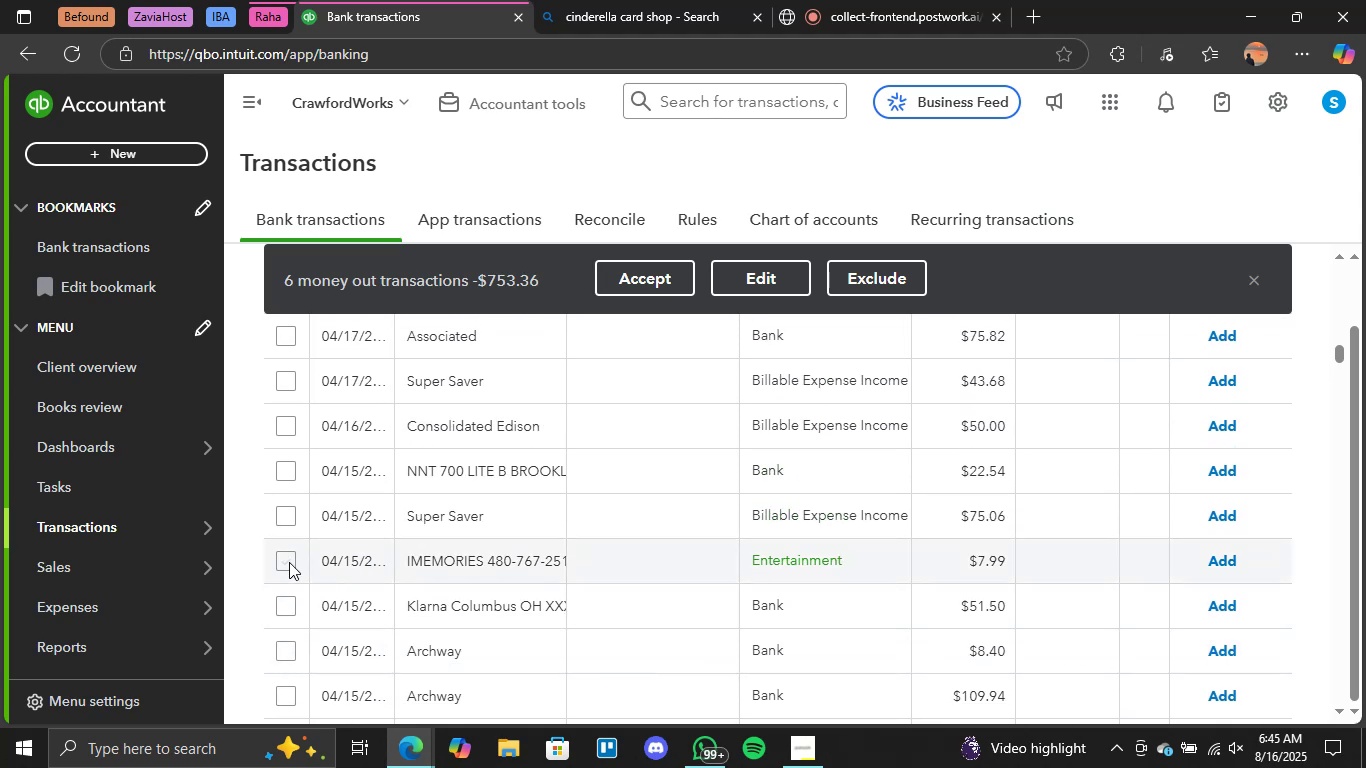 
left_click([285, 560])
 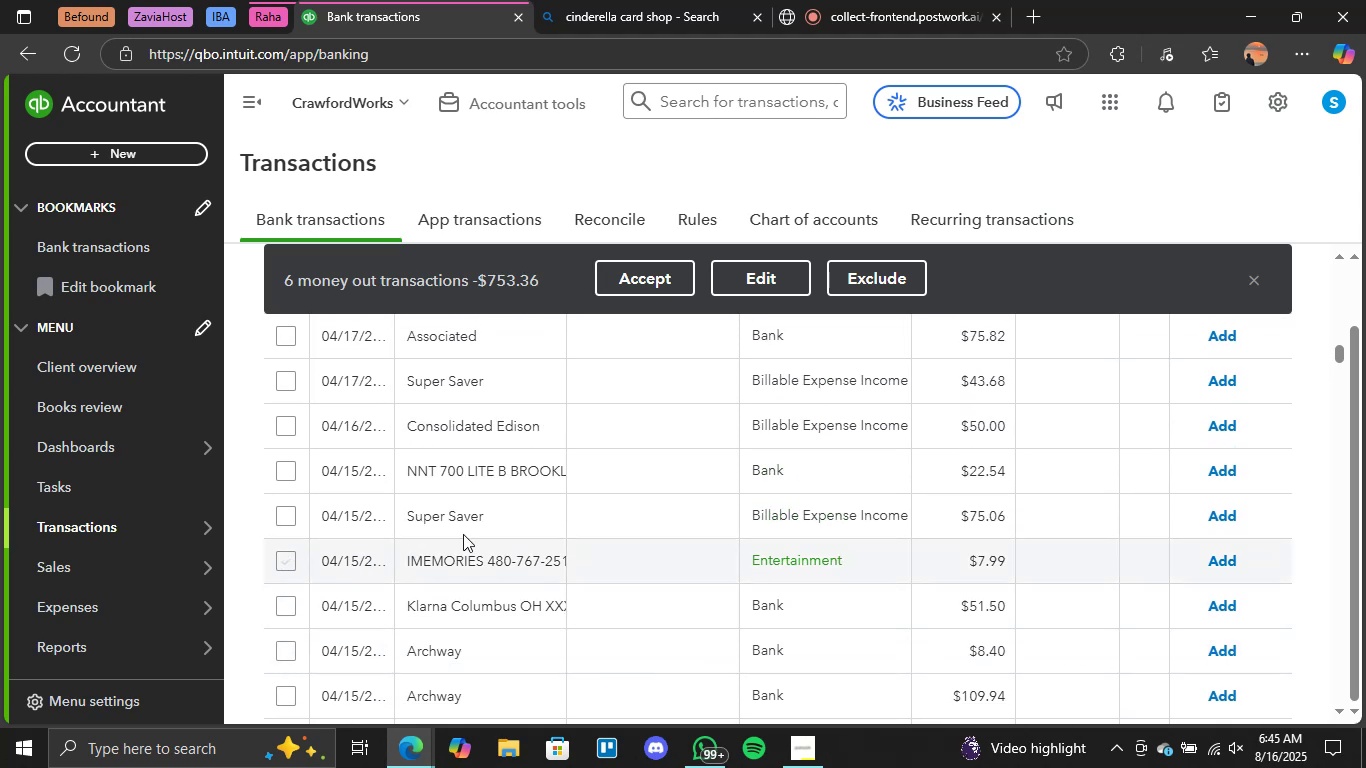 
scroll: coordinate [525, 535], scroll_direction: up, amount: 4.0
 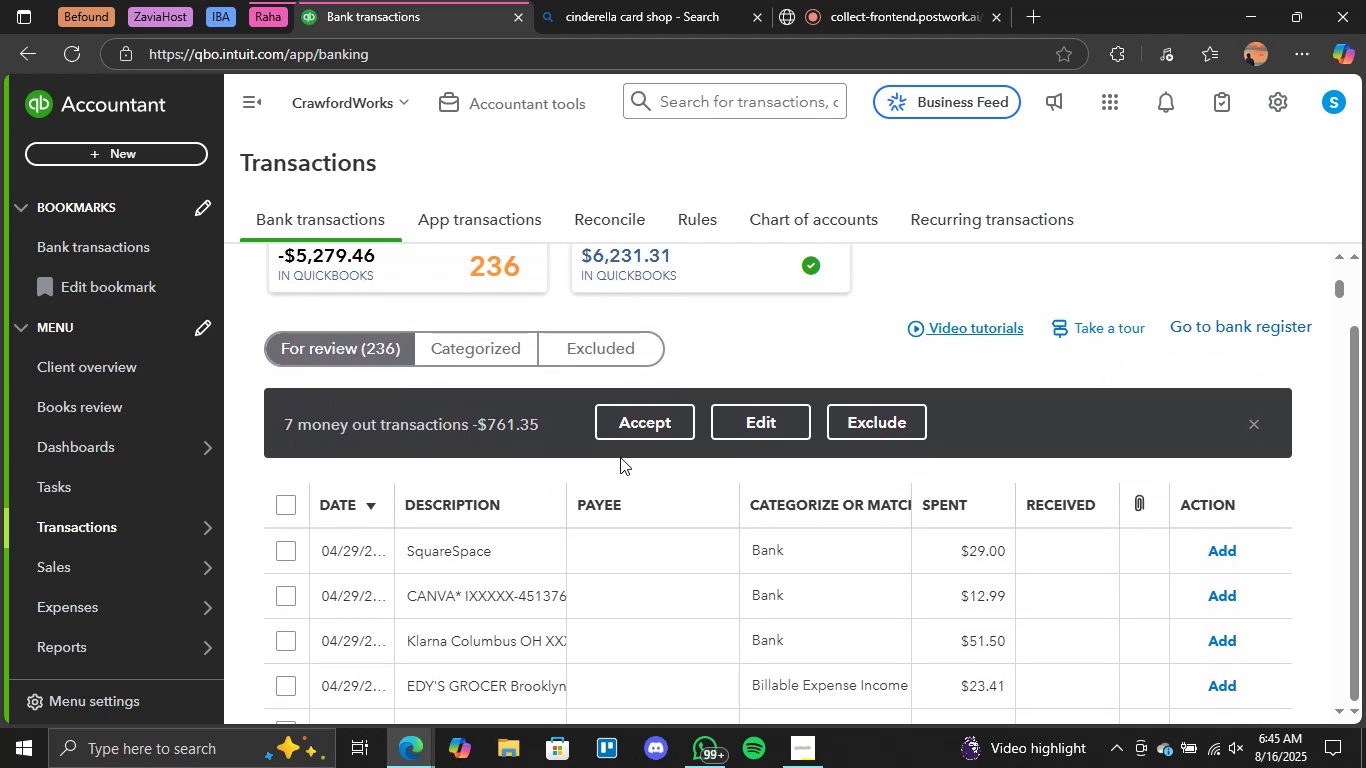 
left_click([649, 420])
 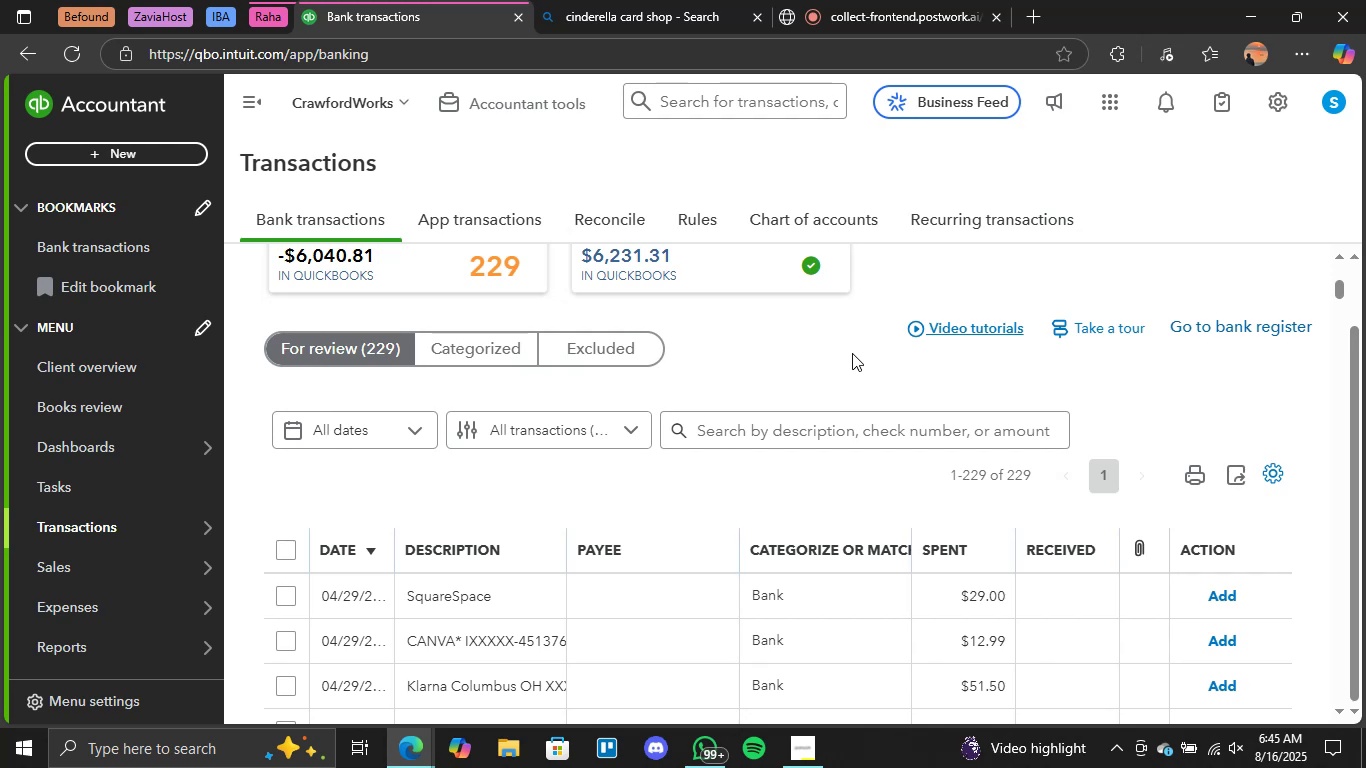 
wait(31.76)
 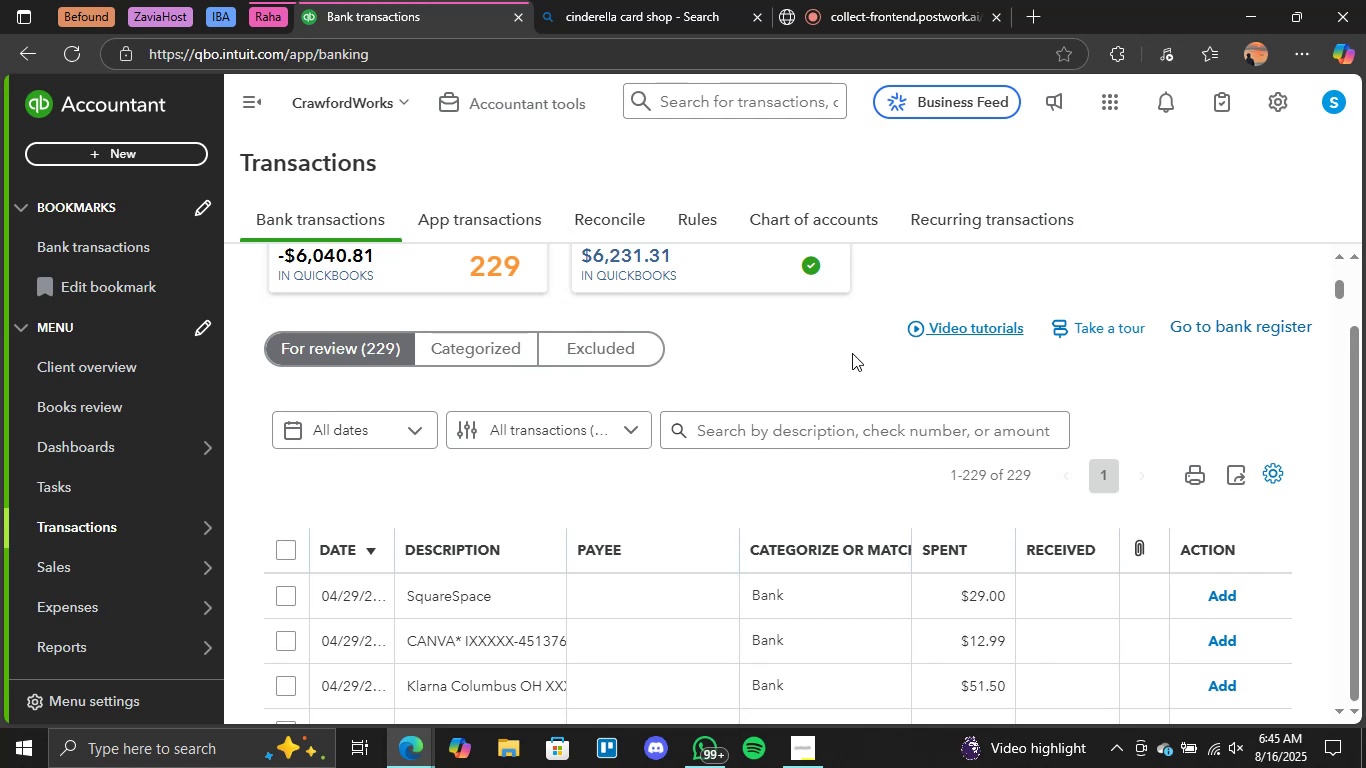 
scroll: coordinate [542, 486], scroll_direction: down, amount: 1.0
 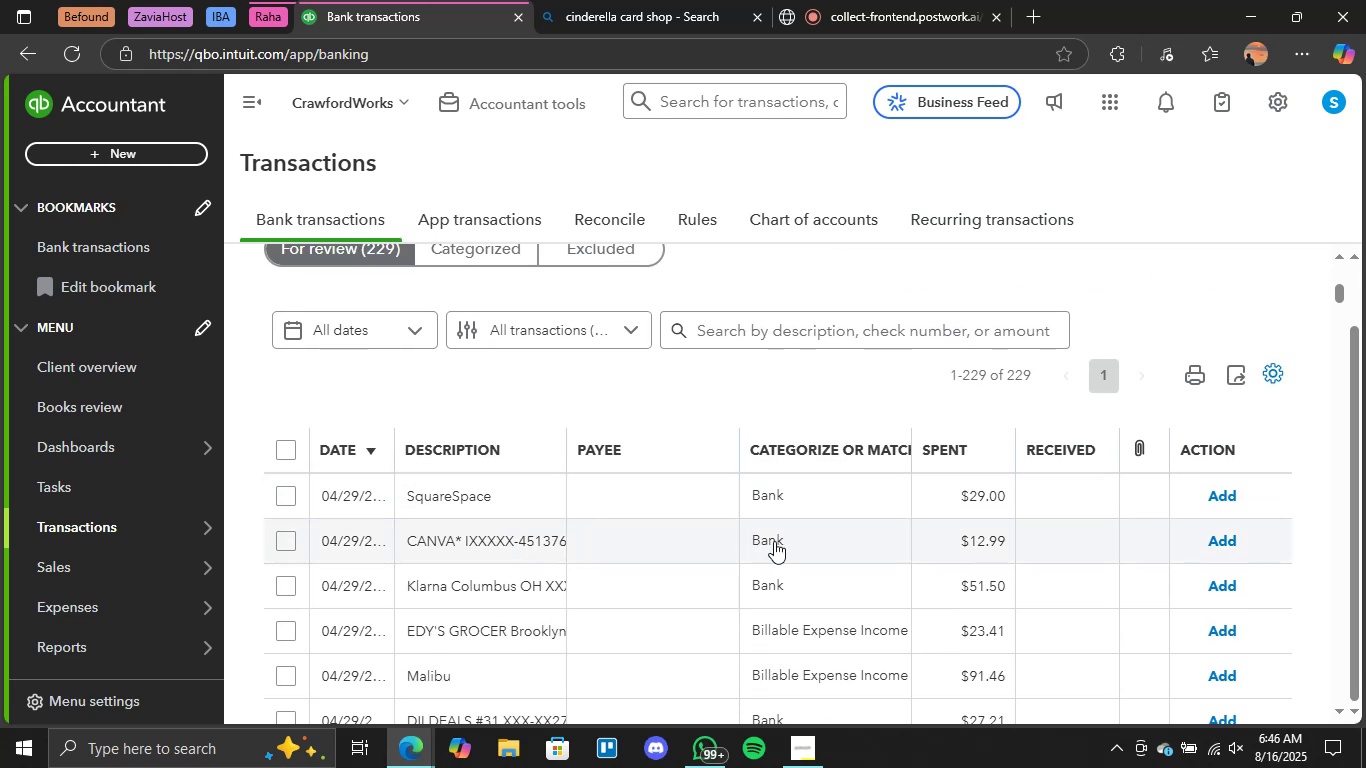 
left_click([774, 542])
 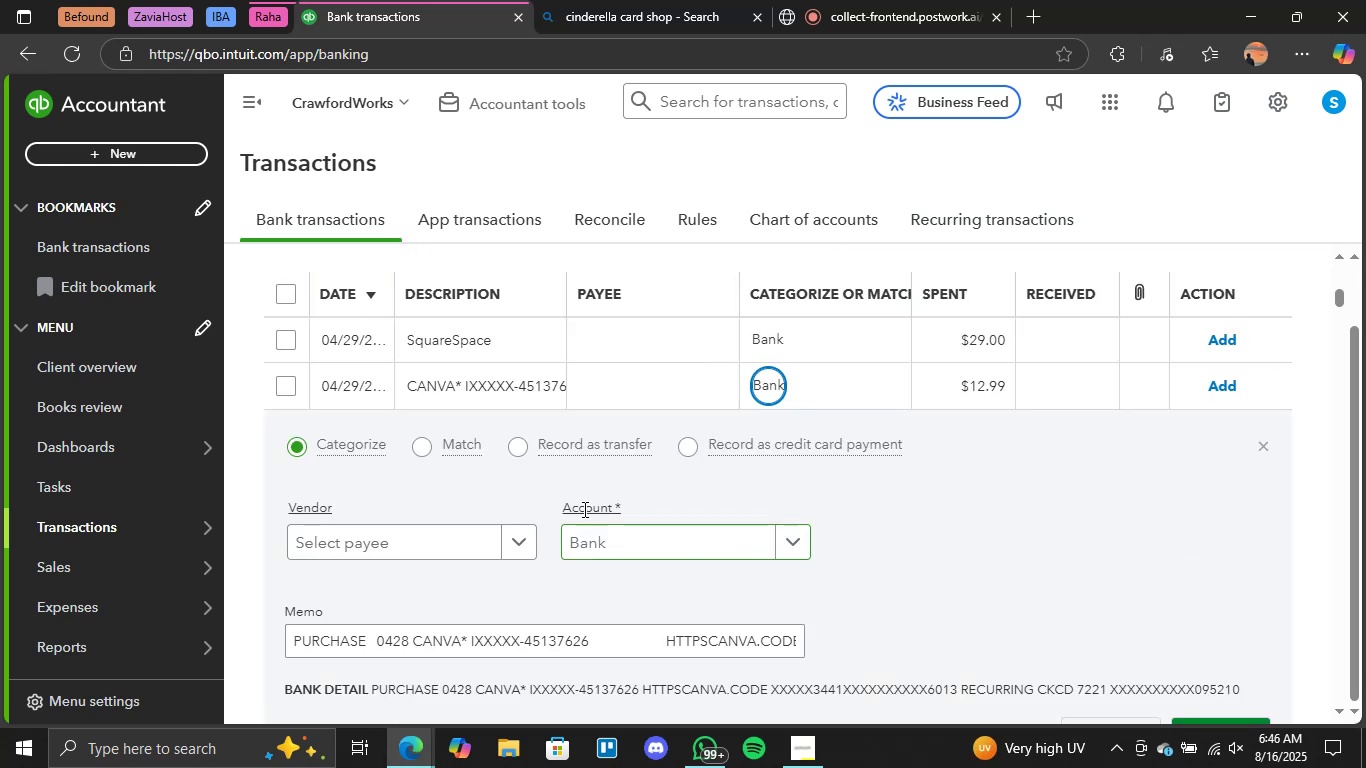 
scroll: coordinate [942, 526], scroll_direction: down, amount: 1.0
 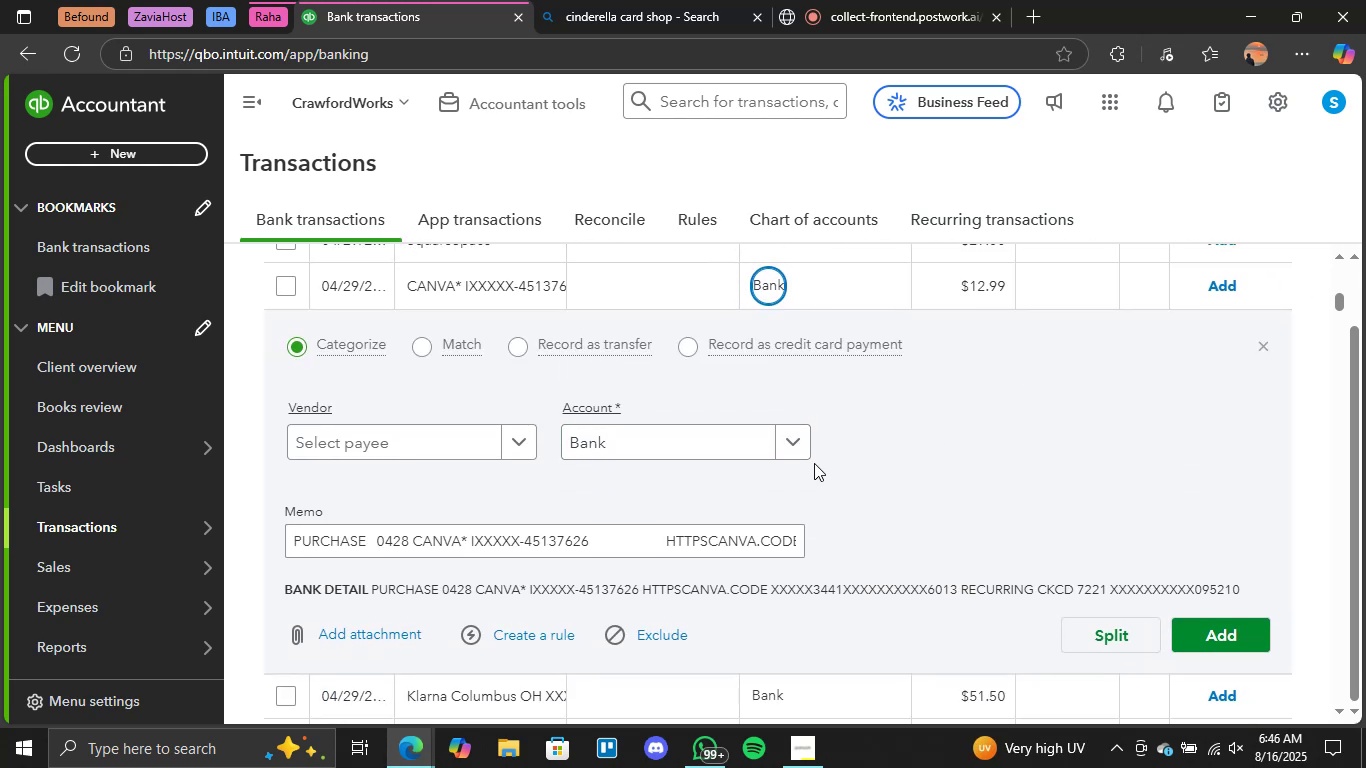 
left_click([805, 443])
 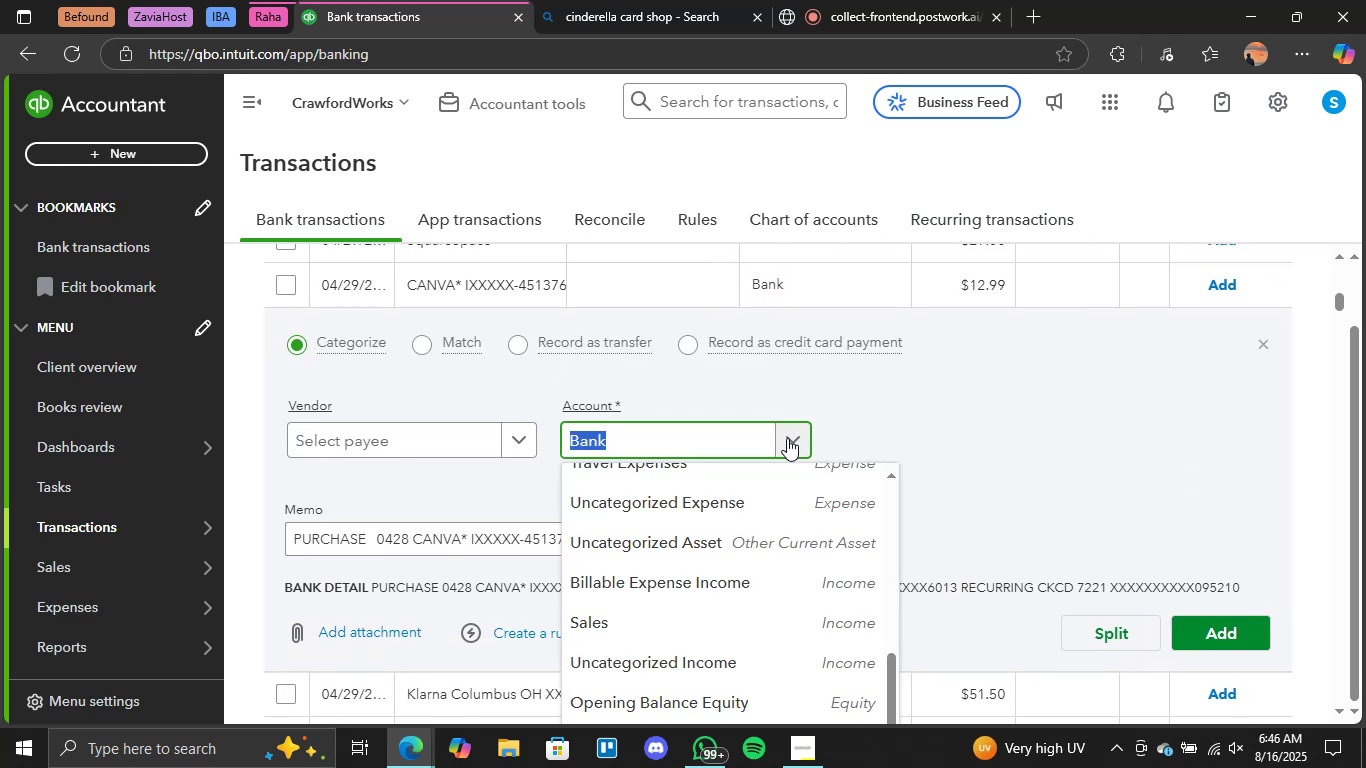 
scroll: coordinate [897, 448], scroll_direction: up, amount: 2.0
 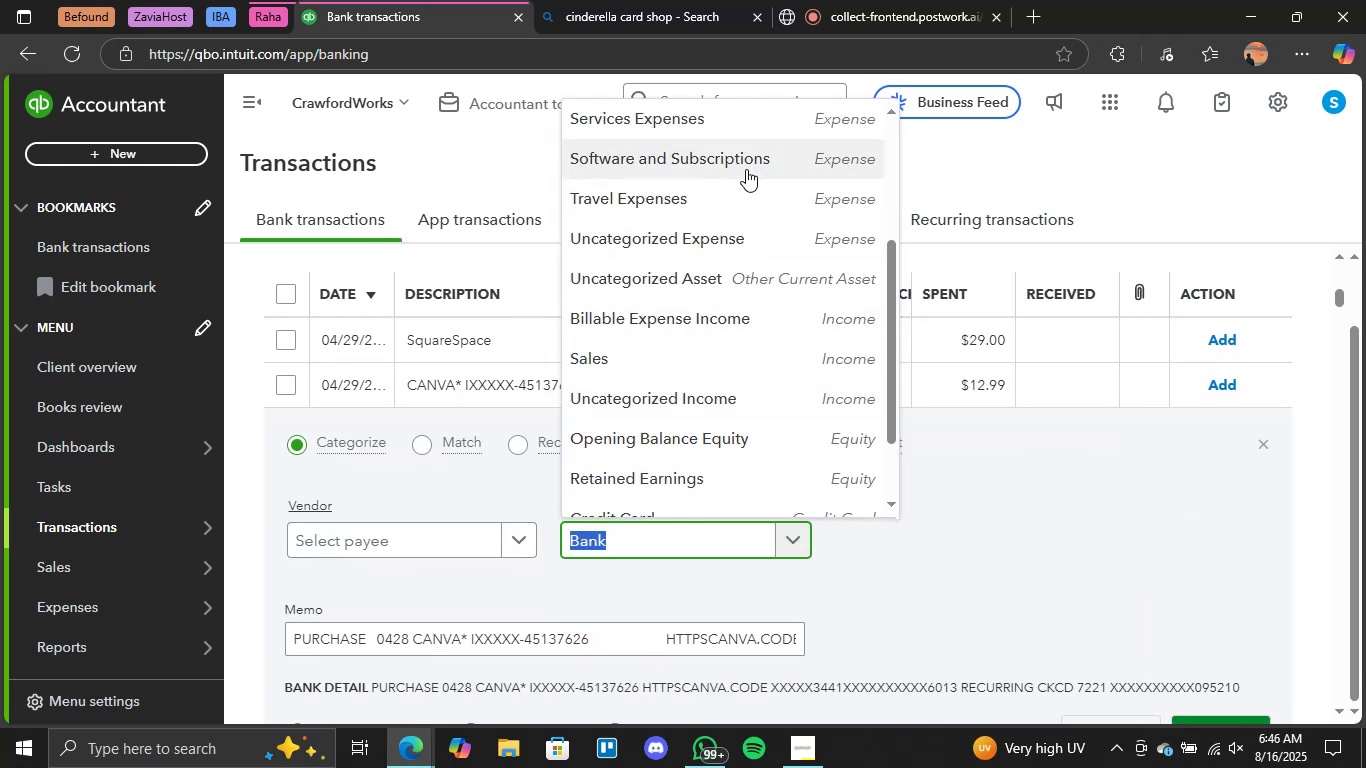 
left_click([751, 160])
 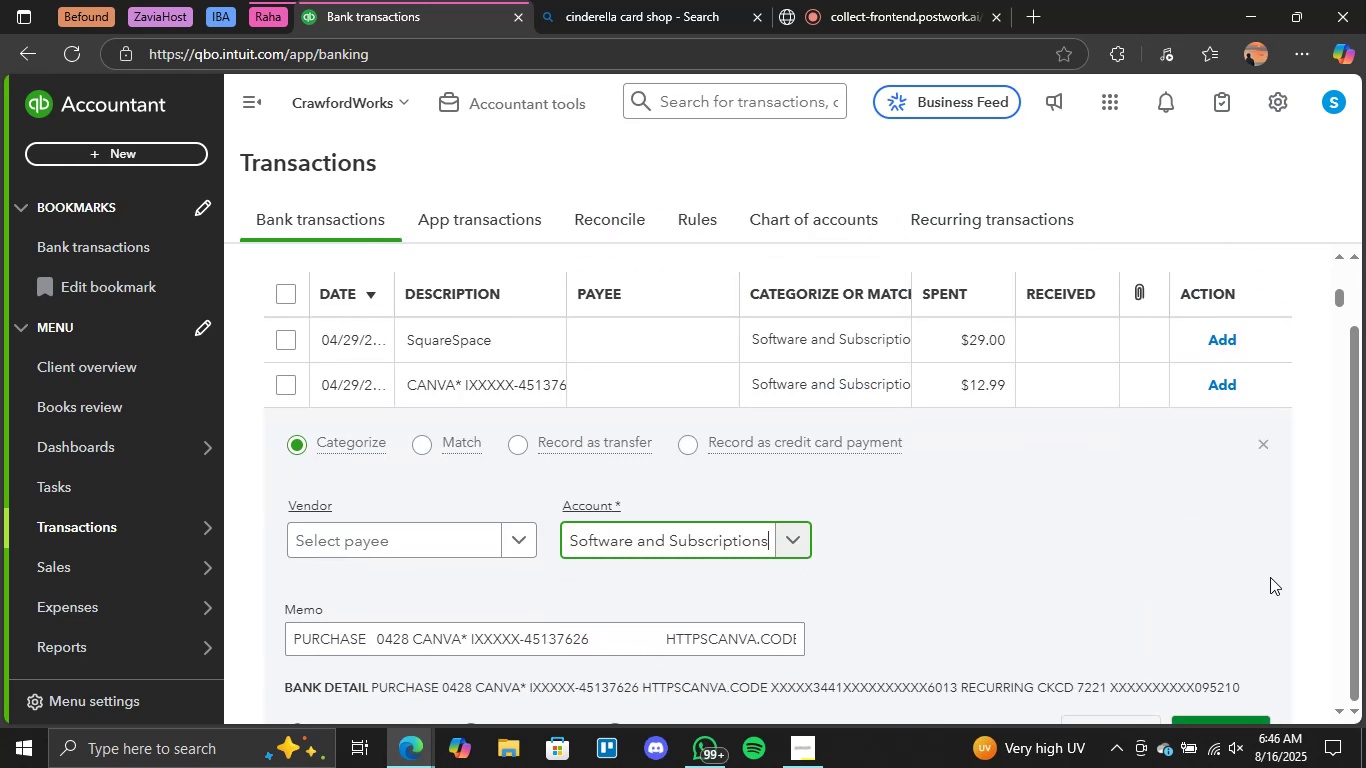 
scroll: coordinate [1290, 565], scroll_direction: down, amount: 2.0
 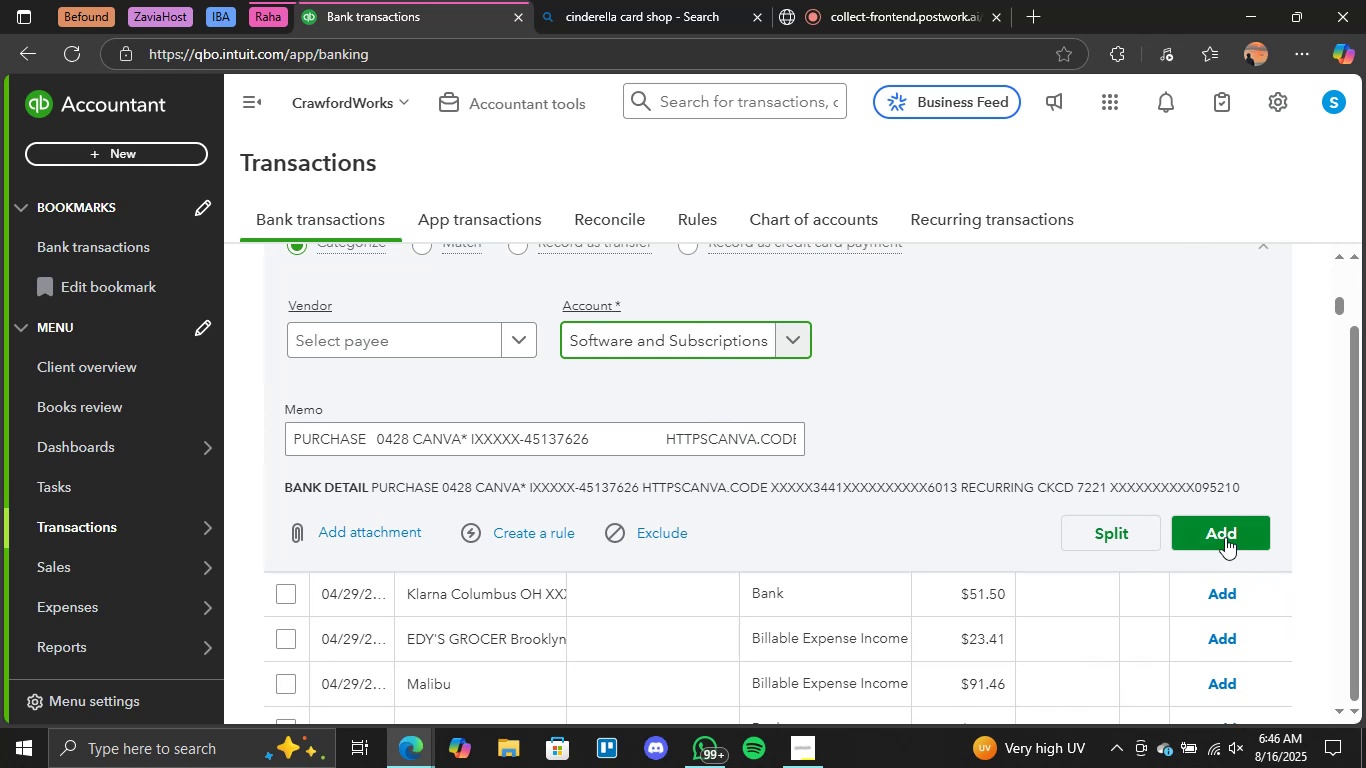 
left_click([1218, 533])
 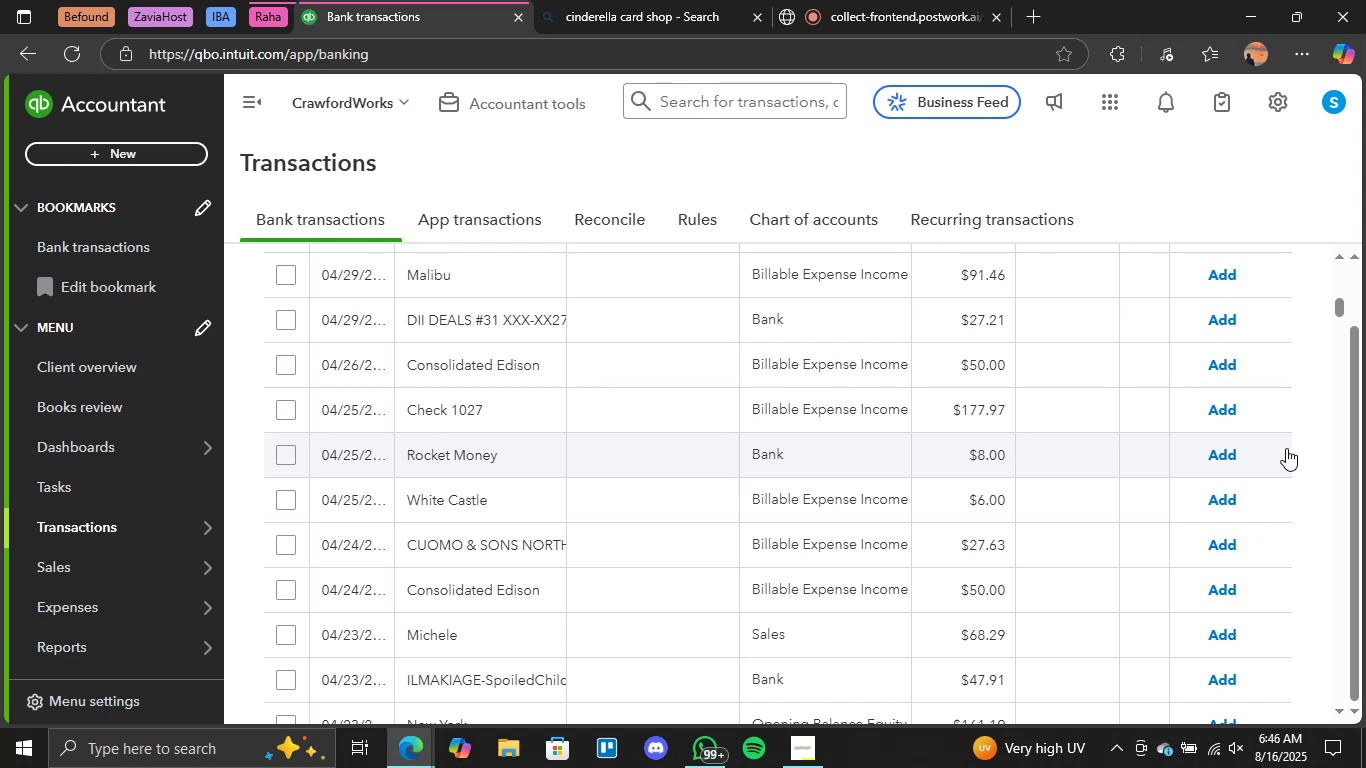 
wait(35.38)
 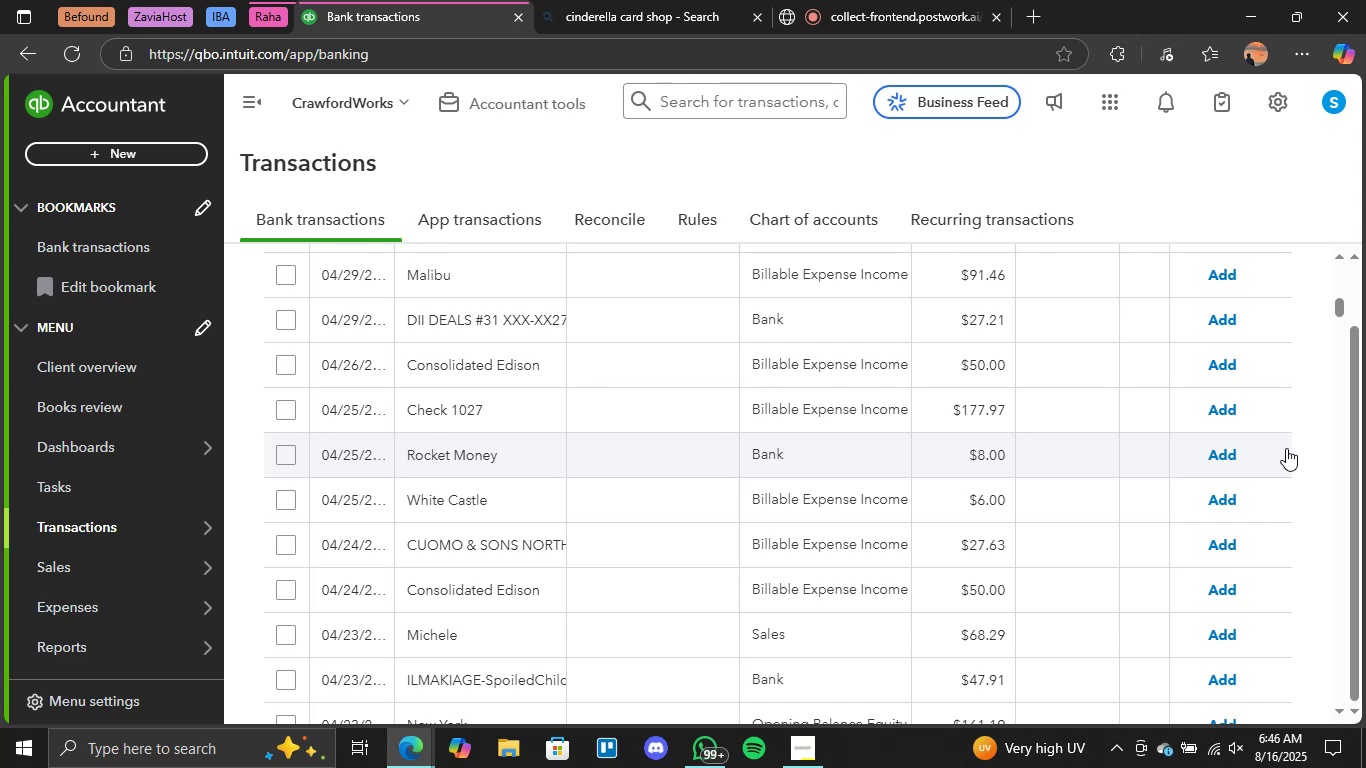 
scroll: coordinate [684, 478], scroll_direction: down, amount: 8.0
 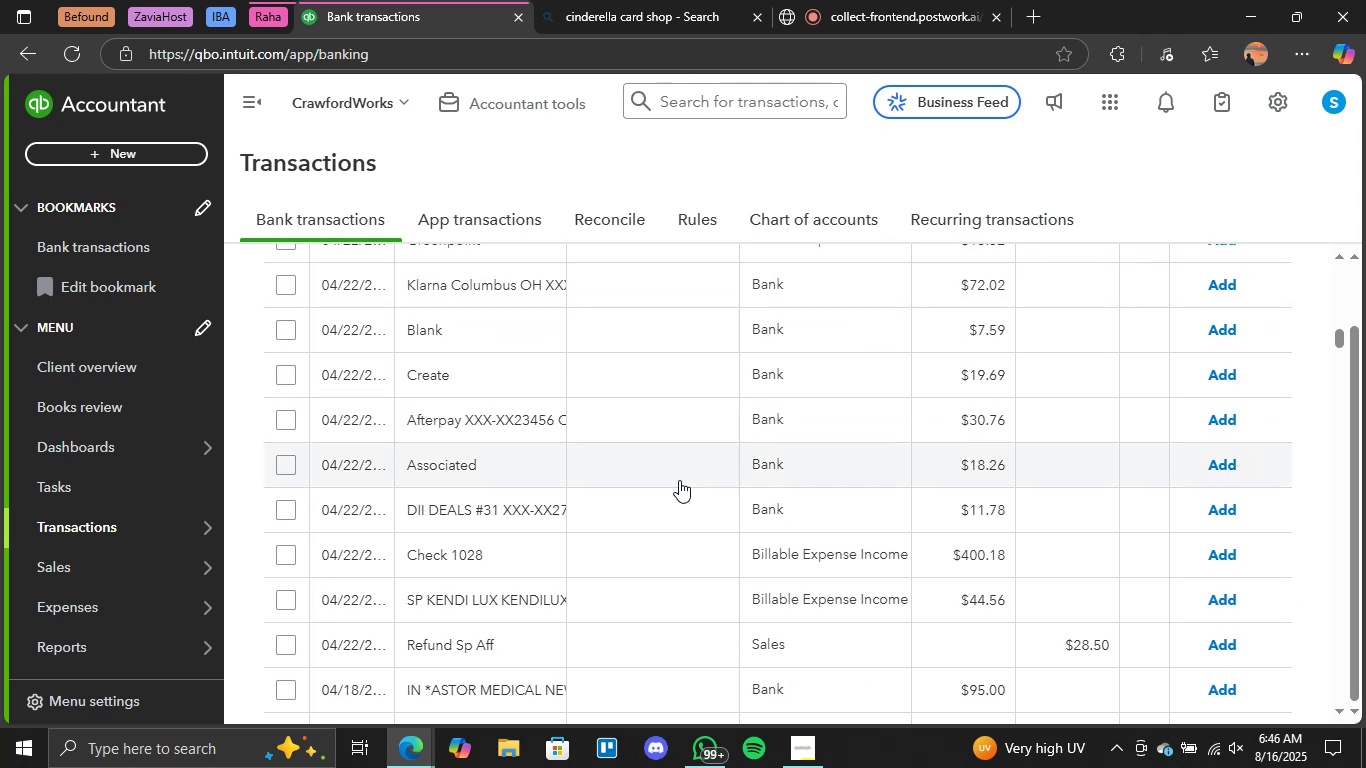 
scroll: coordinate [658, 557], scroll_direction: down, amount: 13.0
 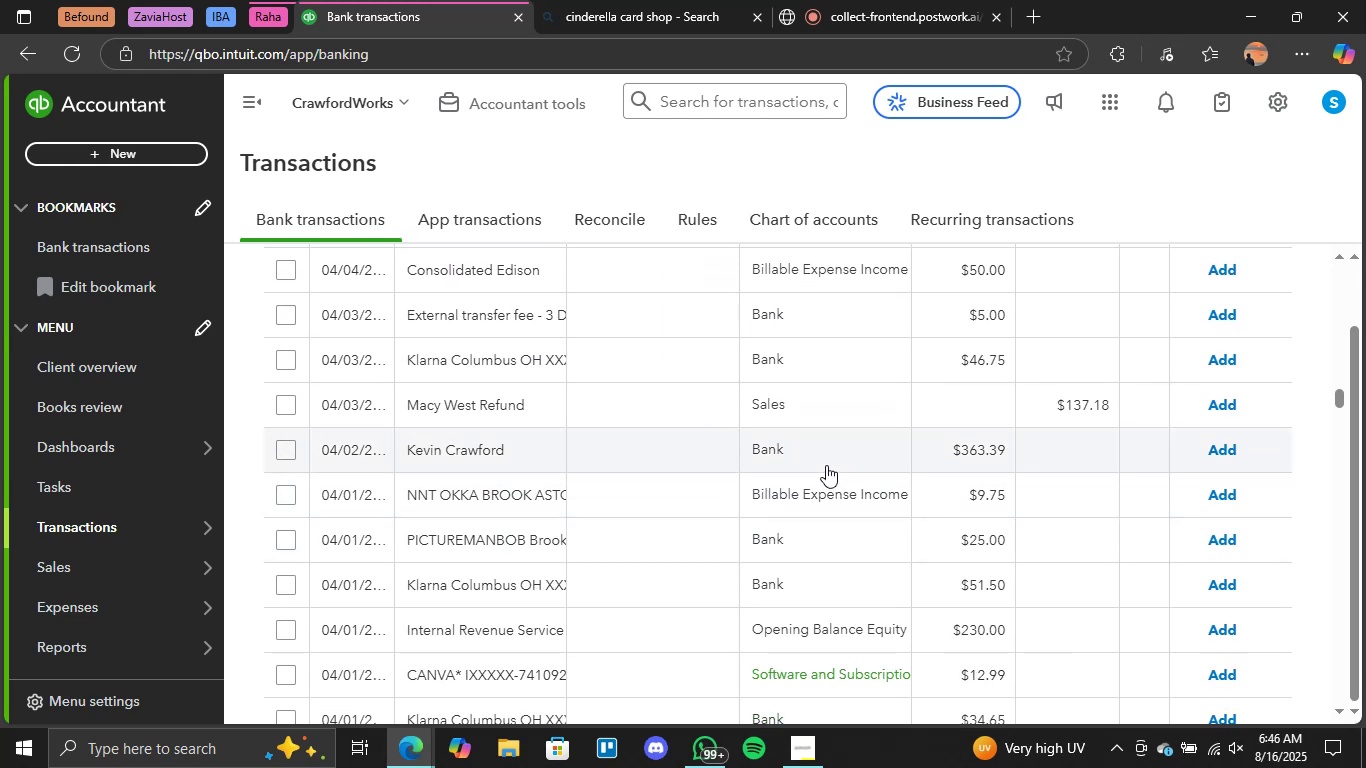 
left_click([781, 456])
 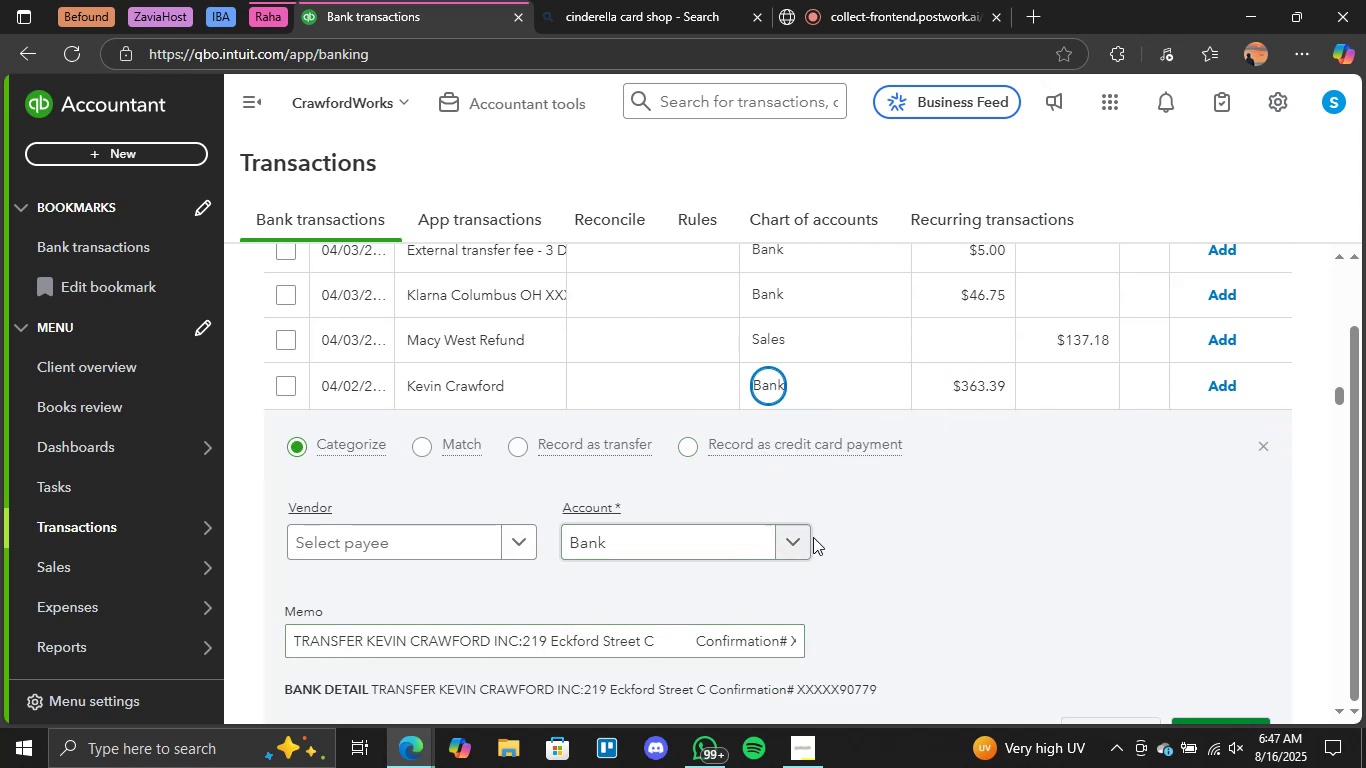 
wait(5.14)
 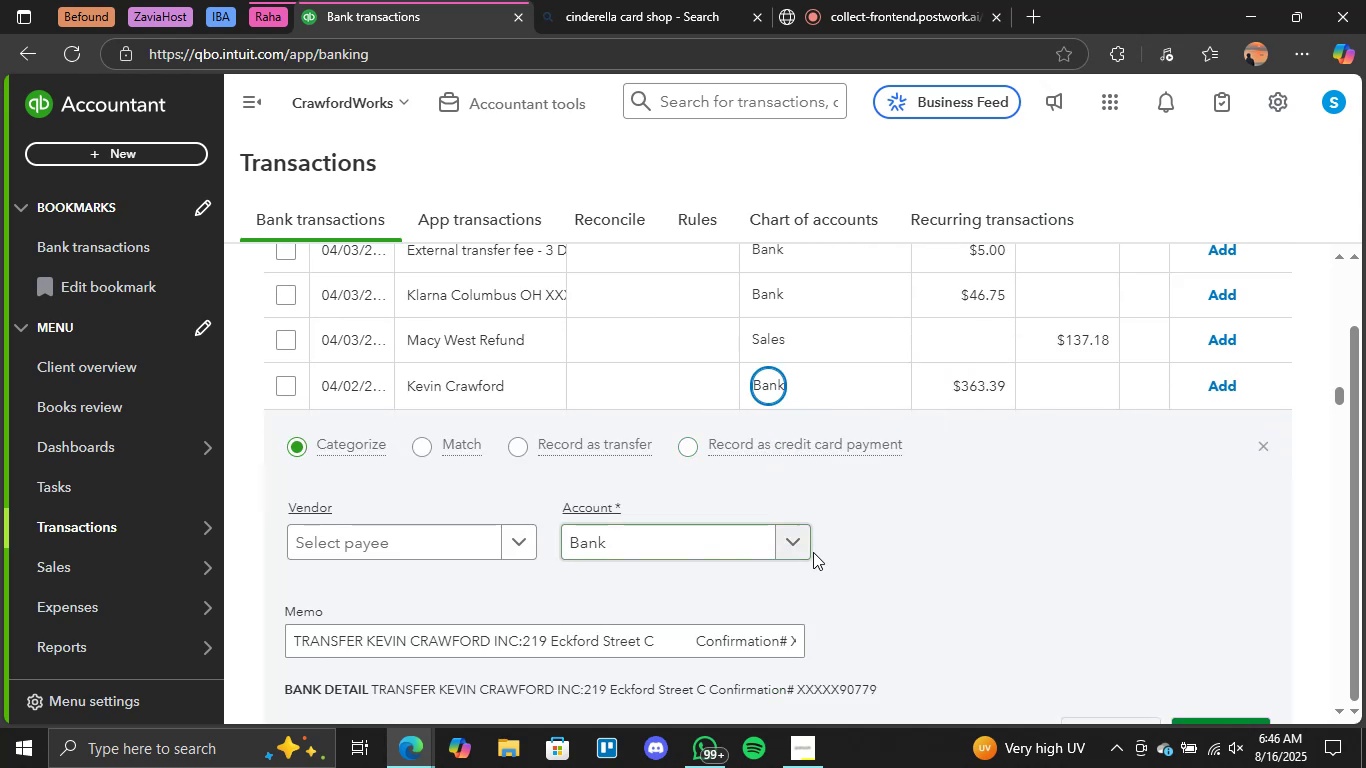 
left_click([798, 536])
 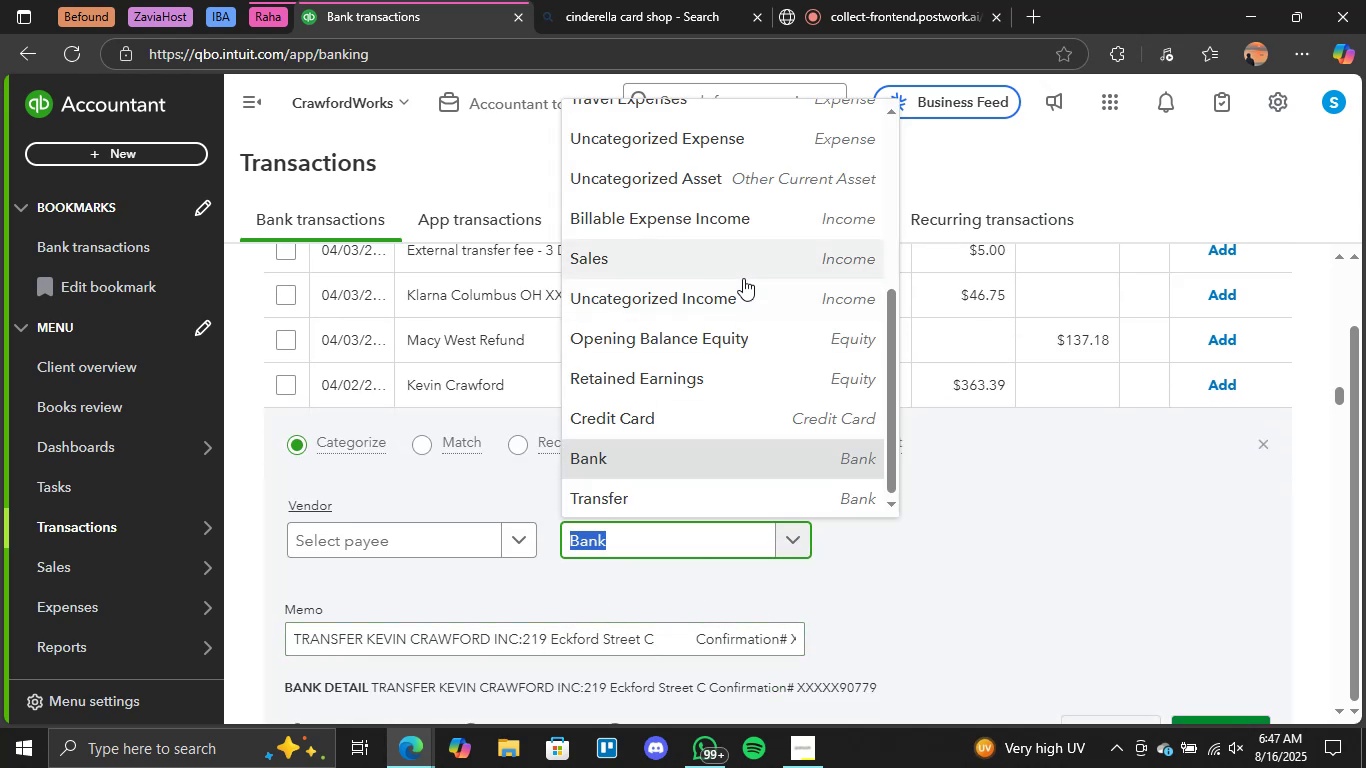 
scroll: coordinate [742, 259], scroll_direction: up, amount: 3.0
 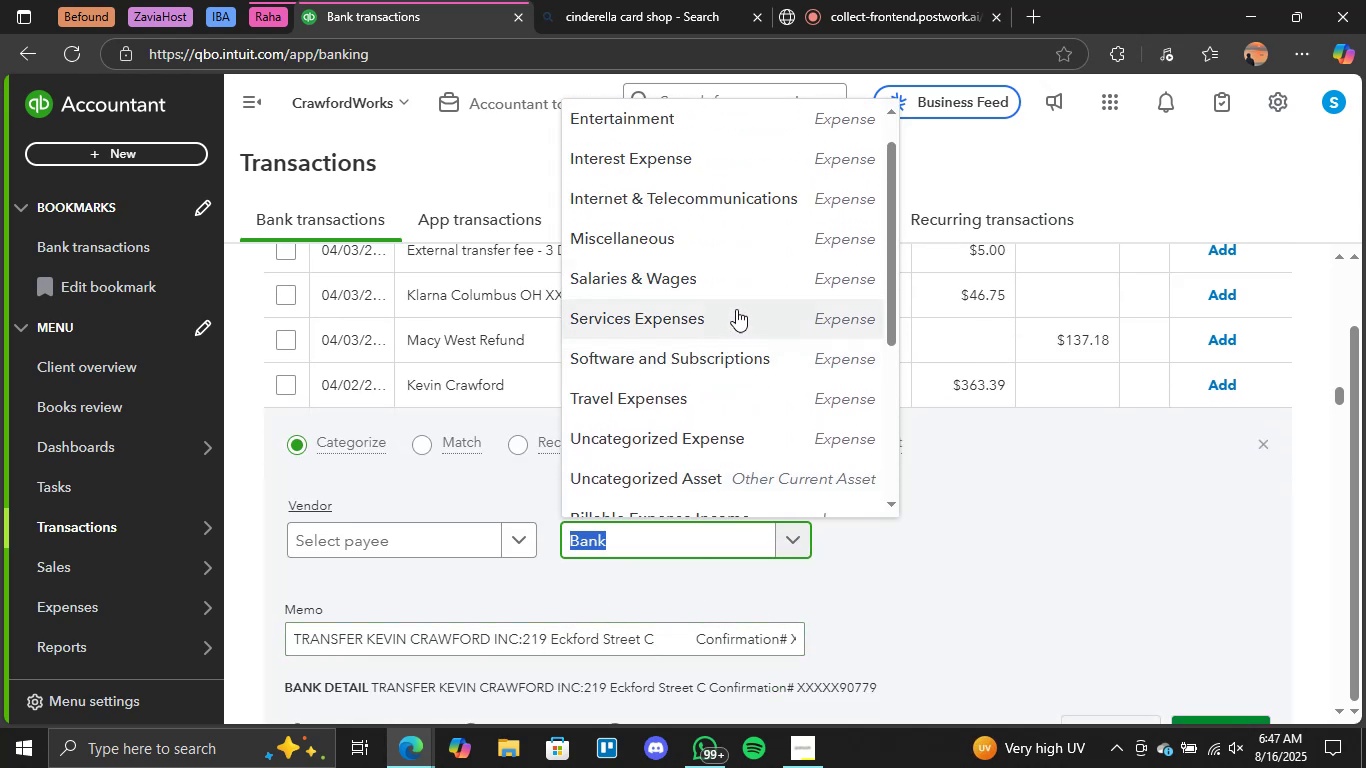 
left_click([733, 279])
 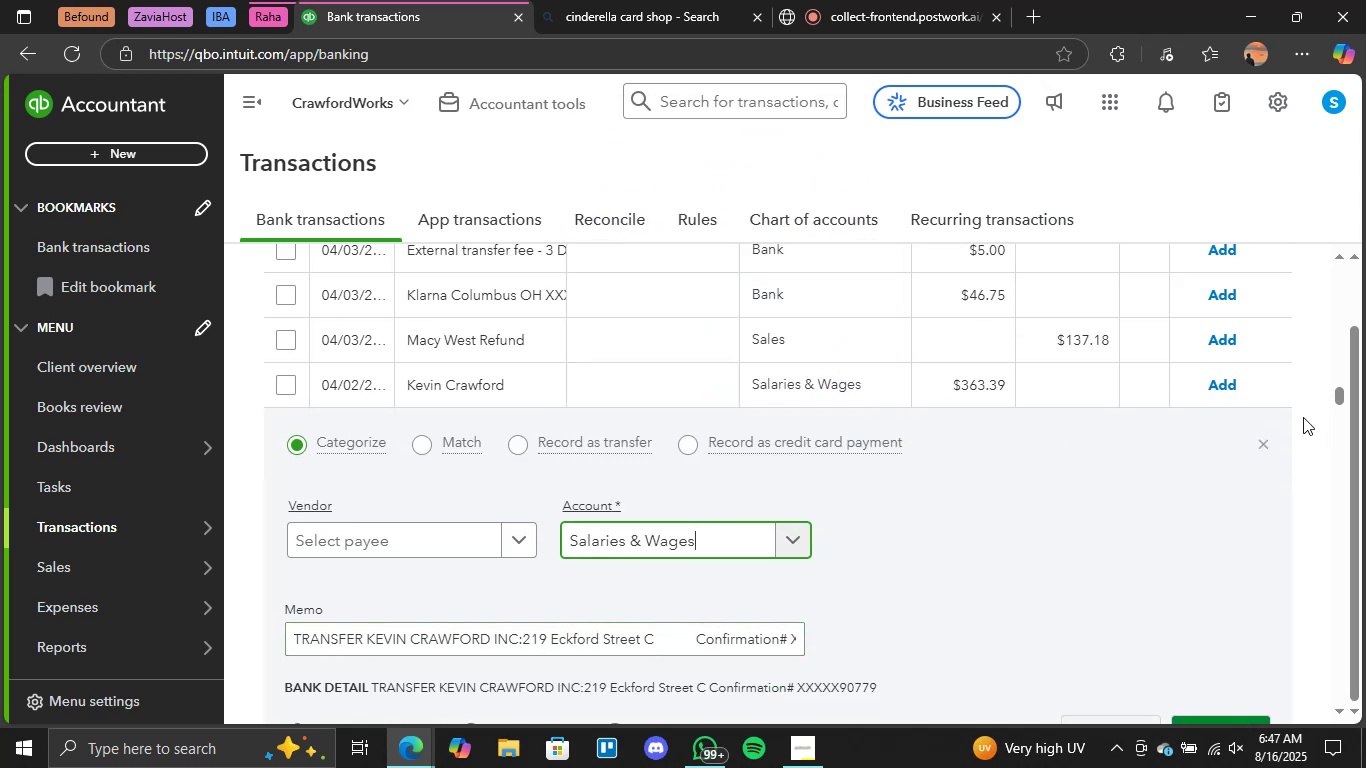 
scroll: coordinate [1301, 429], scroll_direction: down, amount: 2.0
 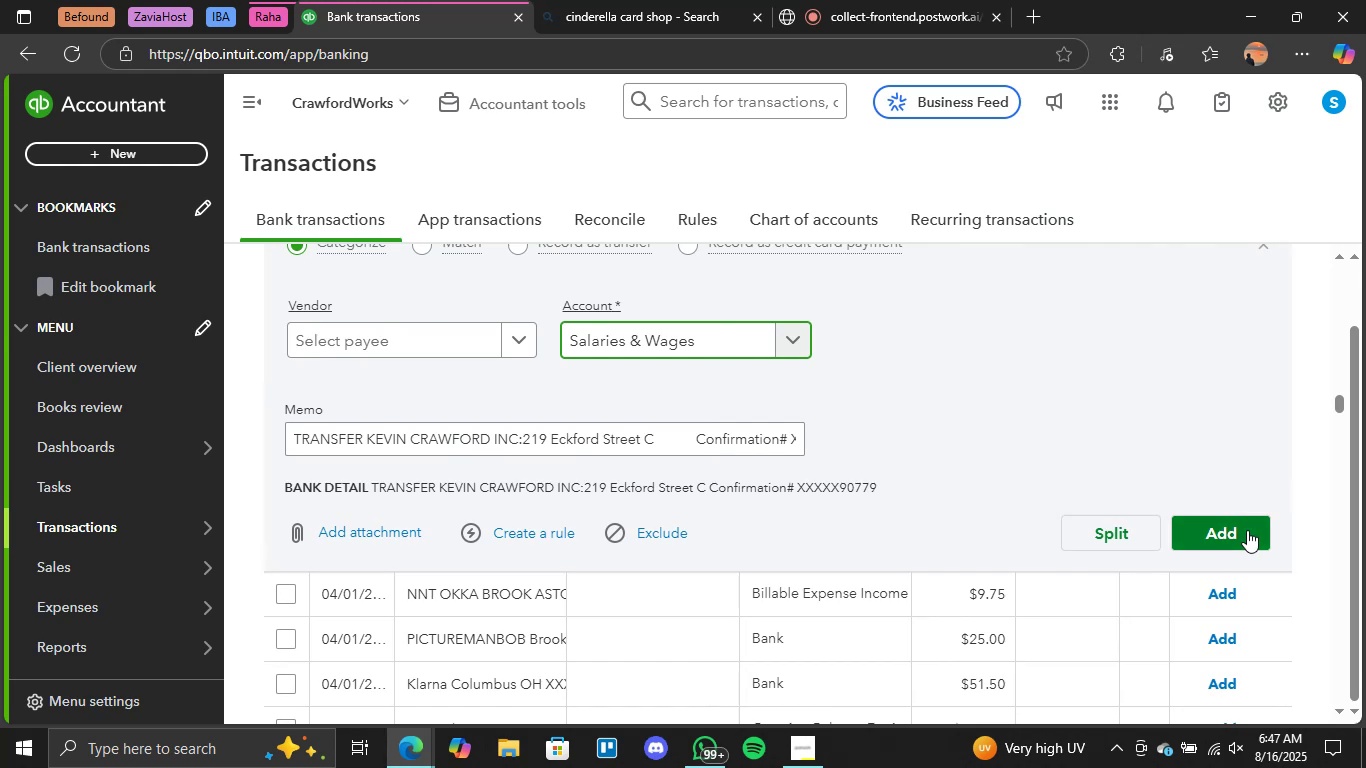 
left_click([1239, 535])
 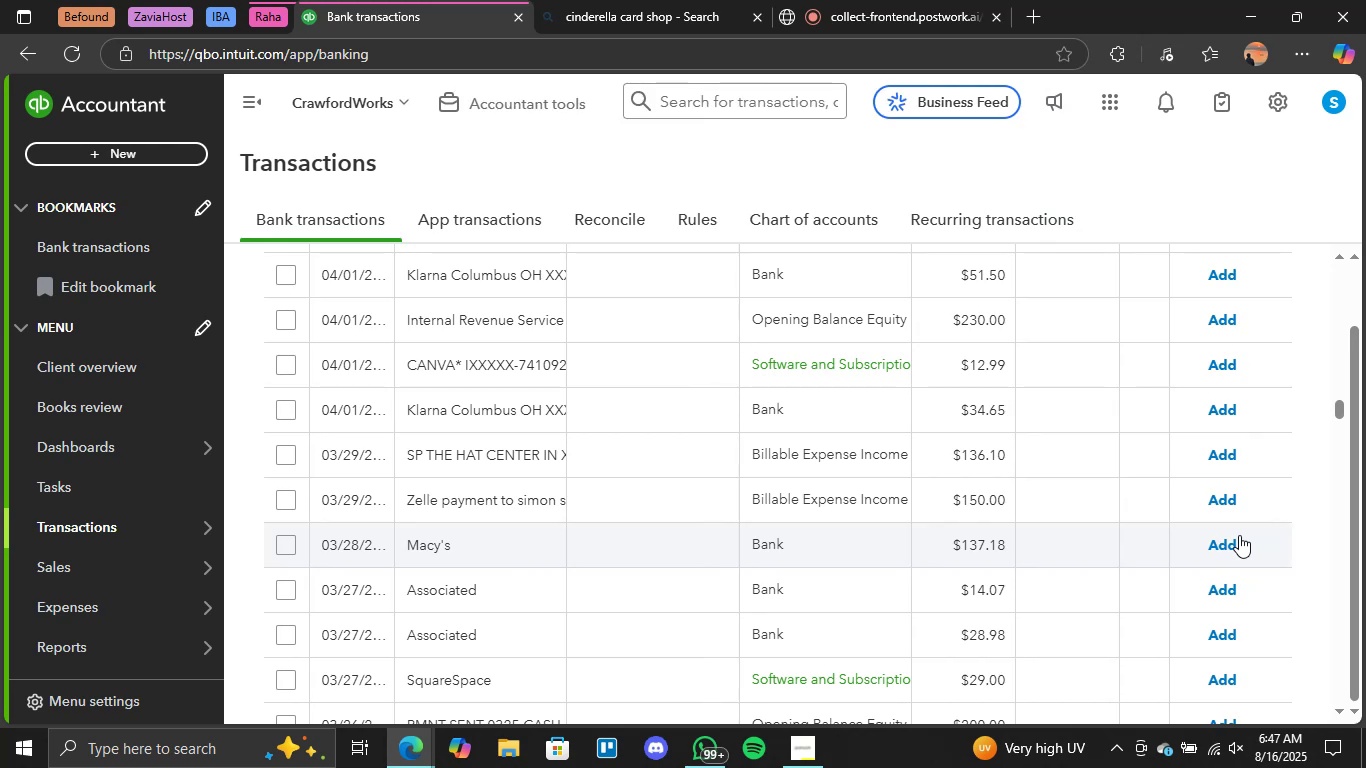 
wait(22.81)
 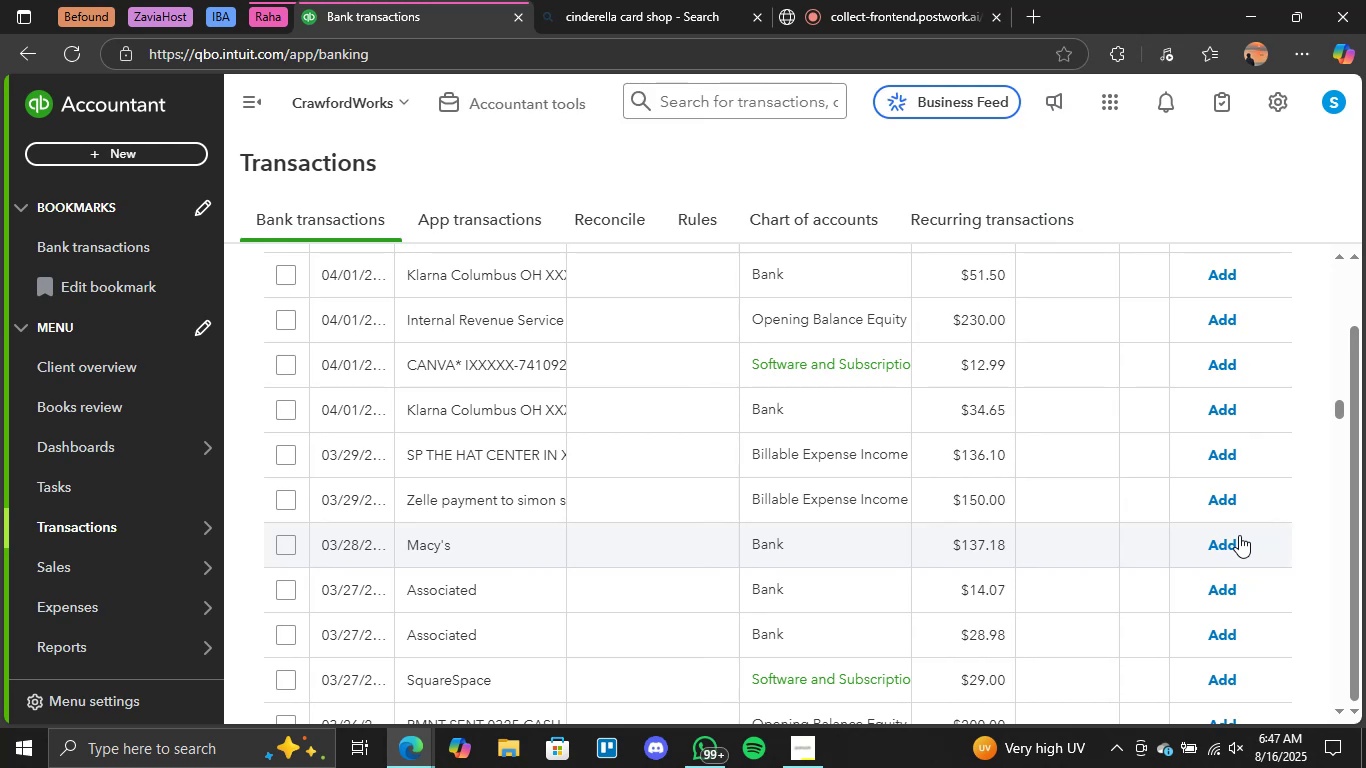 
scroll: coordinate [719, 556], scroll_direction: down, amount: 2.0
 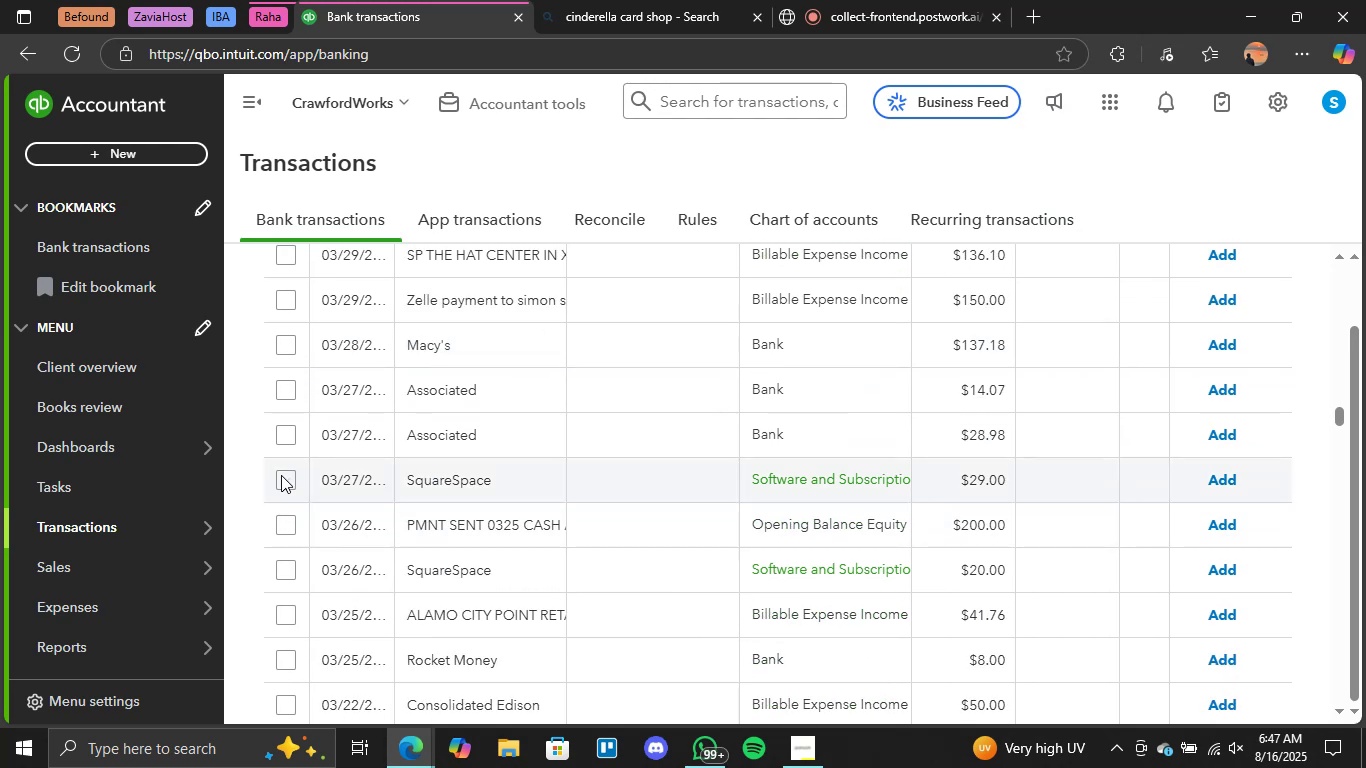 
left_click([281, 476])
 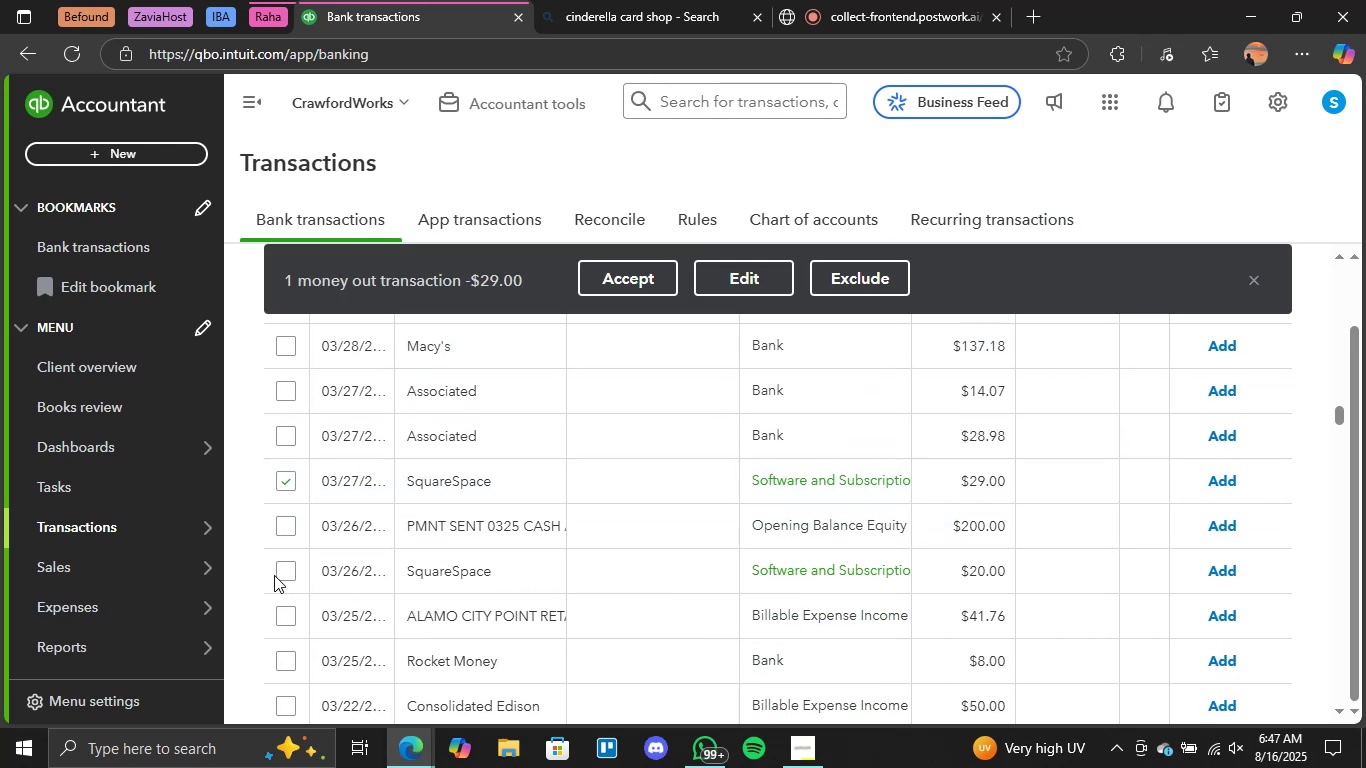 
left_click([285, 569])
 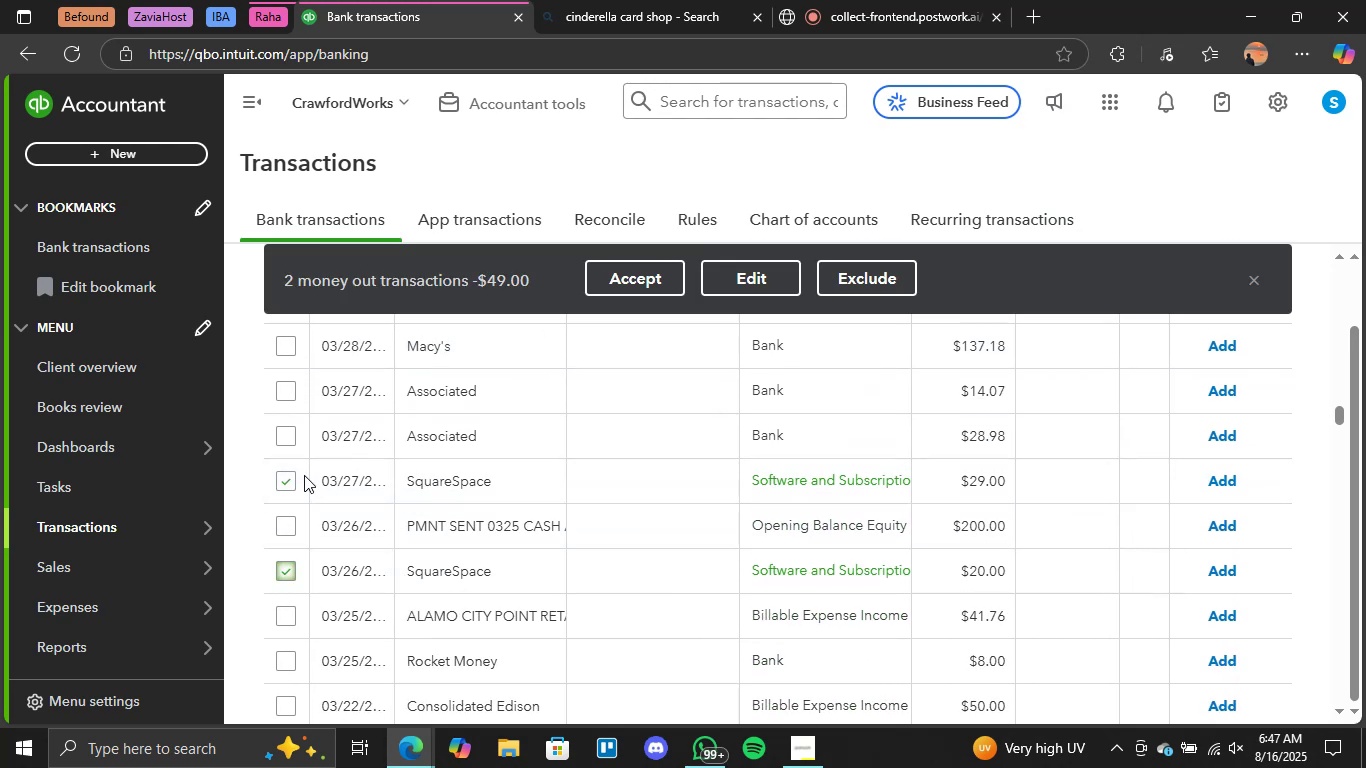 
left_click([291, 479])
 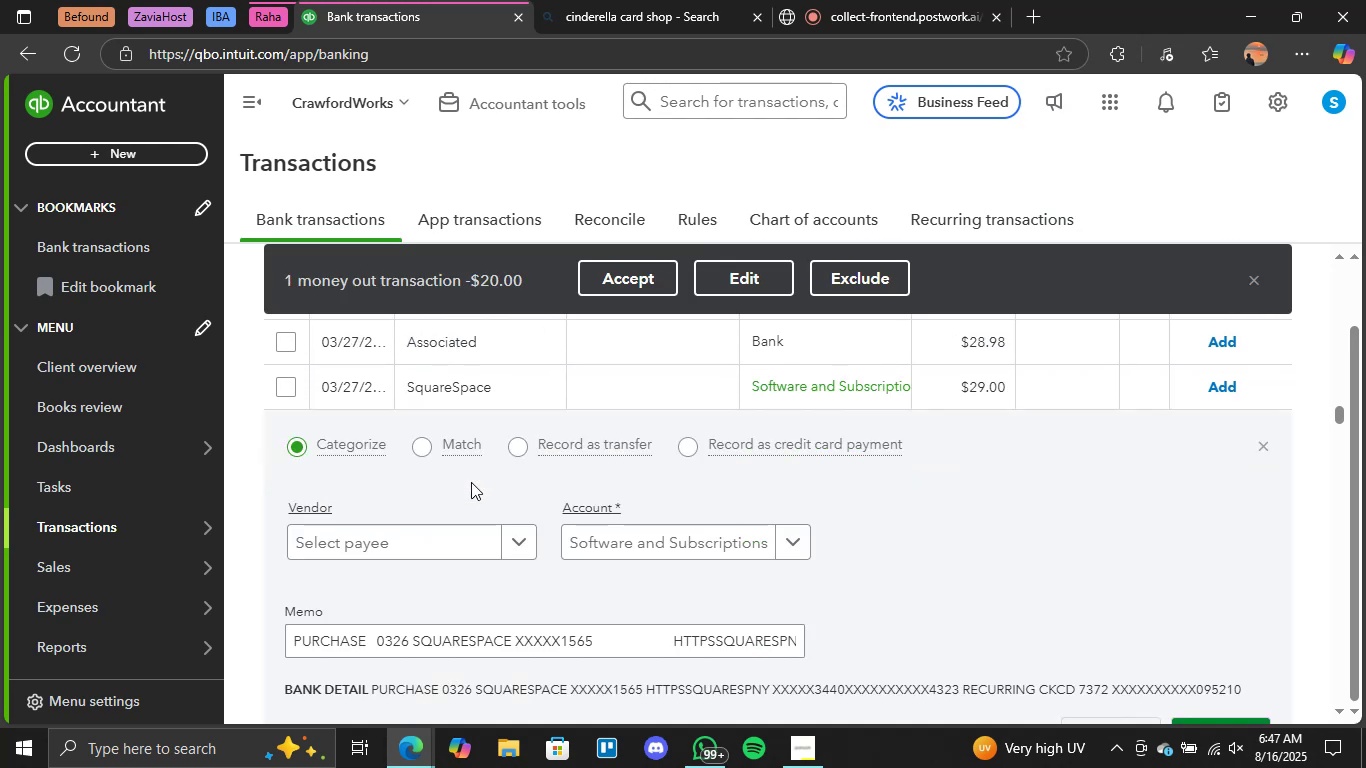 
scroll: coordinate [600, 514], scroll_direction: down, amount: 1.0
 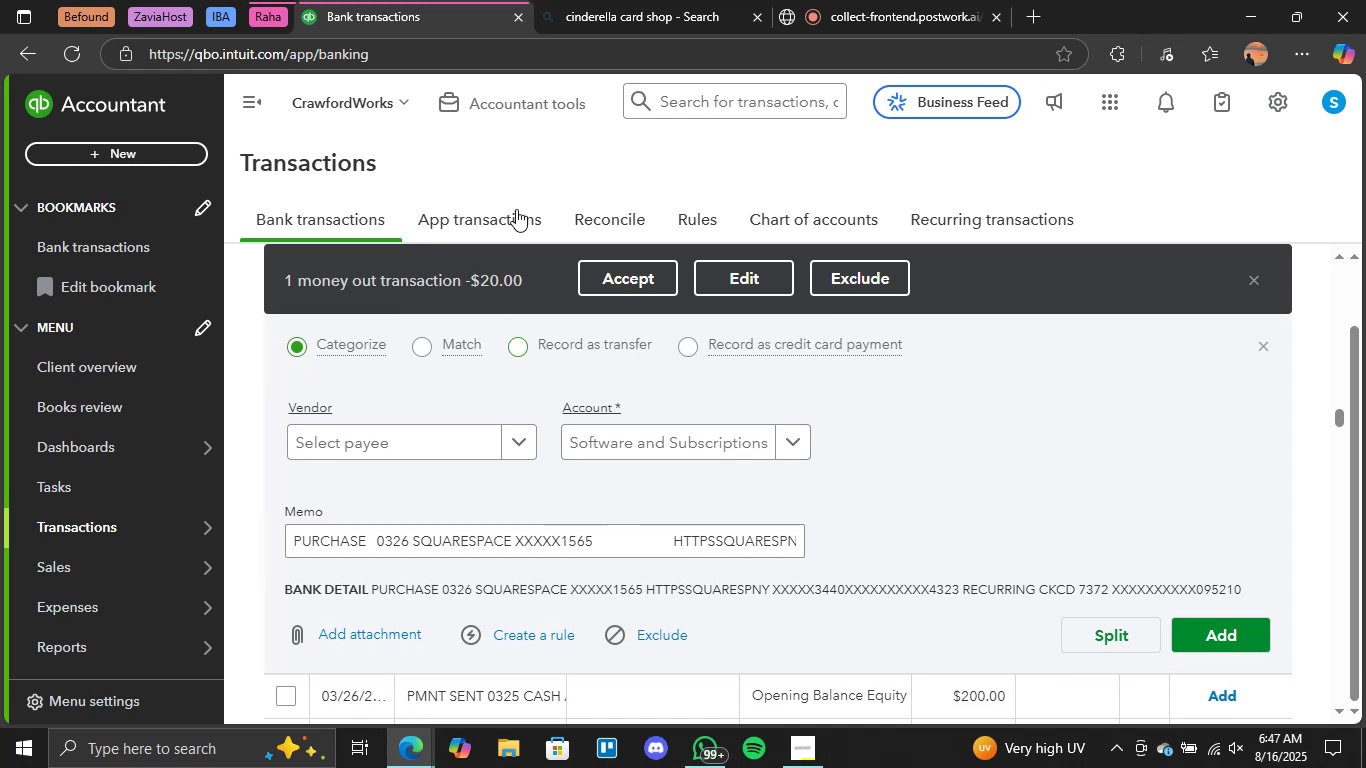 
left_click([602, 0])
 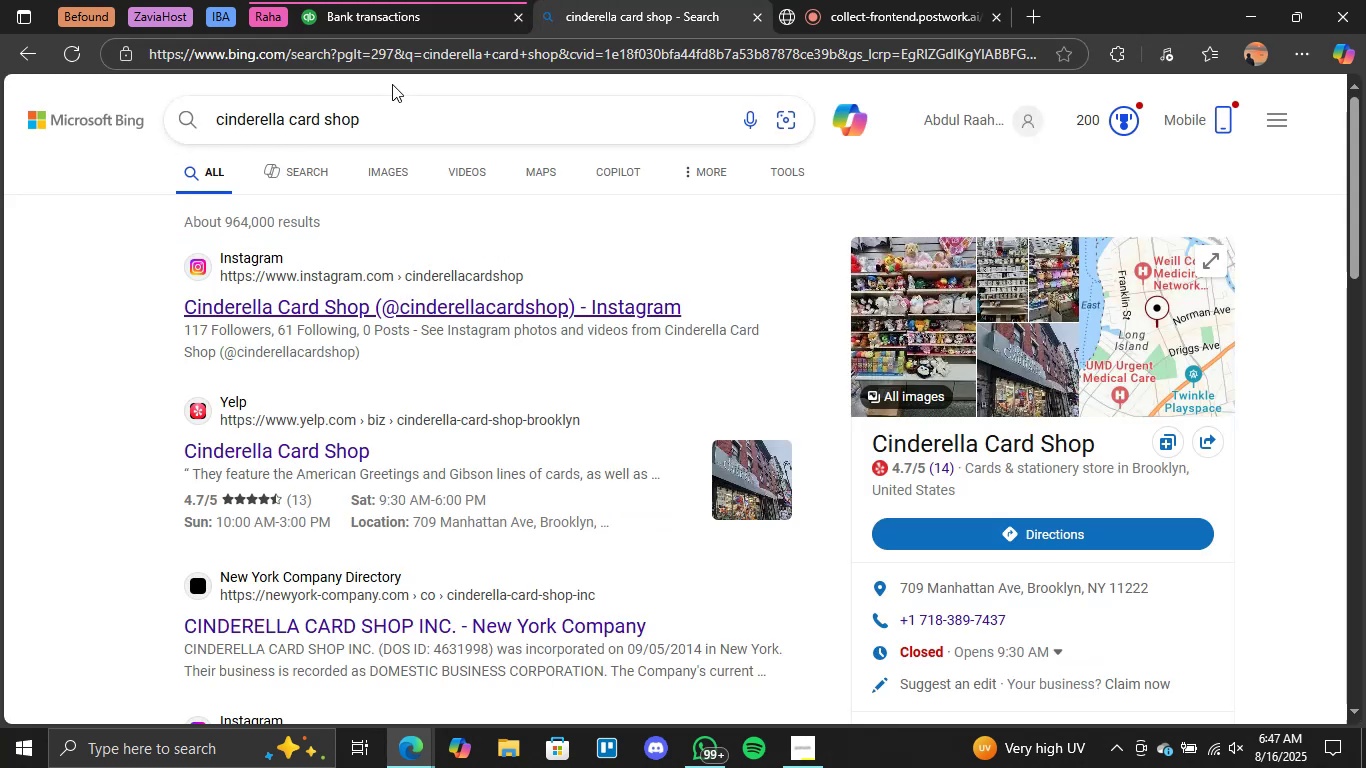 
left_click_drag(start_coordinate=[331, 105], to_coordinate=[334, 111])
 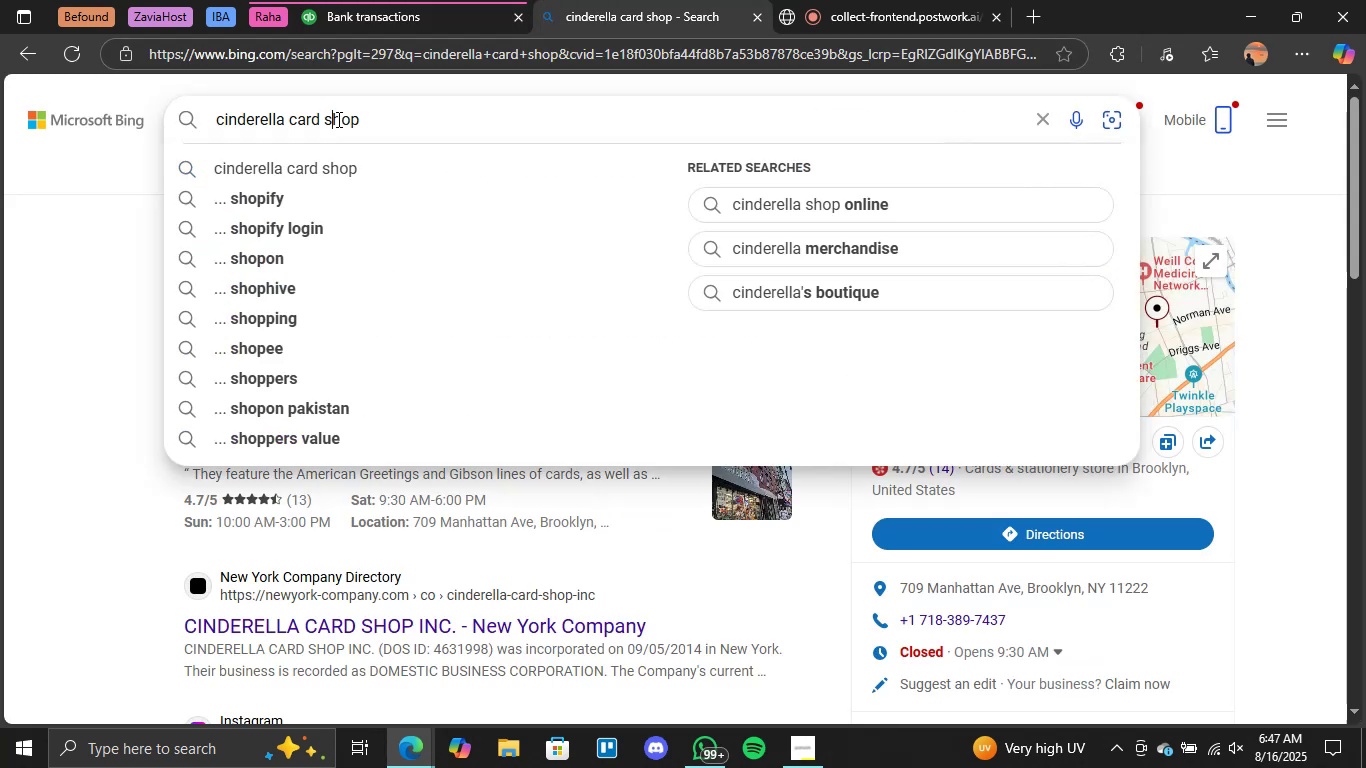 
triple_click([337, 119])
 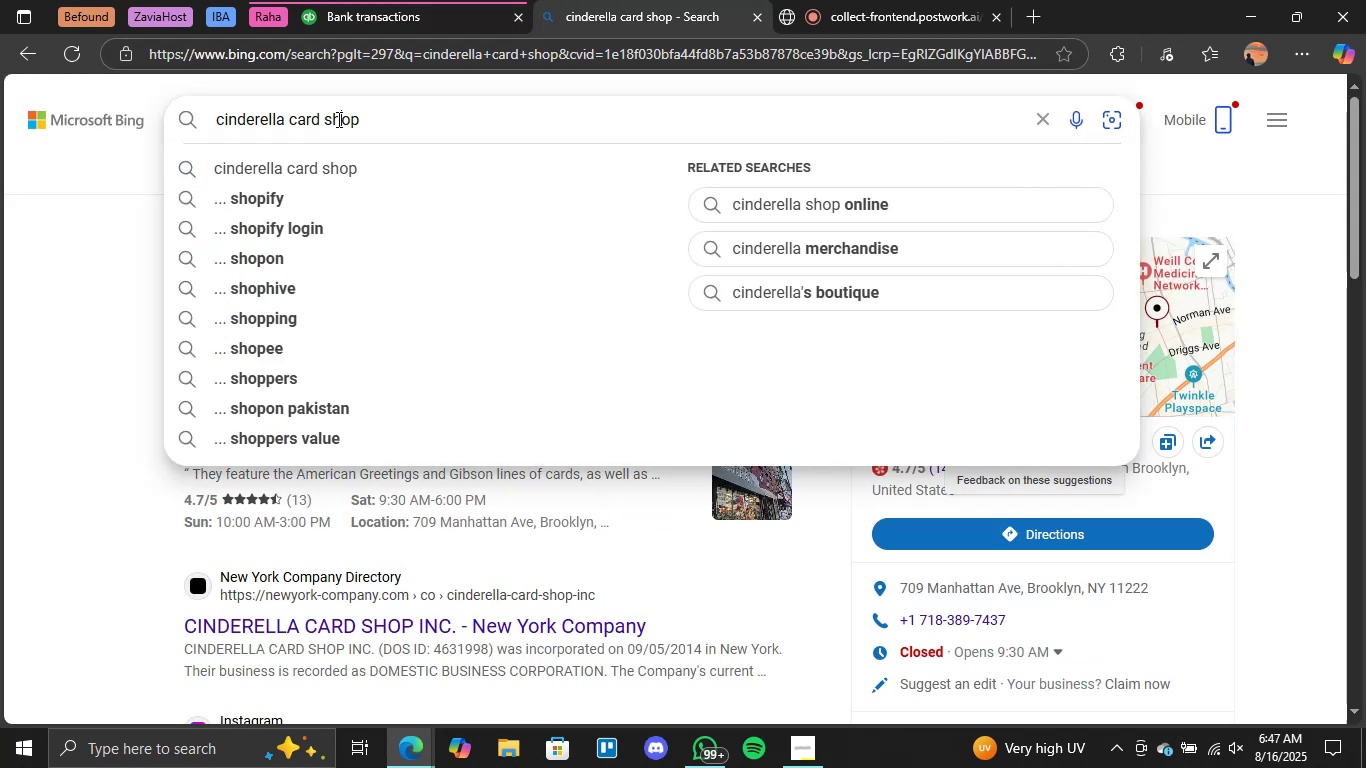 
triple_click([337, 119])
 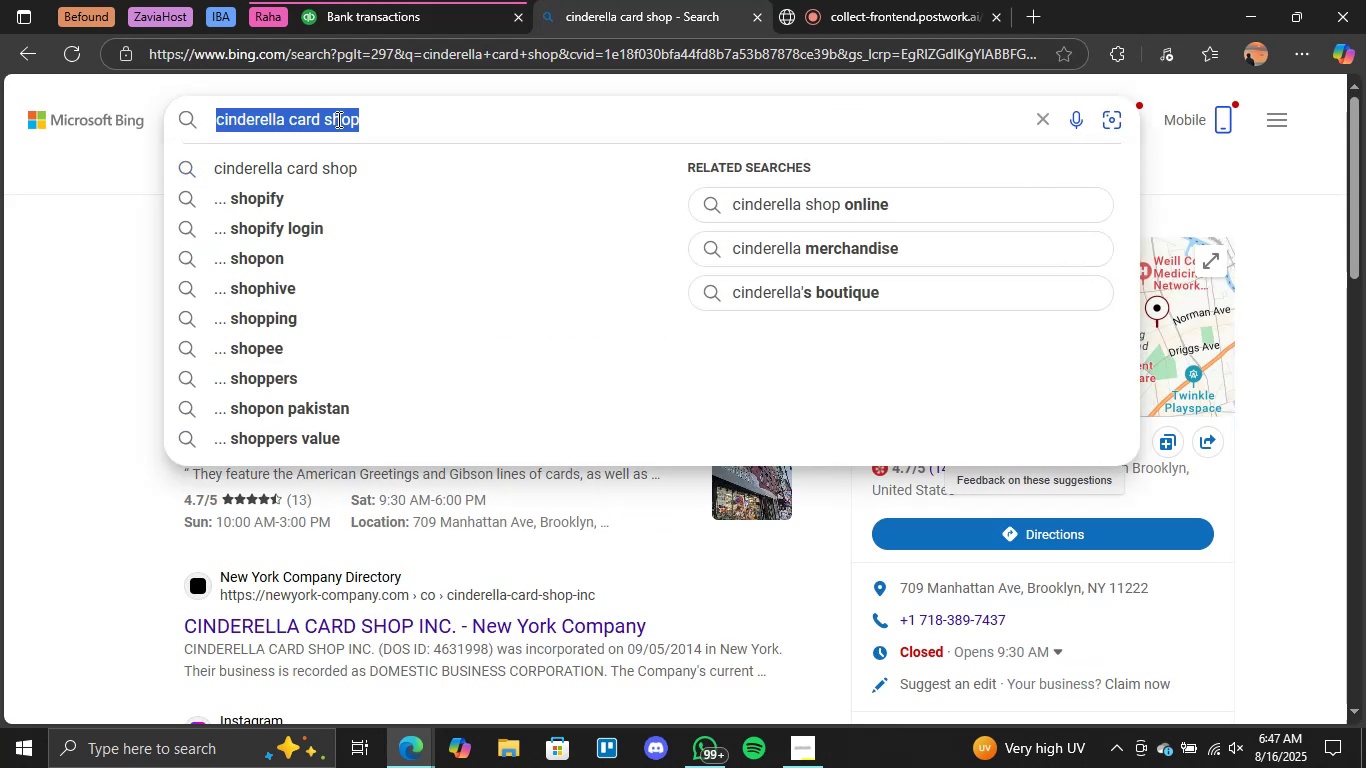 
type(square space)
 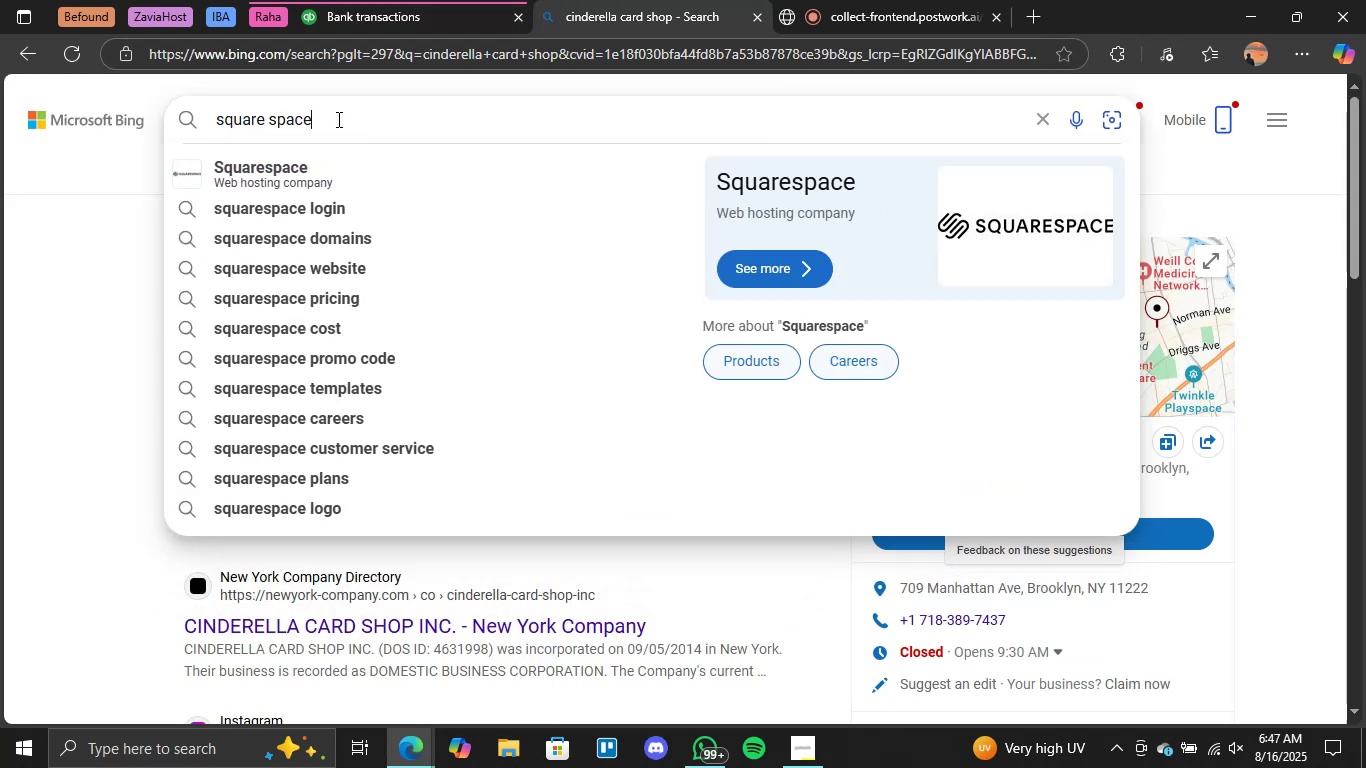 
key(Enter)
 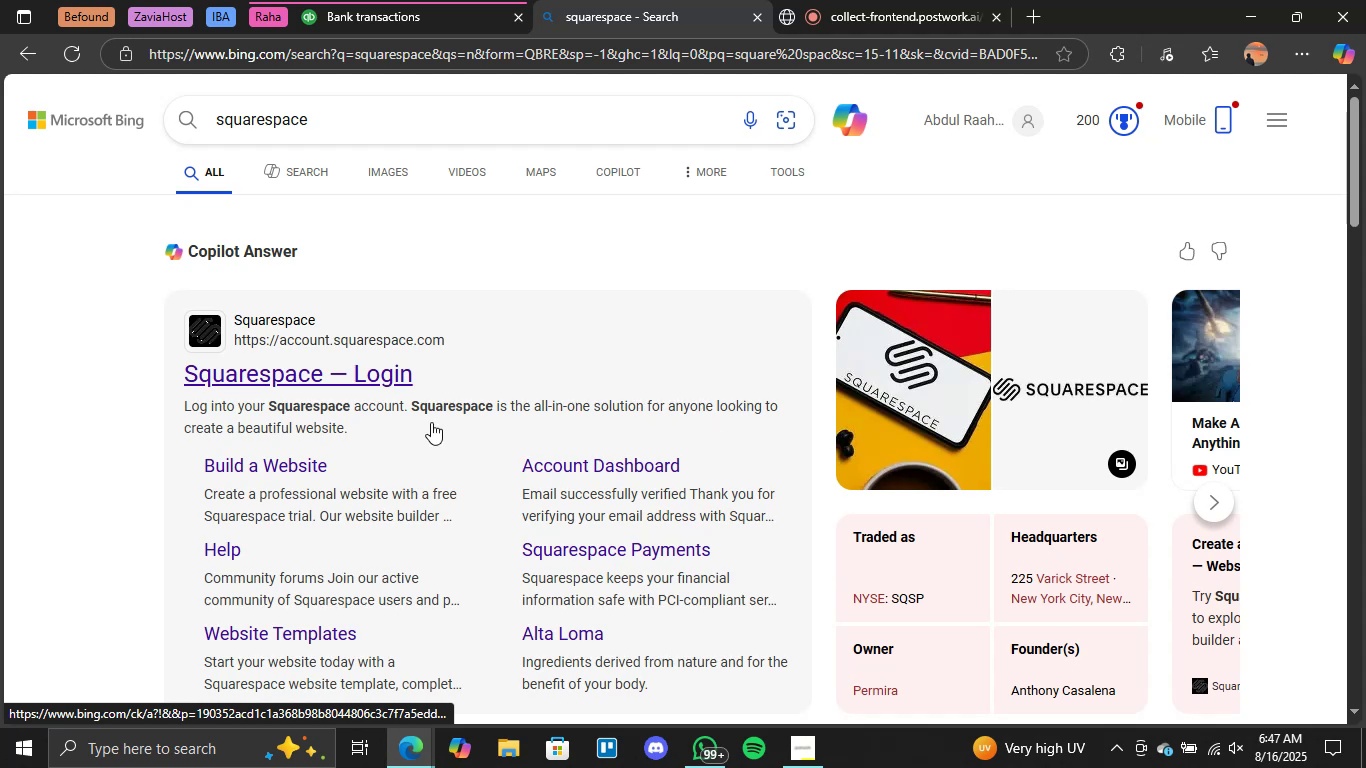 
wait(5.8)
 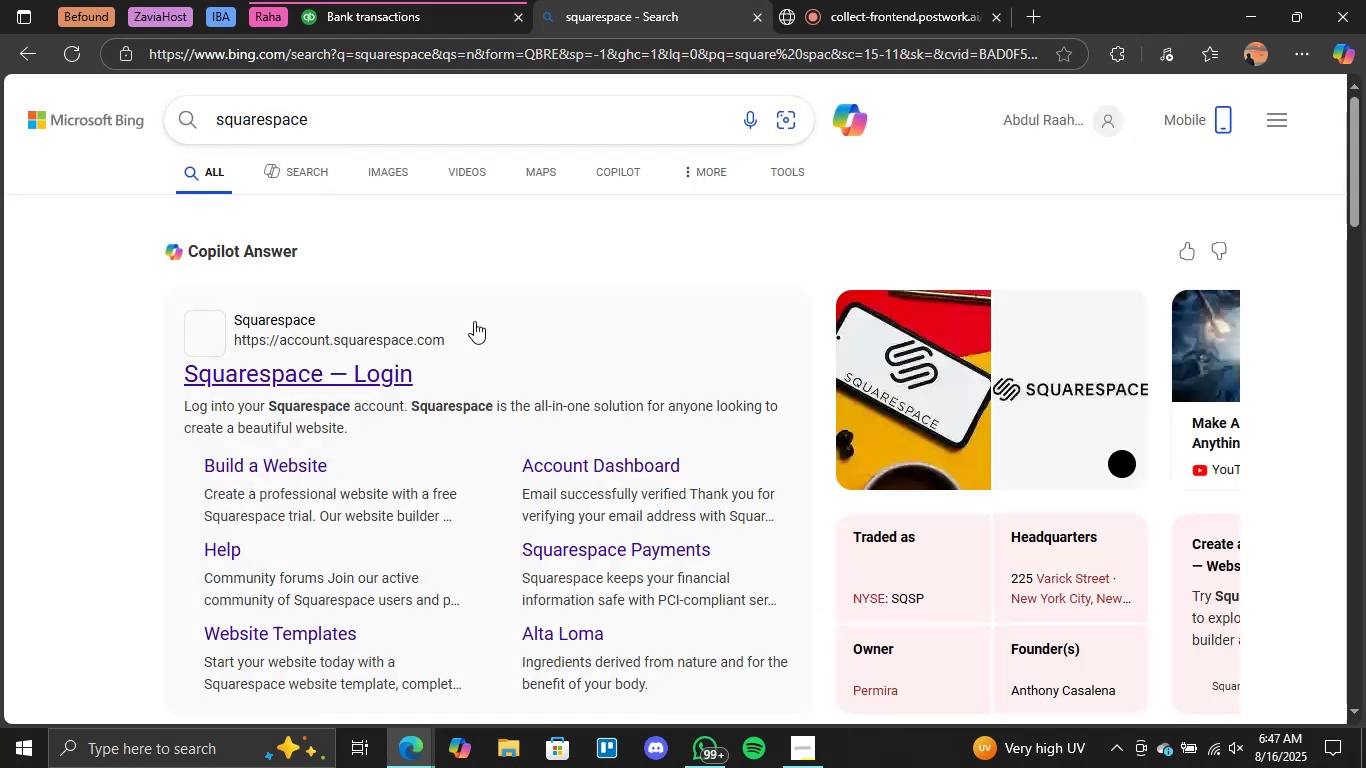 
left_click([396, 0])
 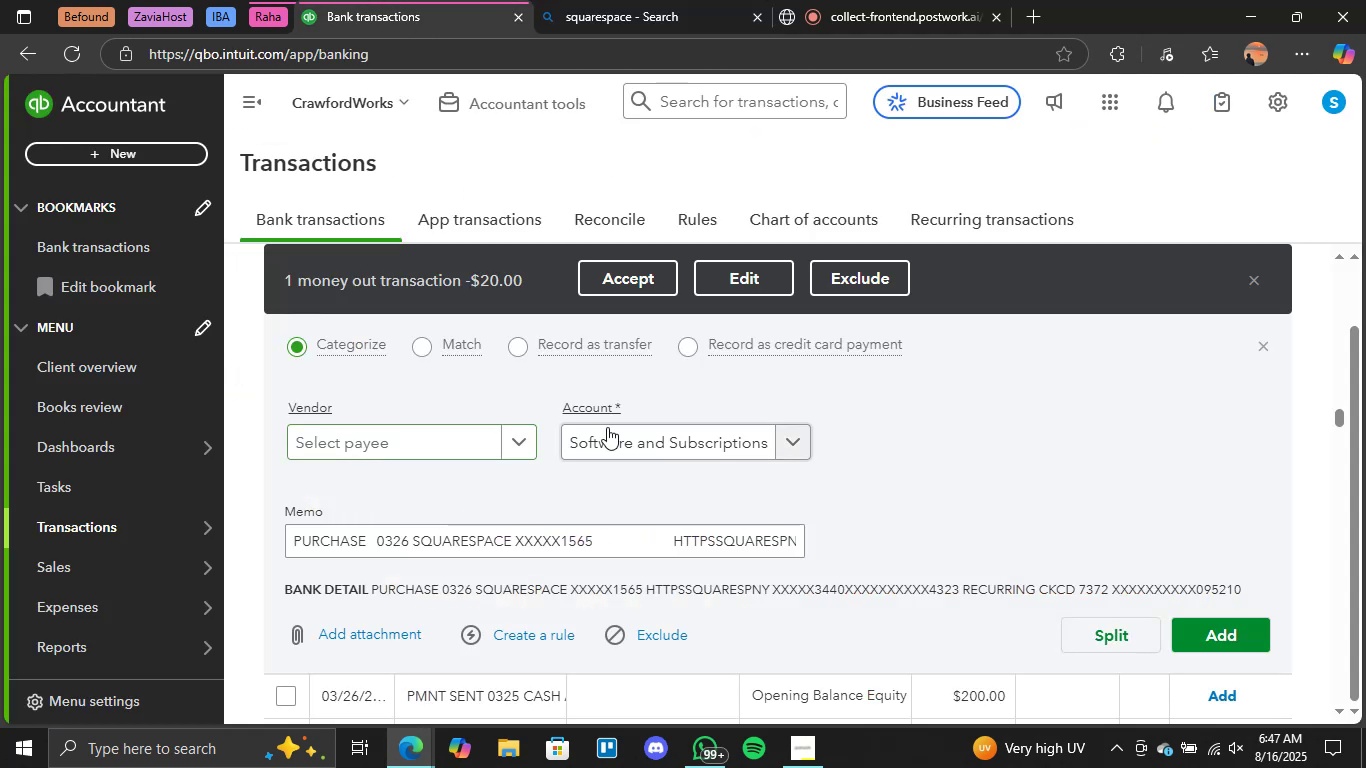 
scroll: coordinate [423, 361], scroll_direction: up, amount: 1.0
 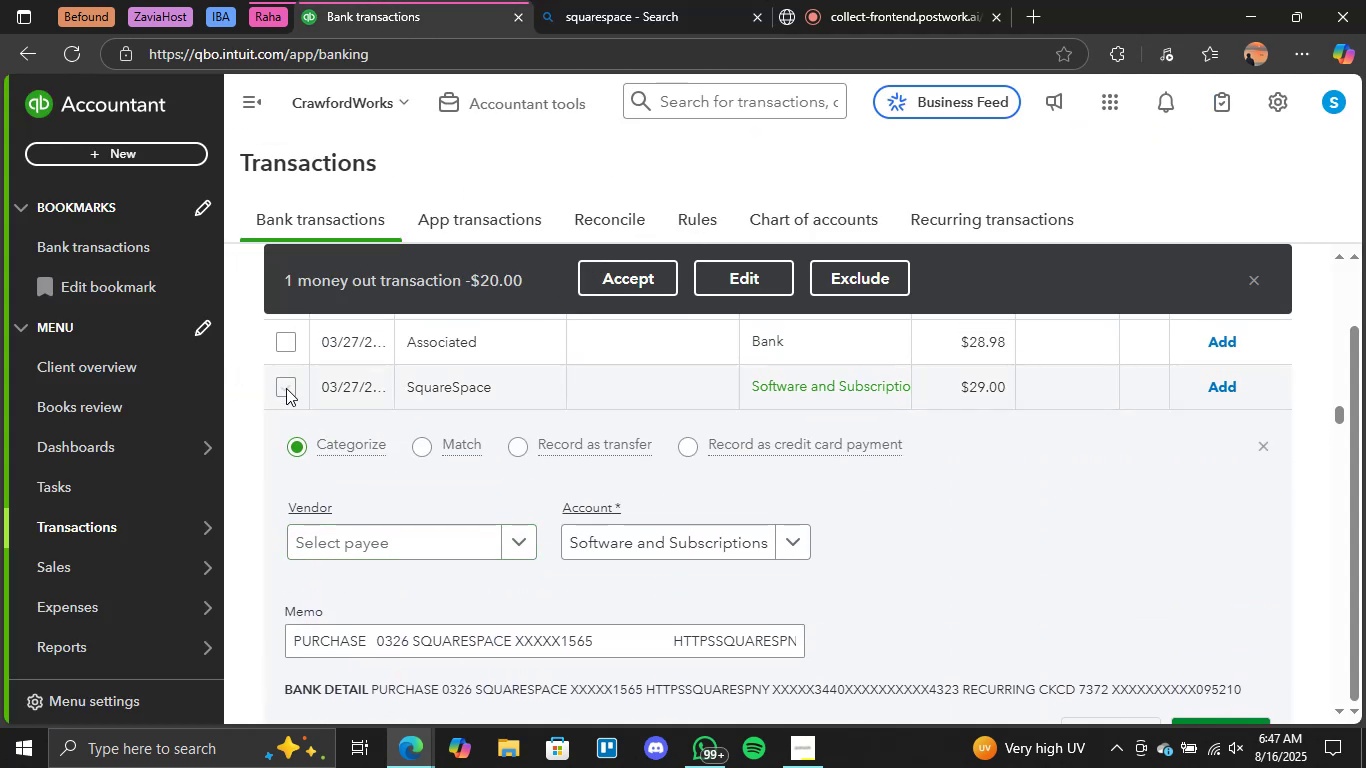 
left_click([284, 389])
 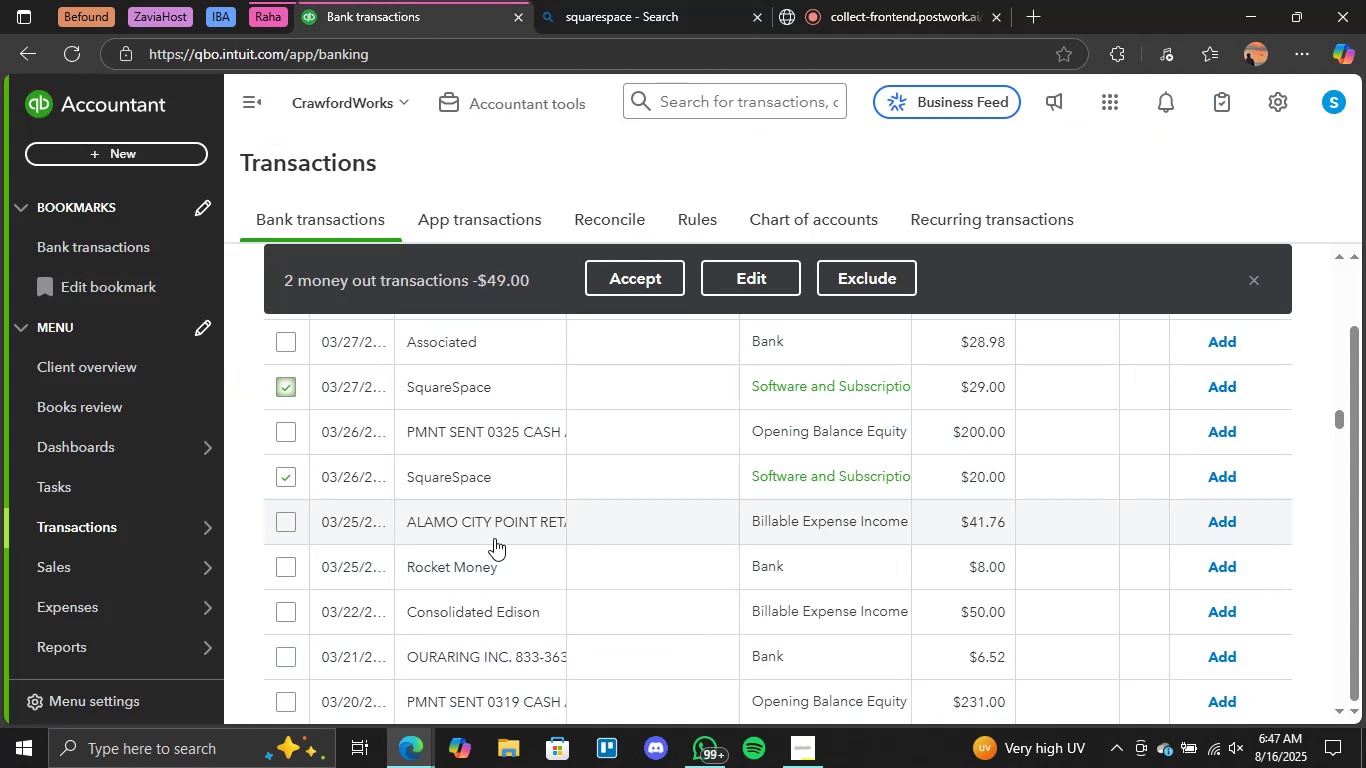 
scroll: coordinate [394, 520], scroll_direction: down, amount: 12.0
 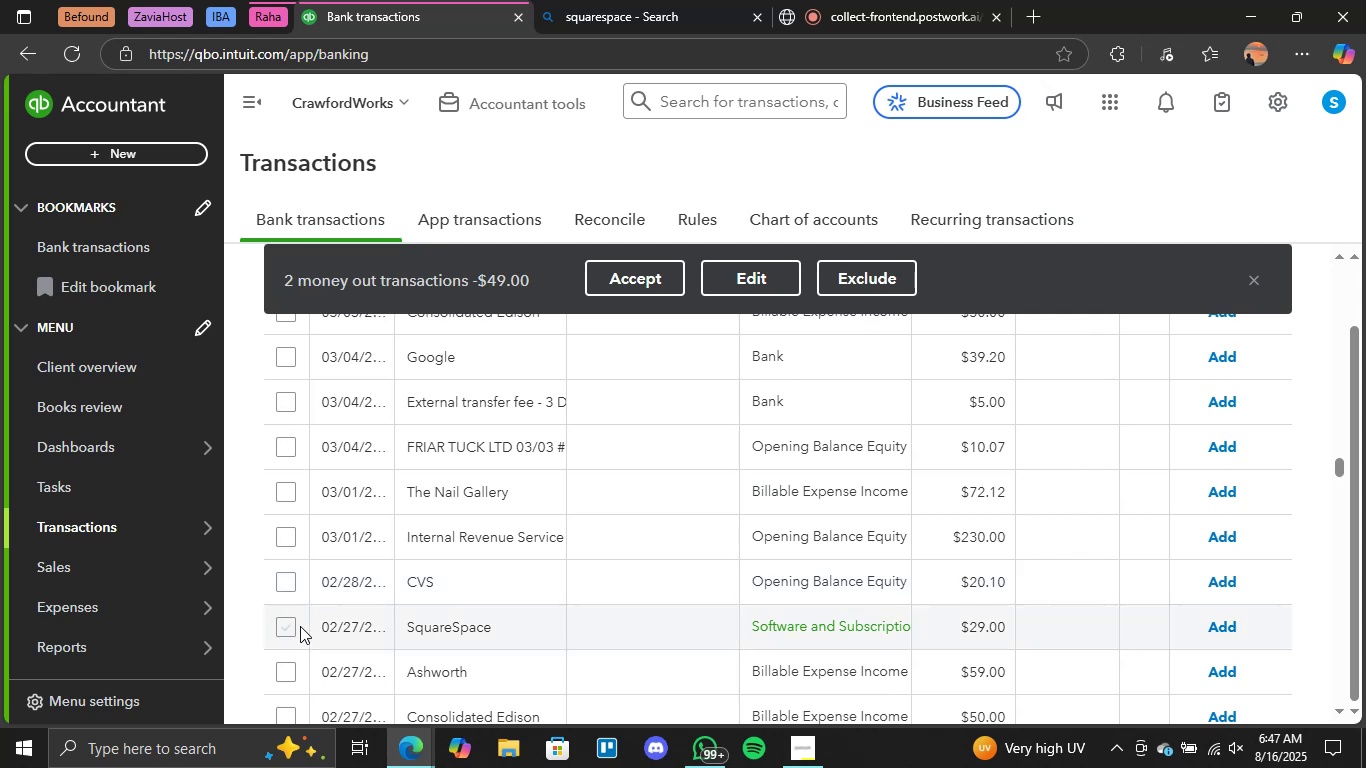 
left_click([286, 631])
 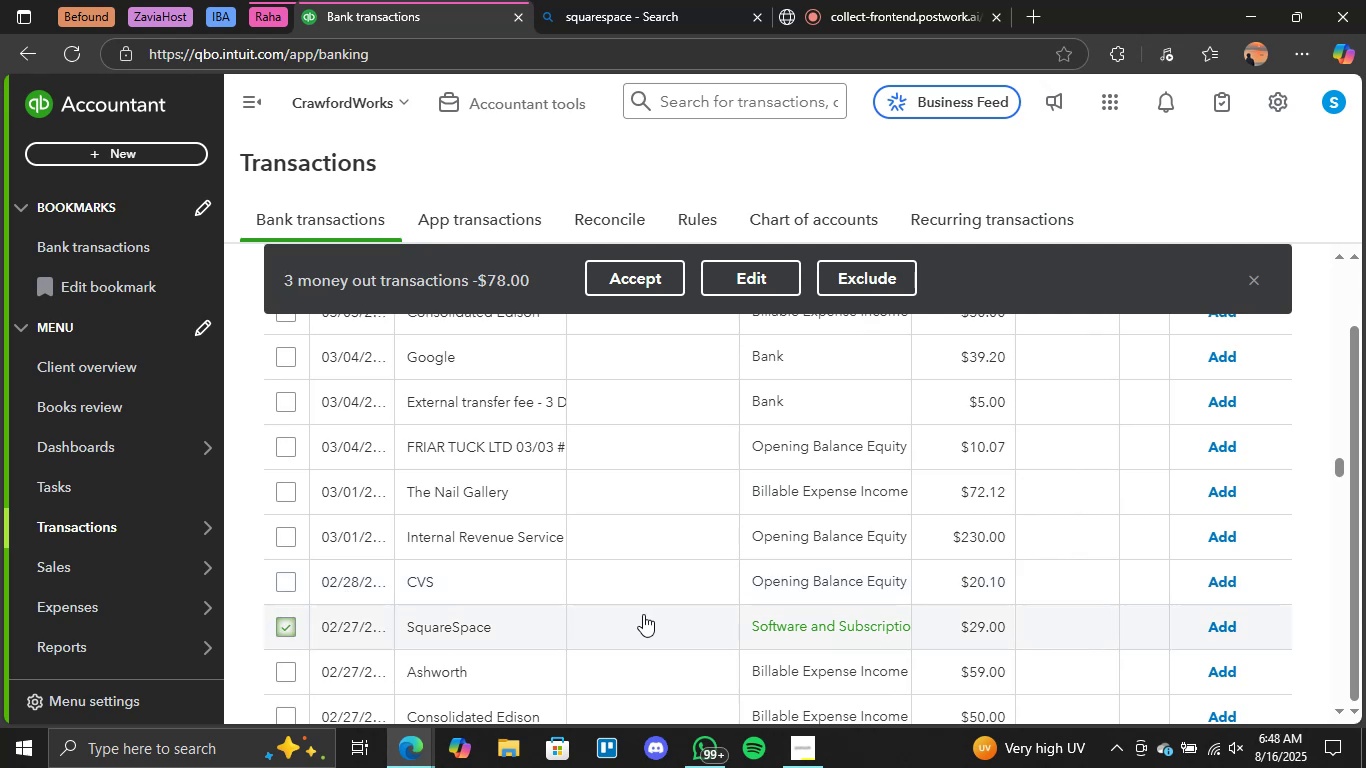 
scroll: coordinate [635, 581], scroll_direction: down, amount: 22.0
 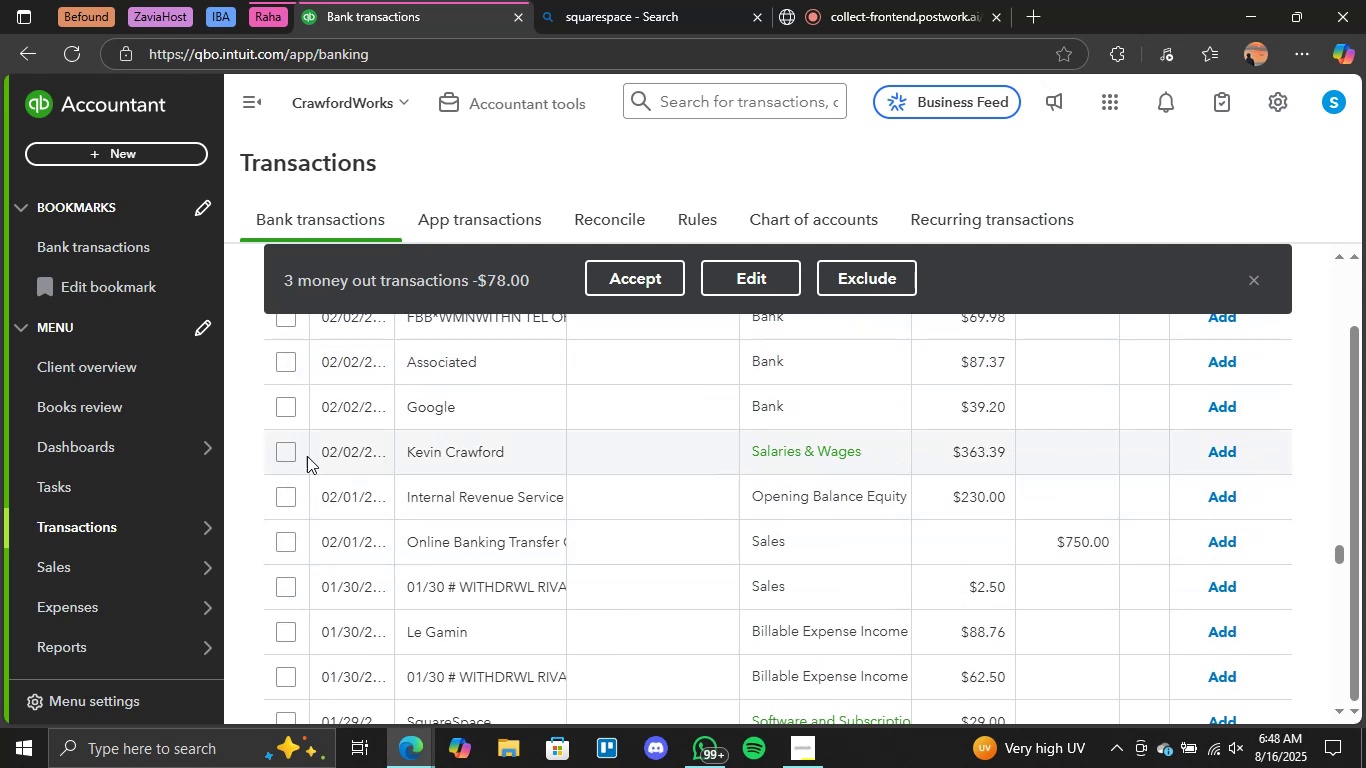 
left_click([289, 454])
 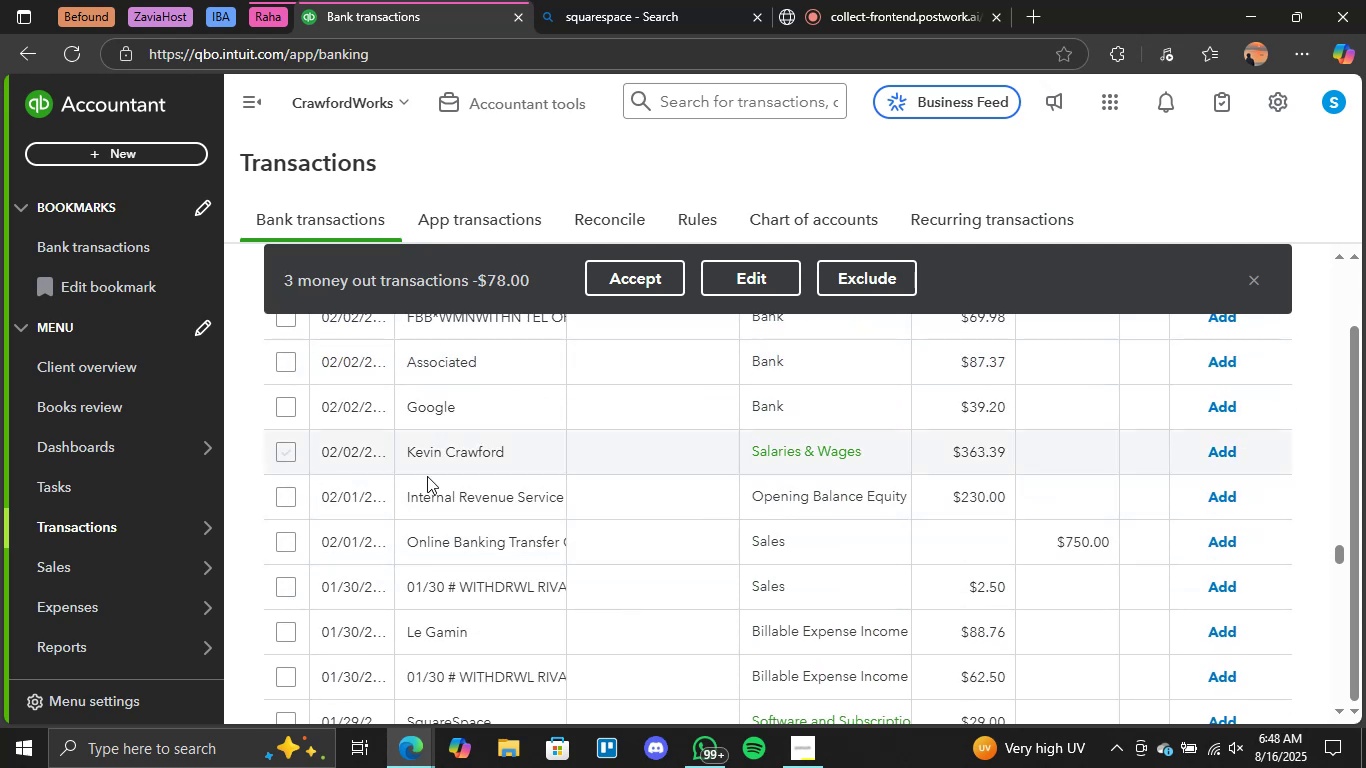 
scroll: coordinate [464, 493], scroll_direction: down, amount: 3.0
 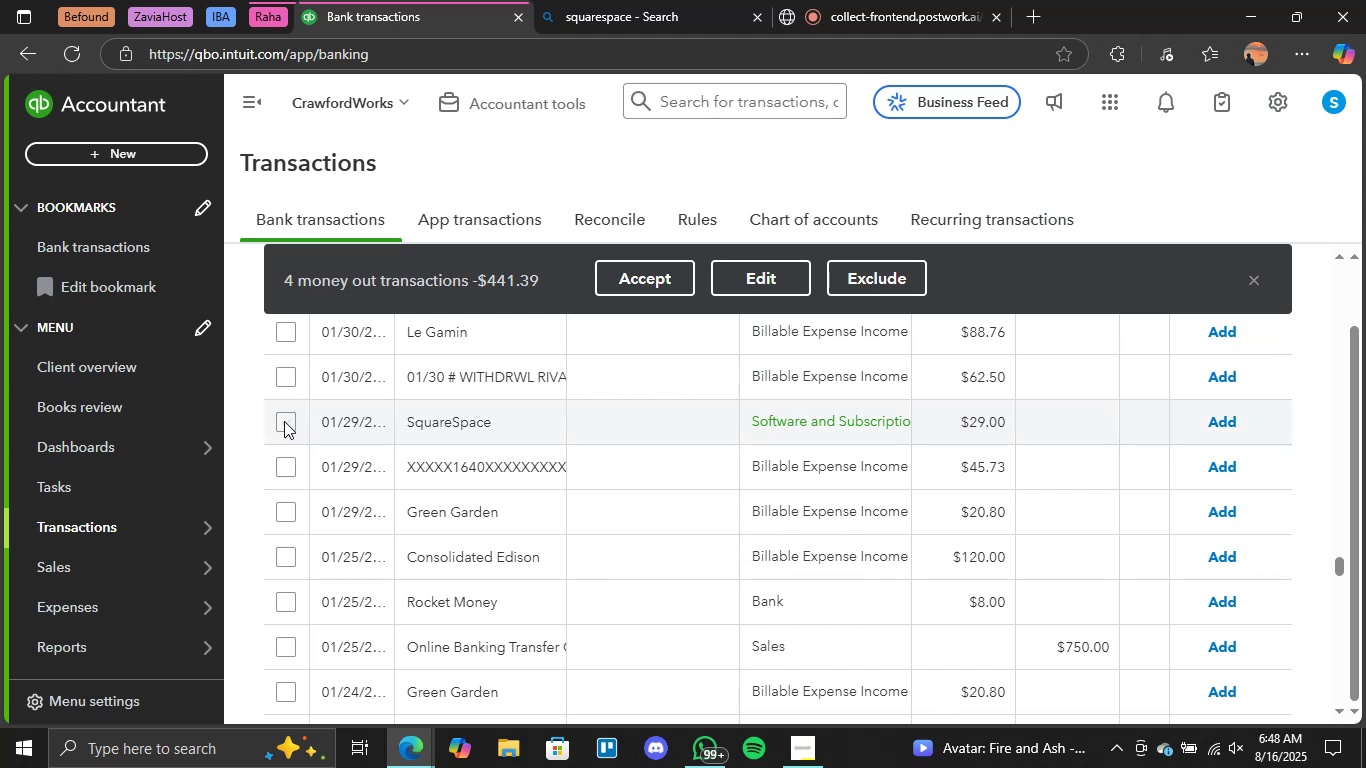 
left_click([284, 421])
 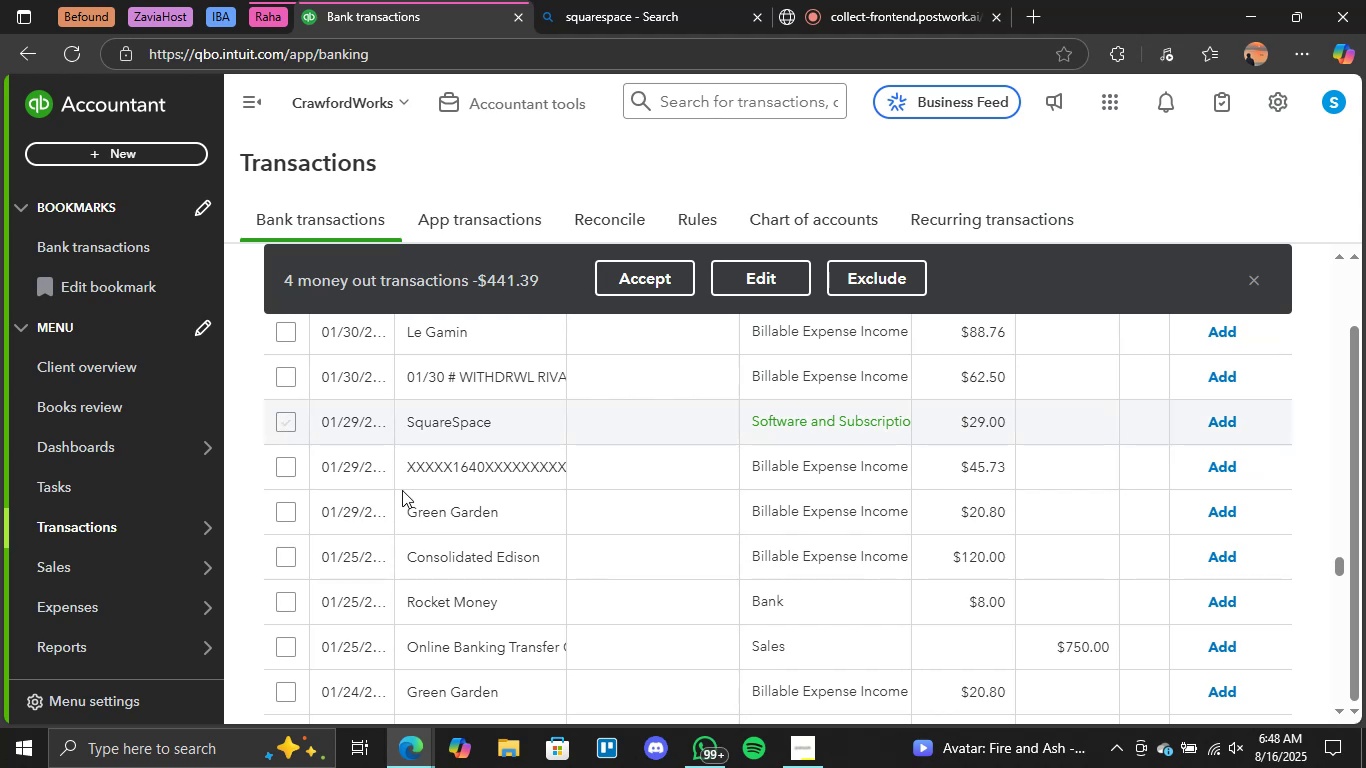 
scroll: coordinate [423, 525], scroll_direction: down, amount: 9.0
 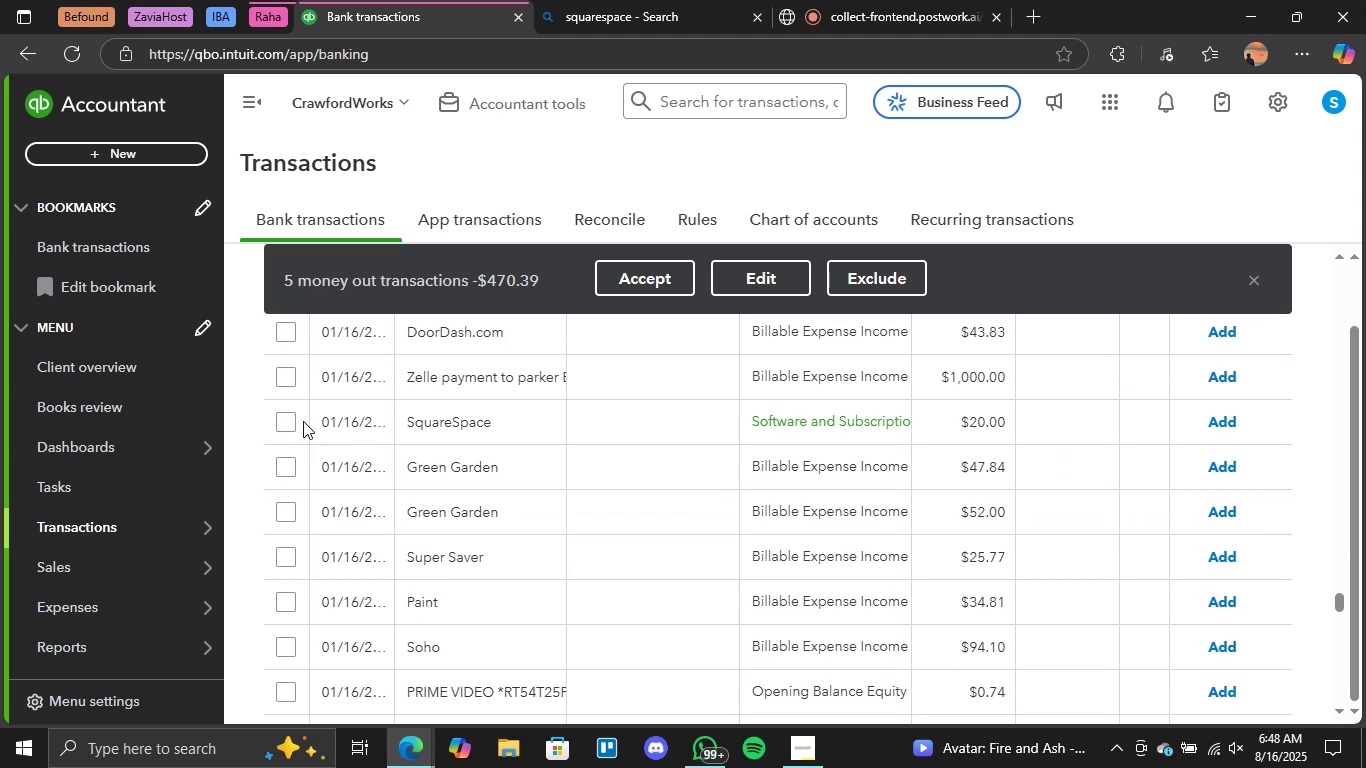 
left_click([284, 426])
 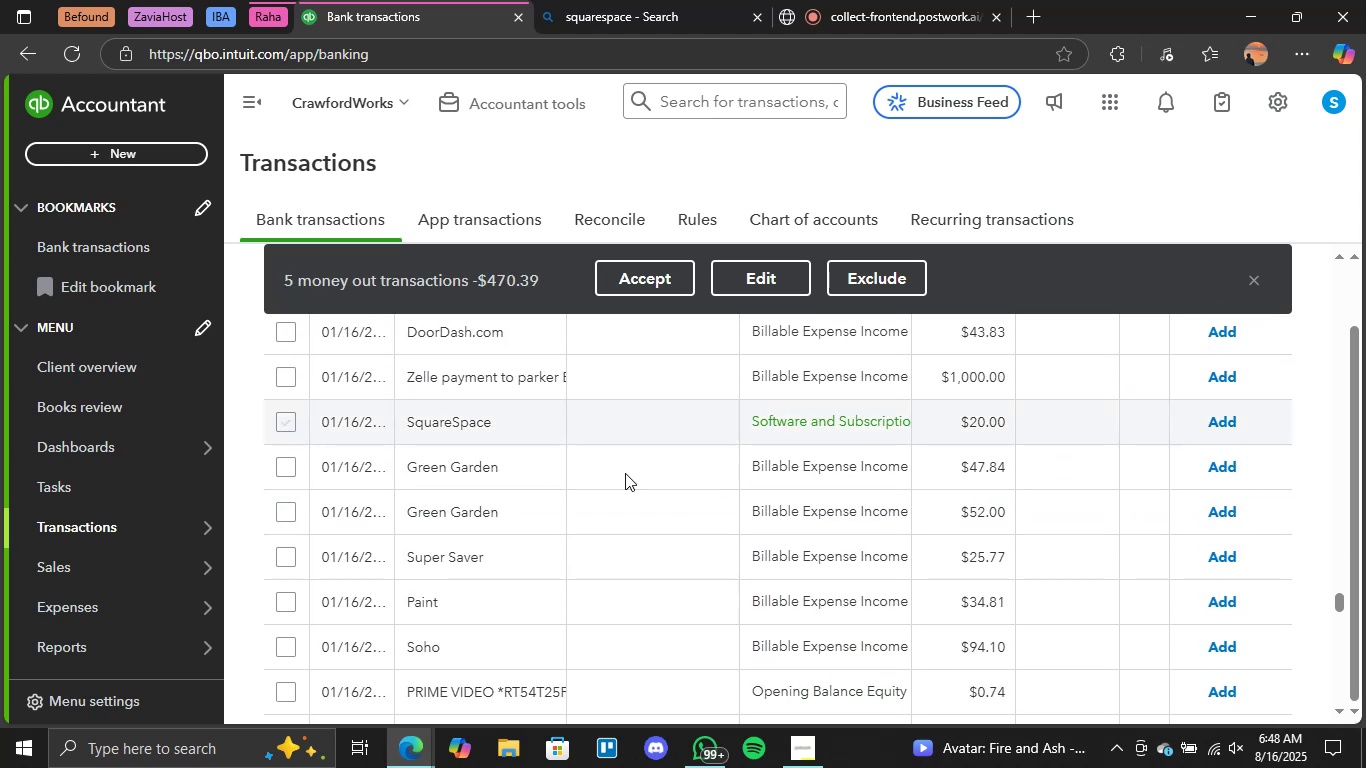 
scroll: coordinate [619, 483], scroll_direction: down, amount: 24.0
 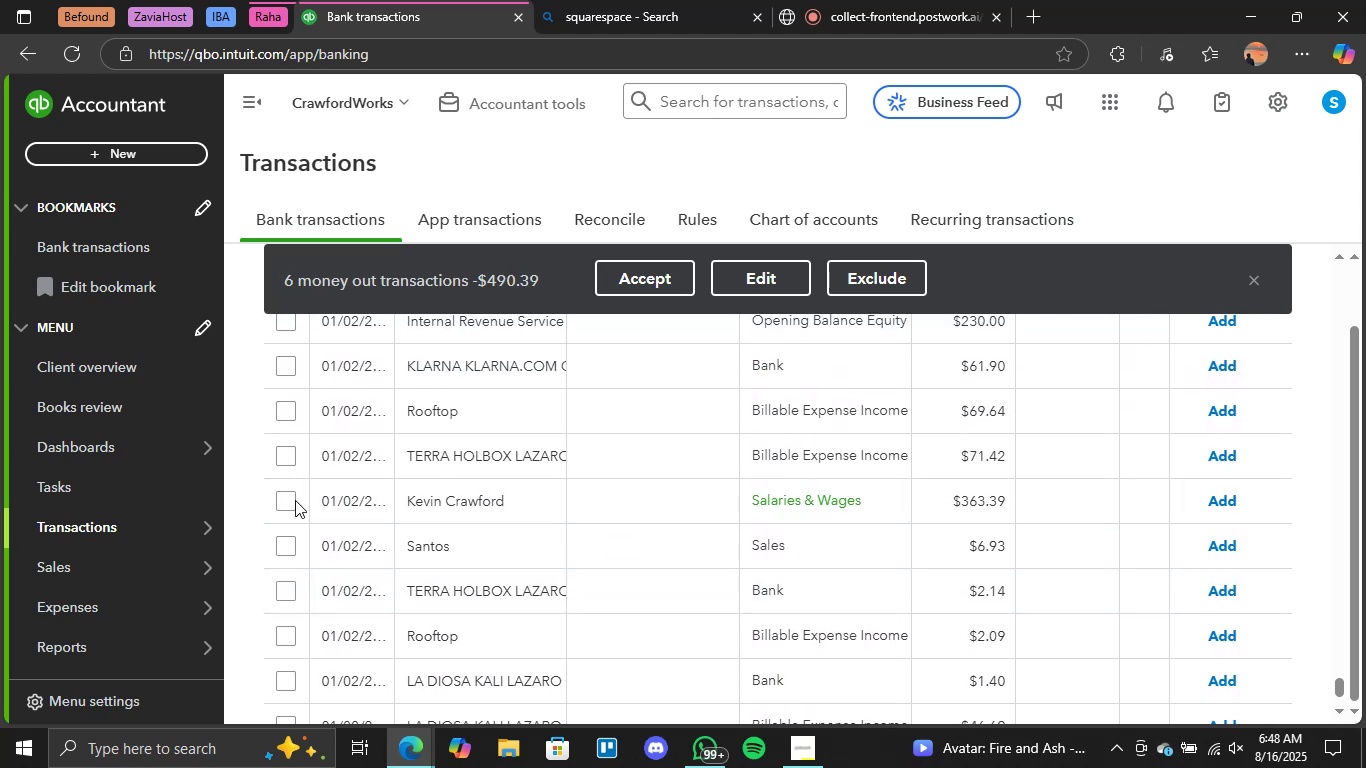 
left_click([291, 500])
 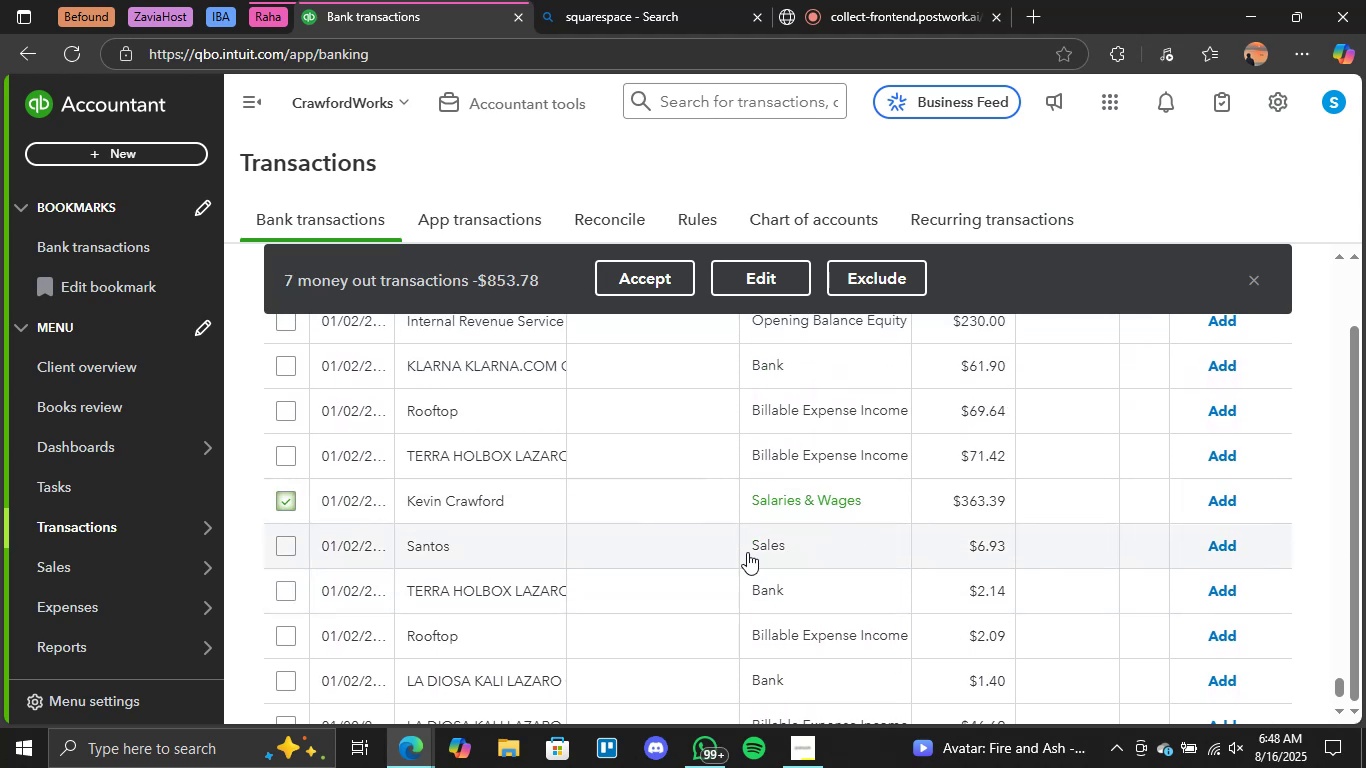 
scroll: coordinate [748, 552], scroll_direction: up, amount: 66.0
 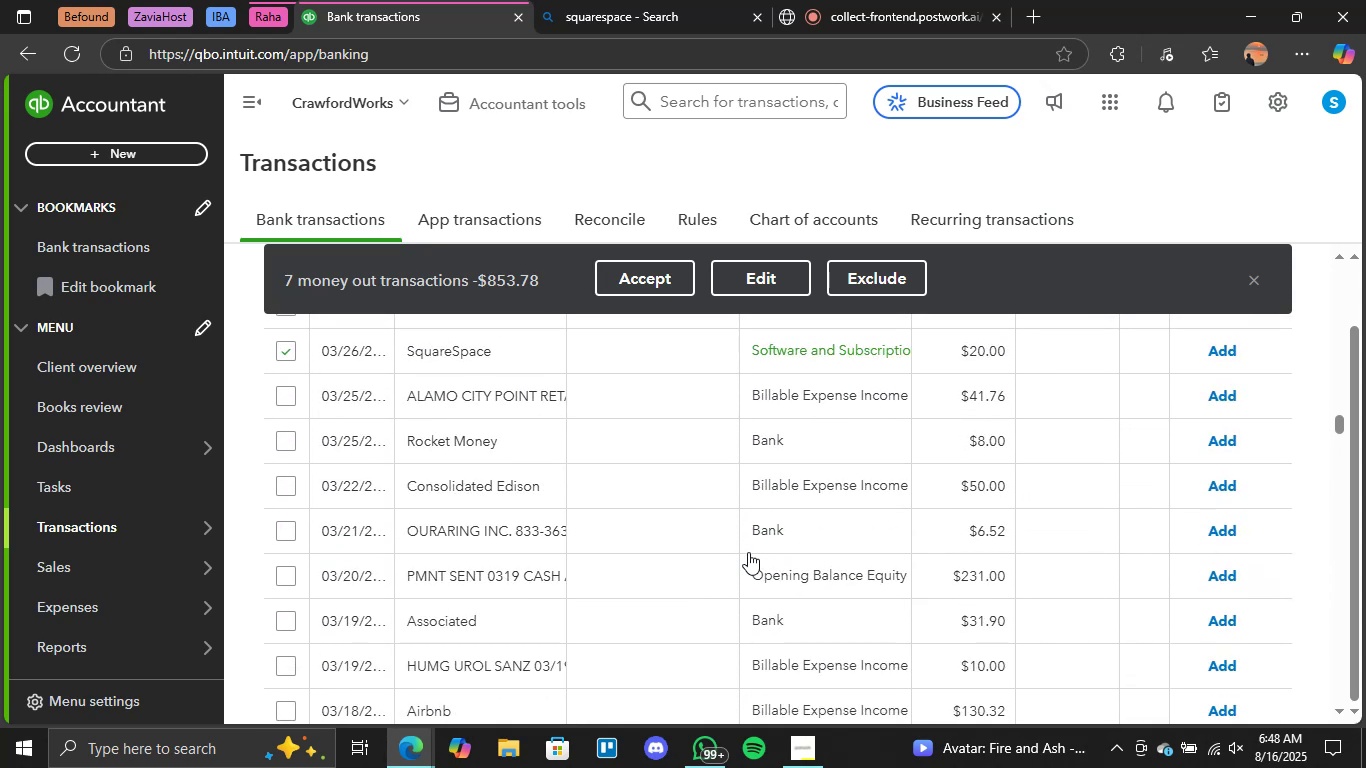 
scroll: coordinate [748, 552], scroll_direction: none, amount: 0.0
 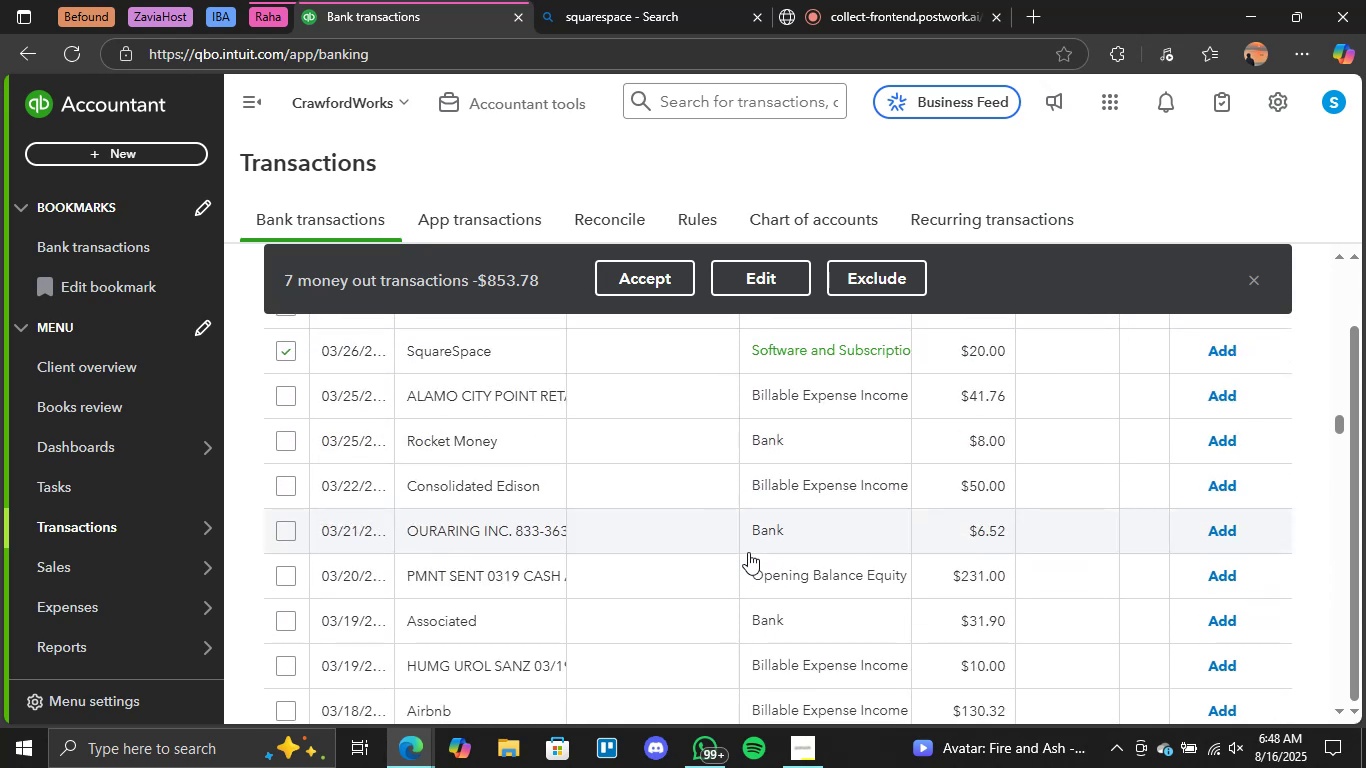 
scroll: coordinate [748, 552], scroll_direction: up, amount: 33.0
 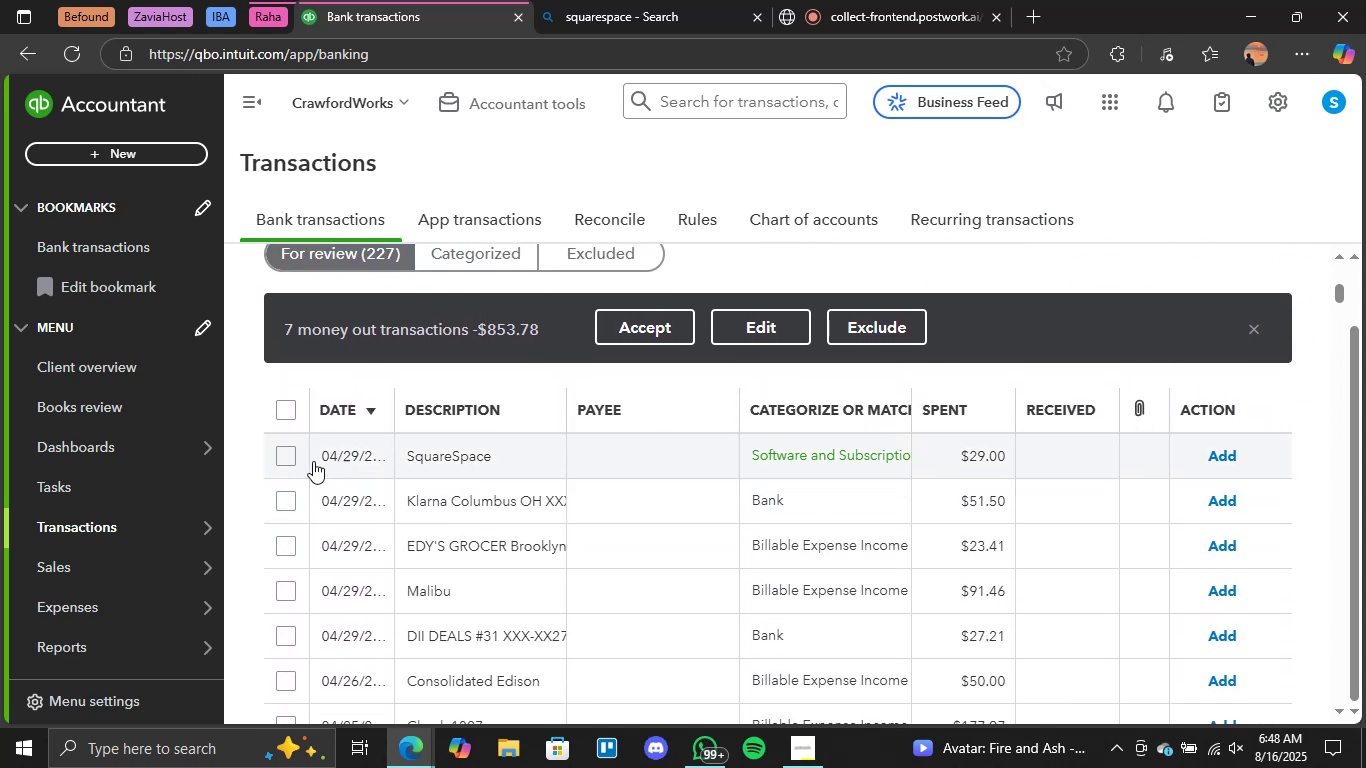 
left_click([283, 453])
 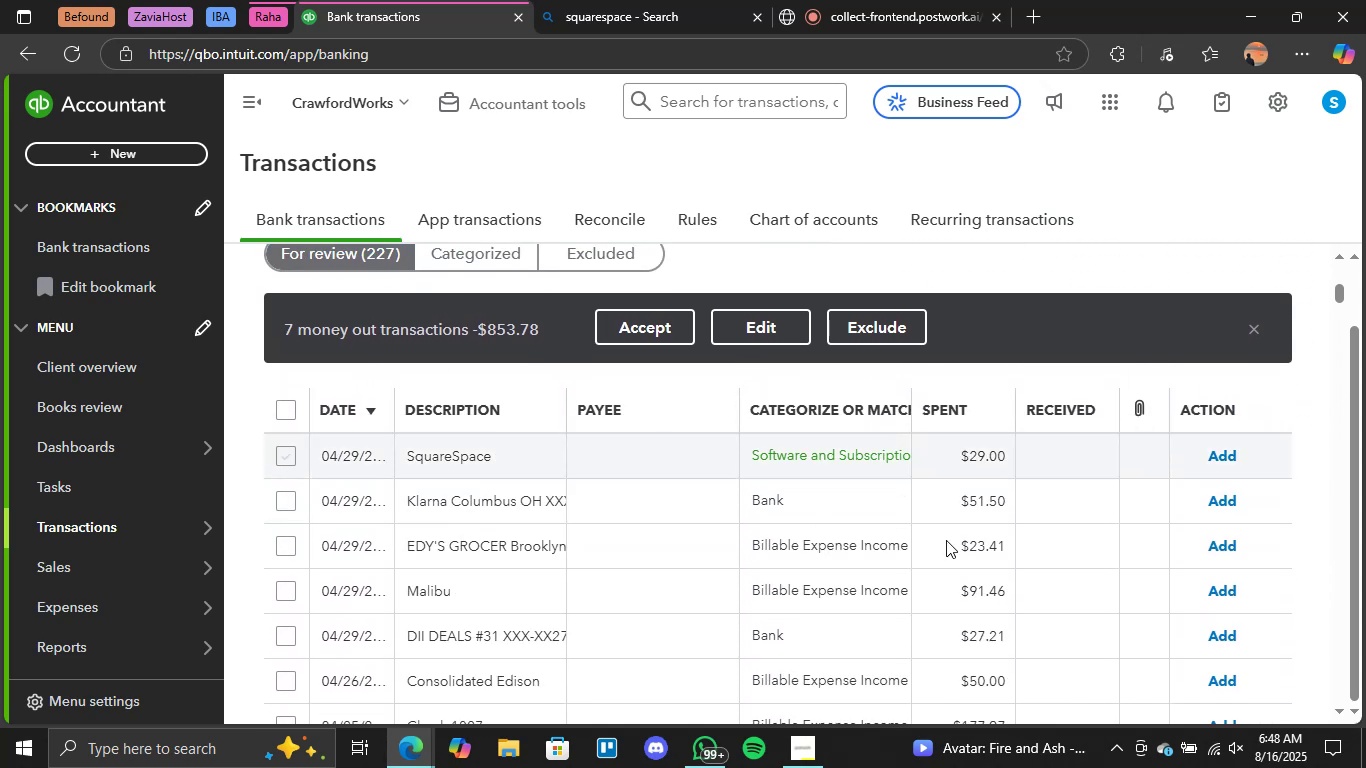 
scroll: coordinate [978, 575], scroll_direction: down, amount: 12.0
 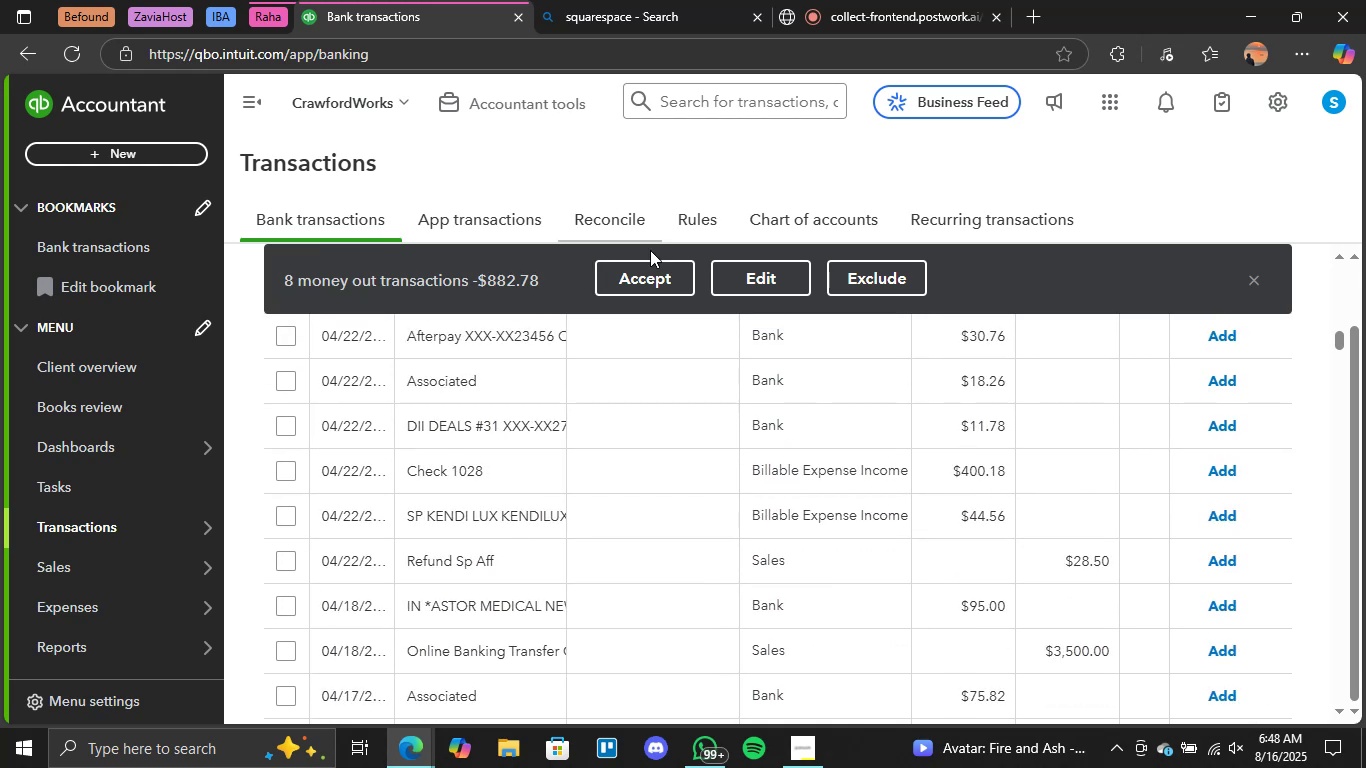 
left_click([656, 278])
 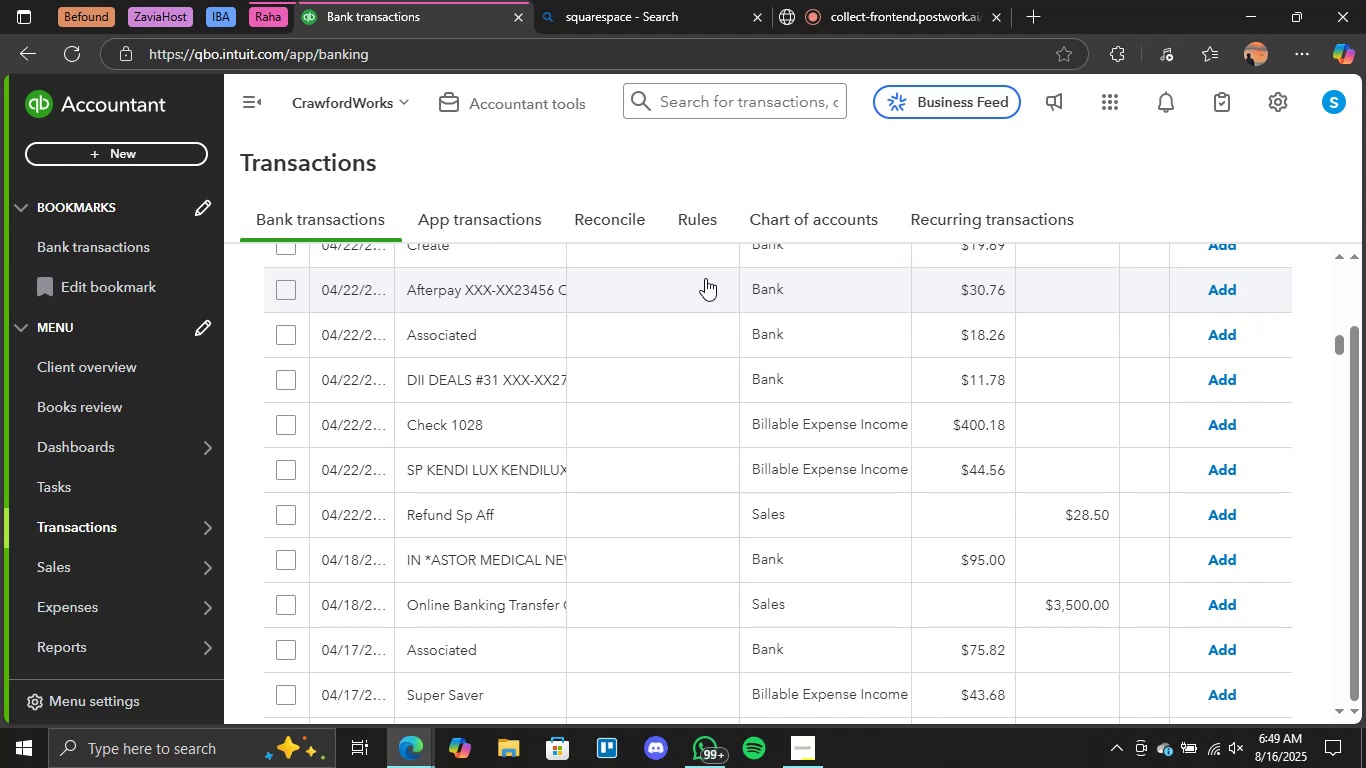 
wait(44.5)
 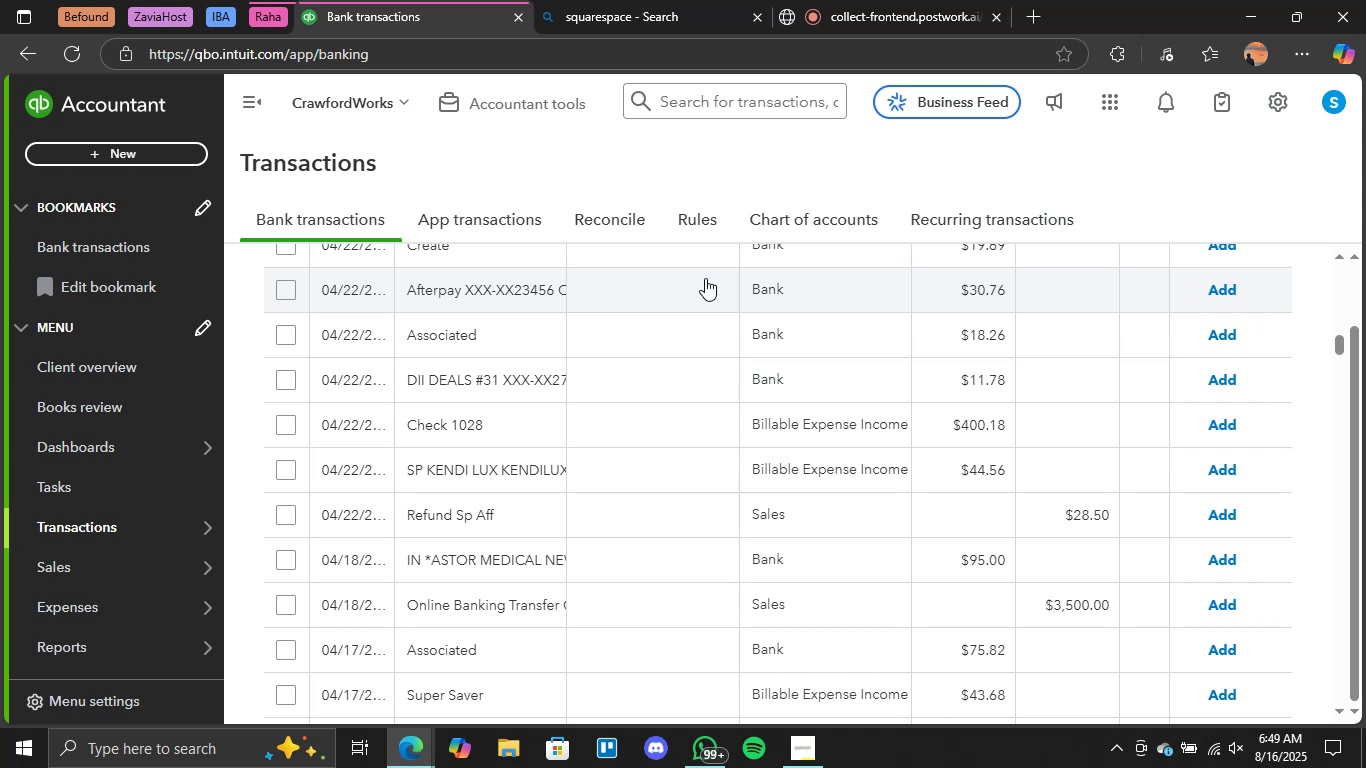 
scroll: coordinate [501, 438], scroll_direction: down, amount: 5.0
 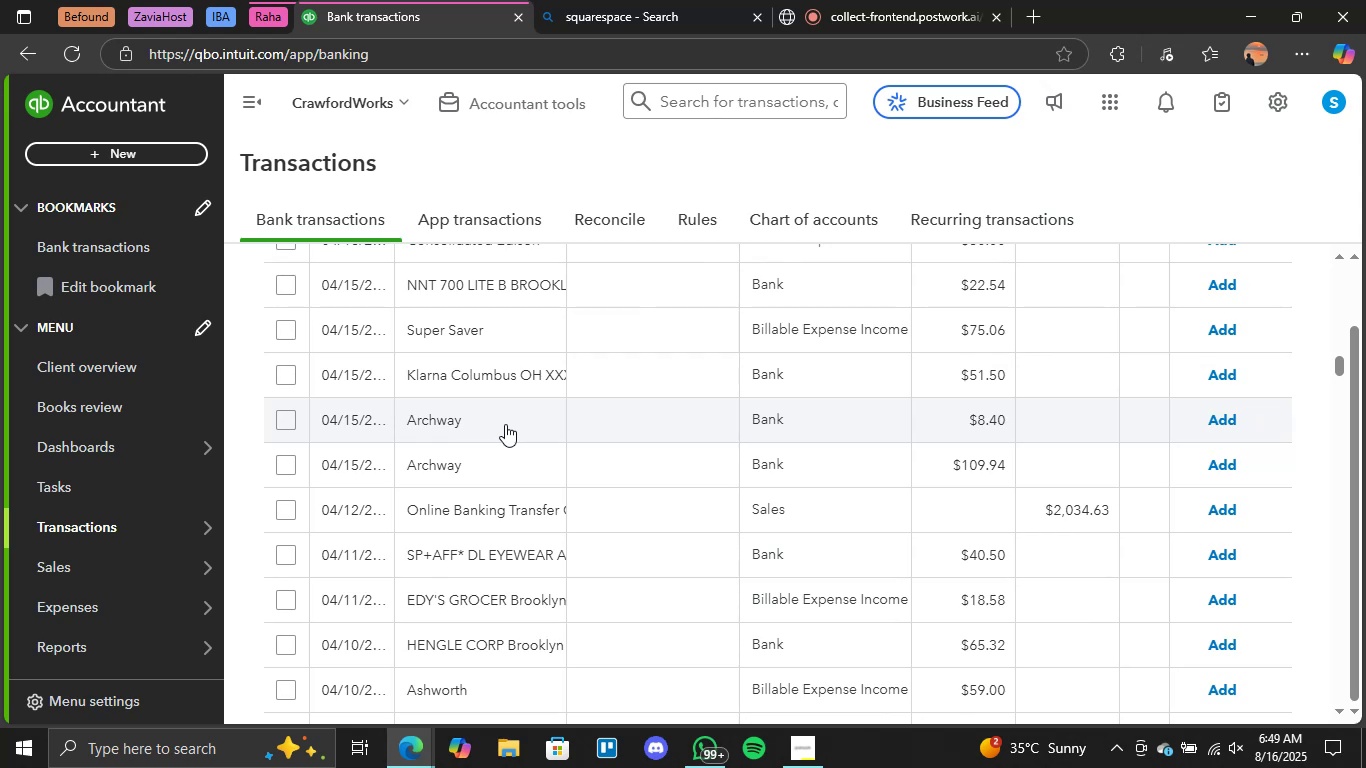 
wait(8.73)
 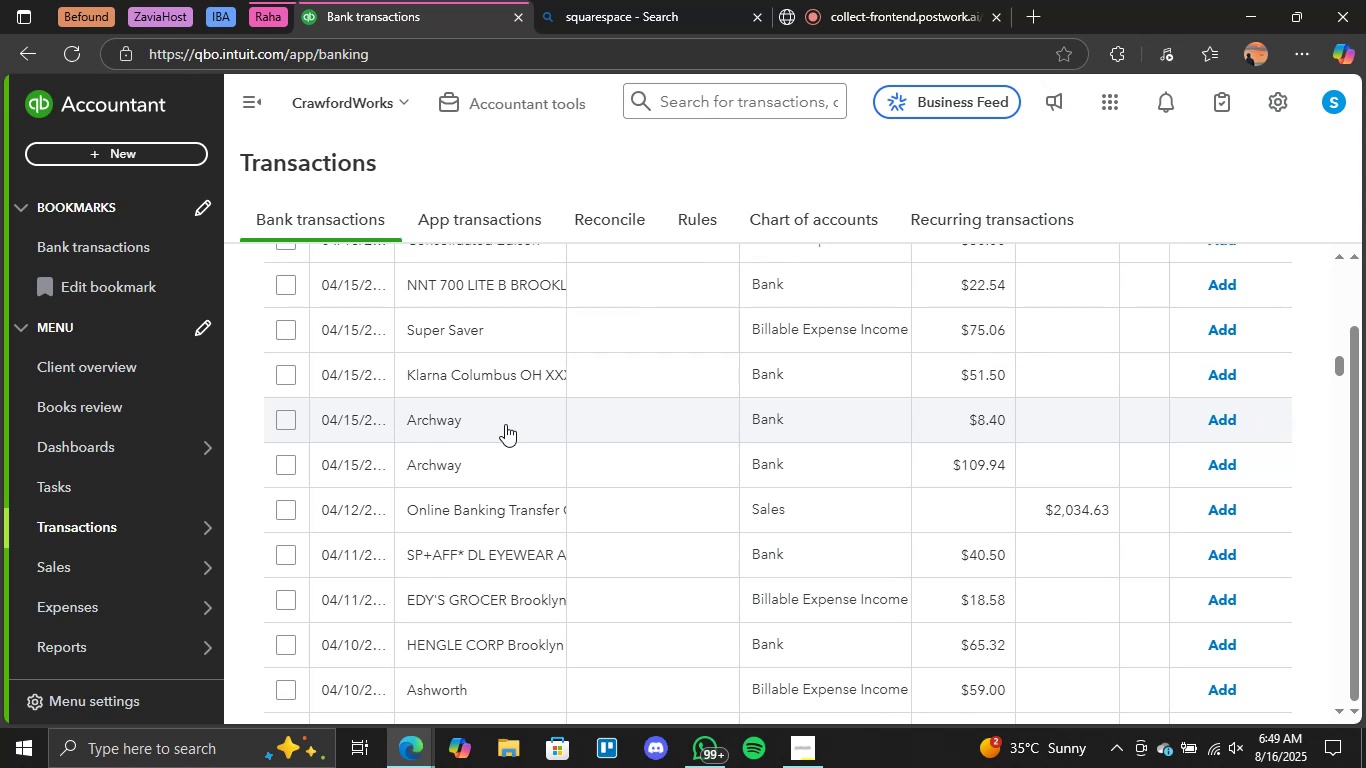 
scroll: coordinate [505, 422], scroll_direction: down, amount: 4.0
 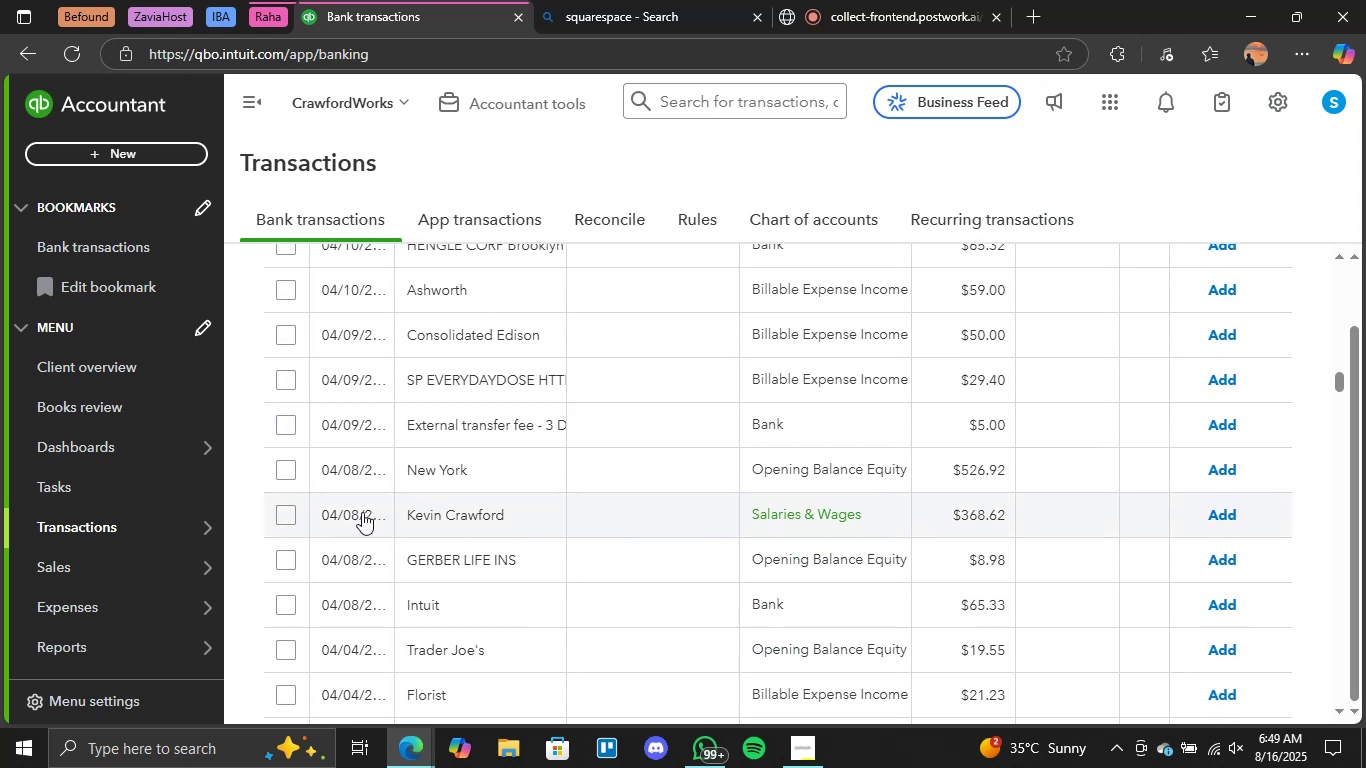 
left_click([283, 512])
 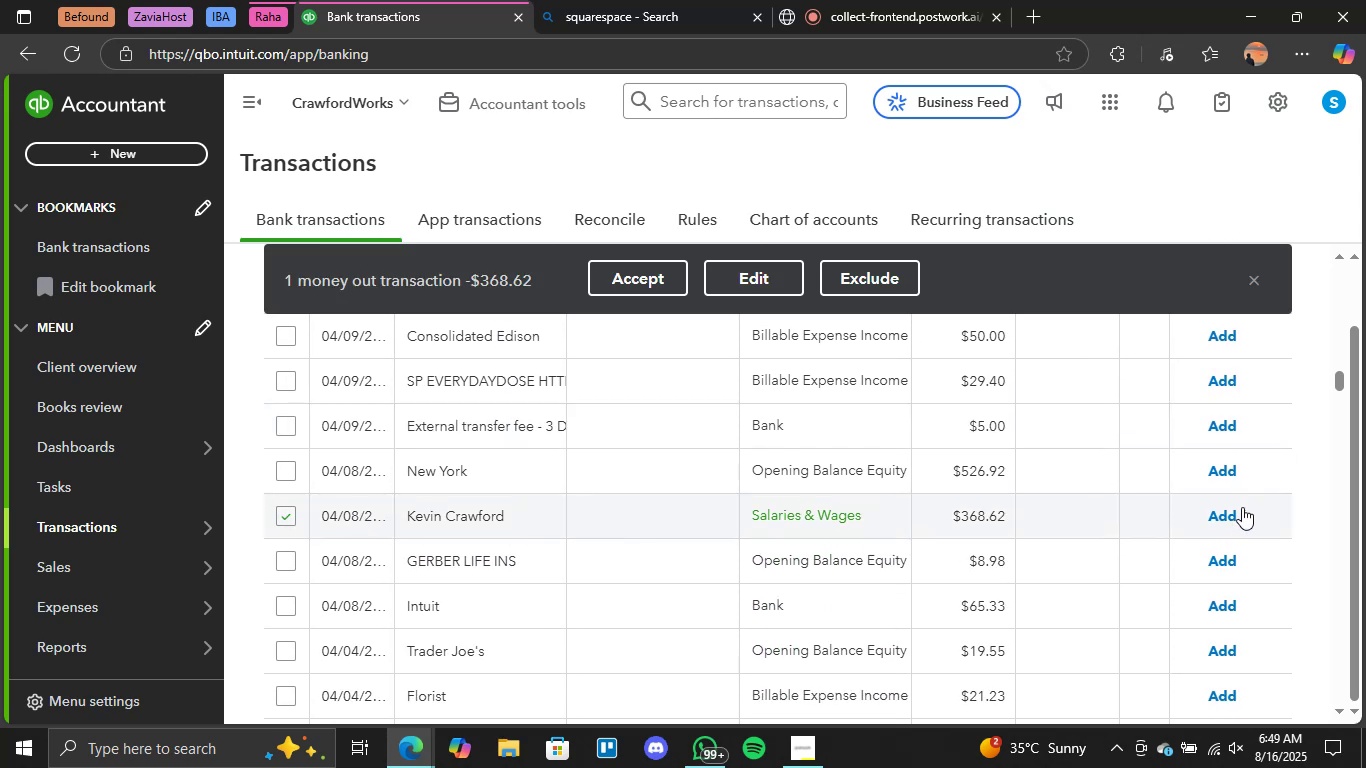 
left_click([1229, 512])
 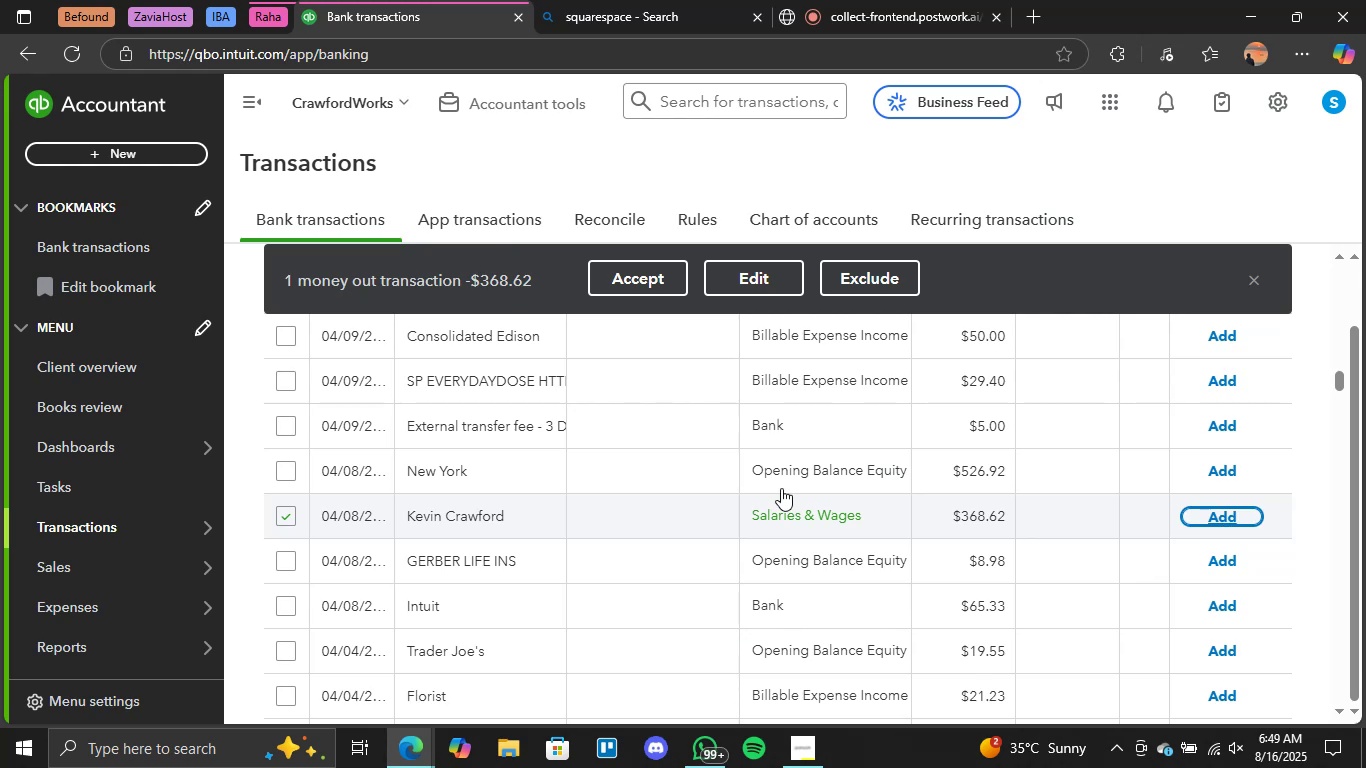 
scroll: coordinate [781, 488], scroll_direction: down, amount: 2.0
 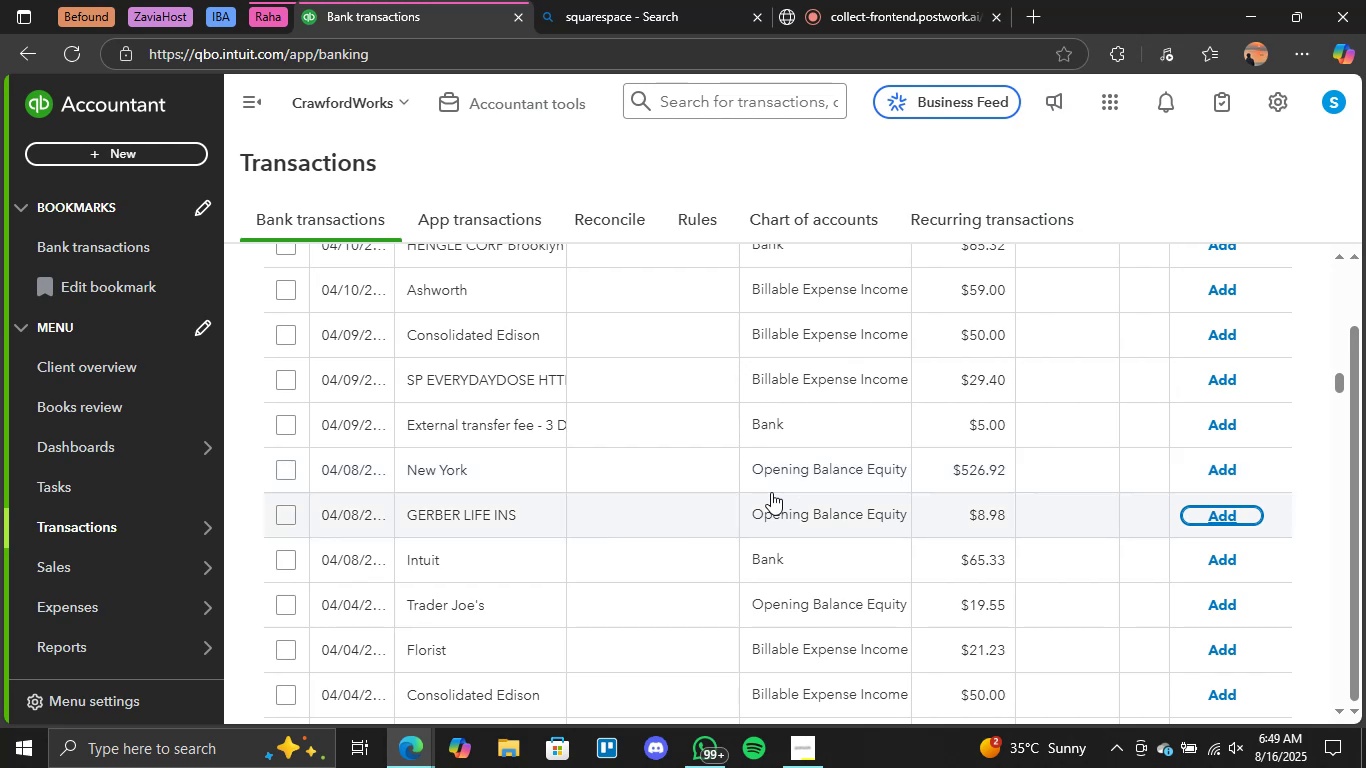 
wait(27.18)
 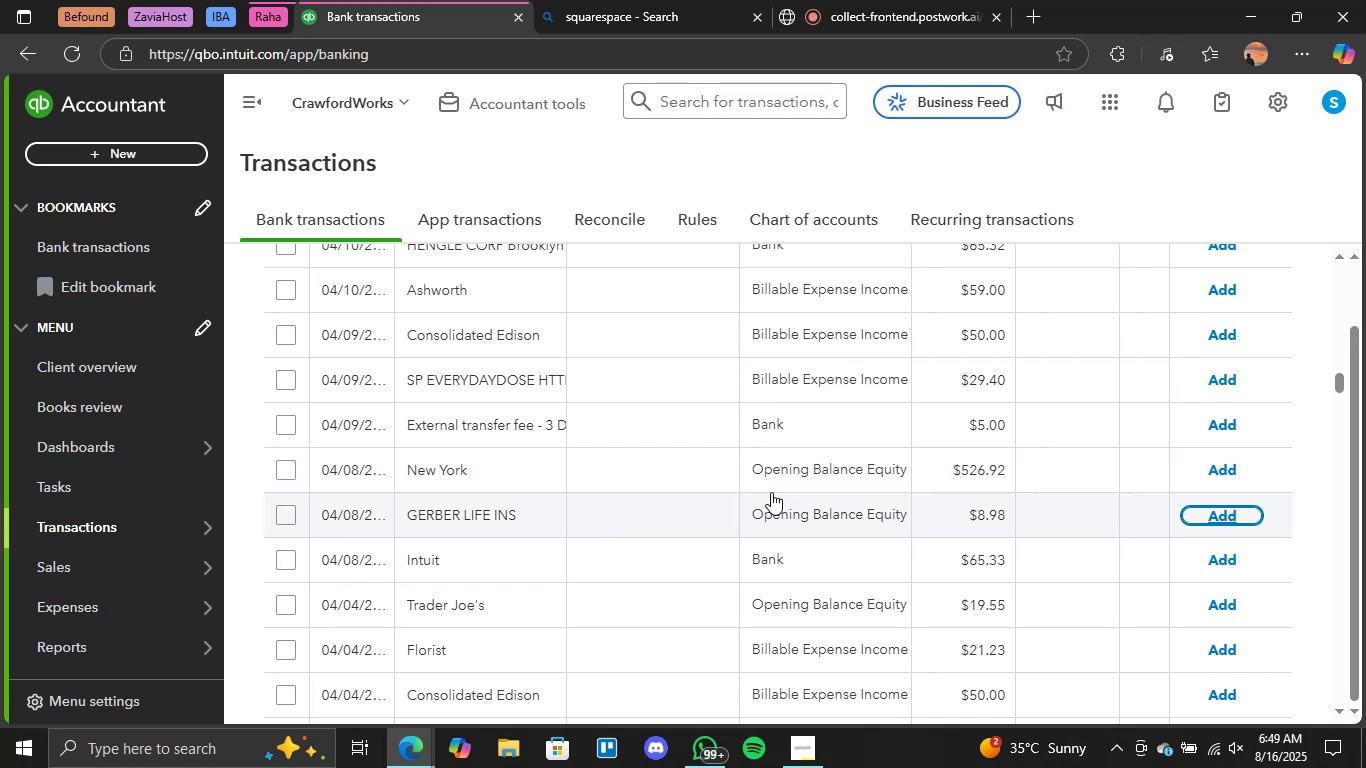 
scroll: coordinate [531, 611], scroll_direction: down, amount: 15.0
 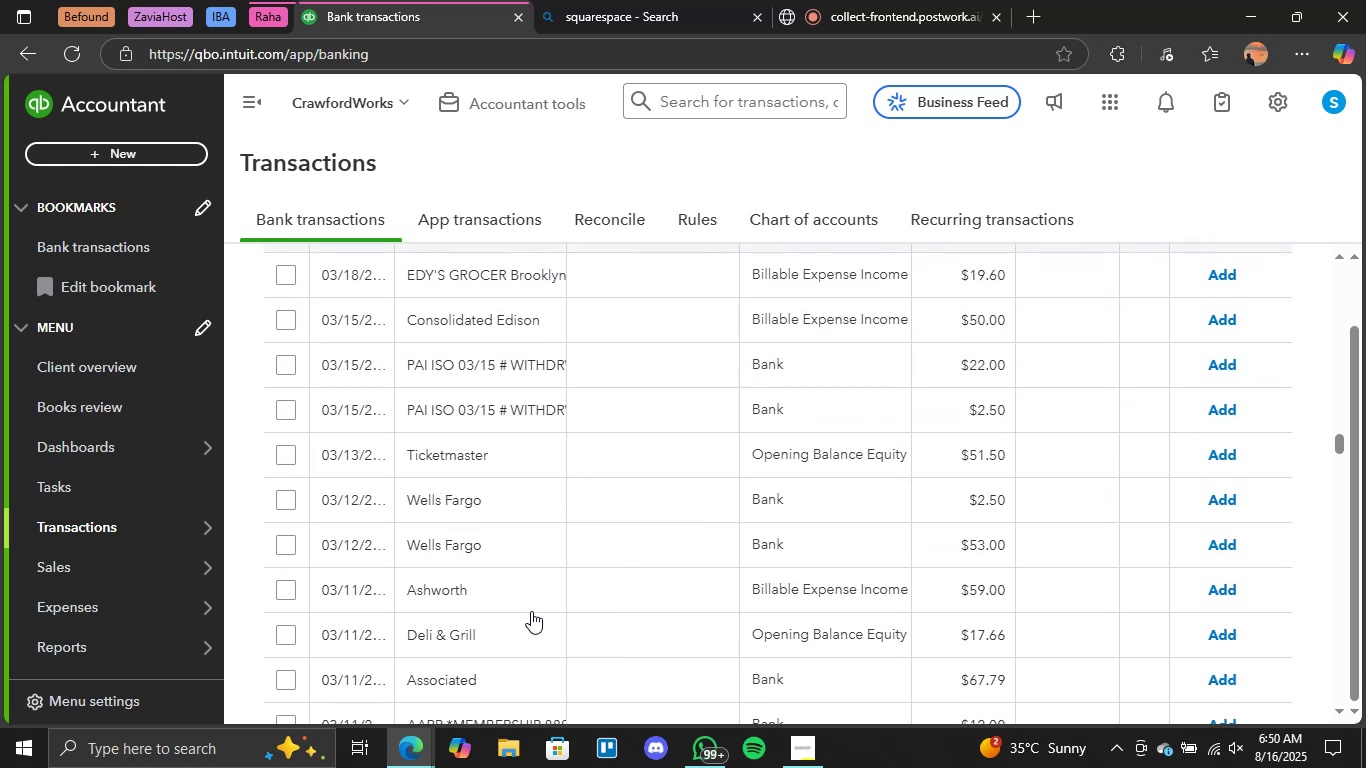 
scroll: coordinate [531, 611], scroll_direction: up, amount: 1.0
 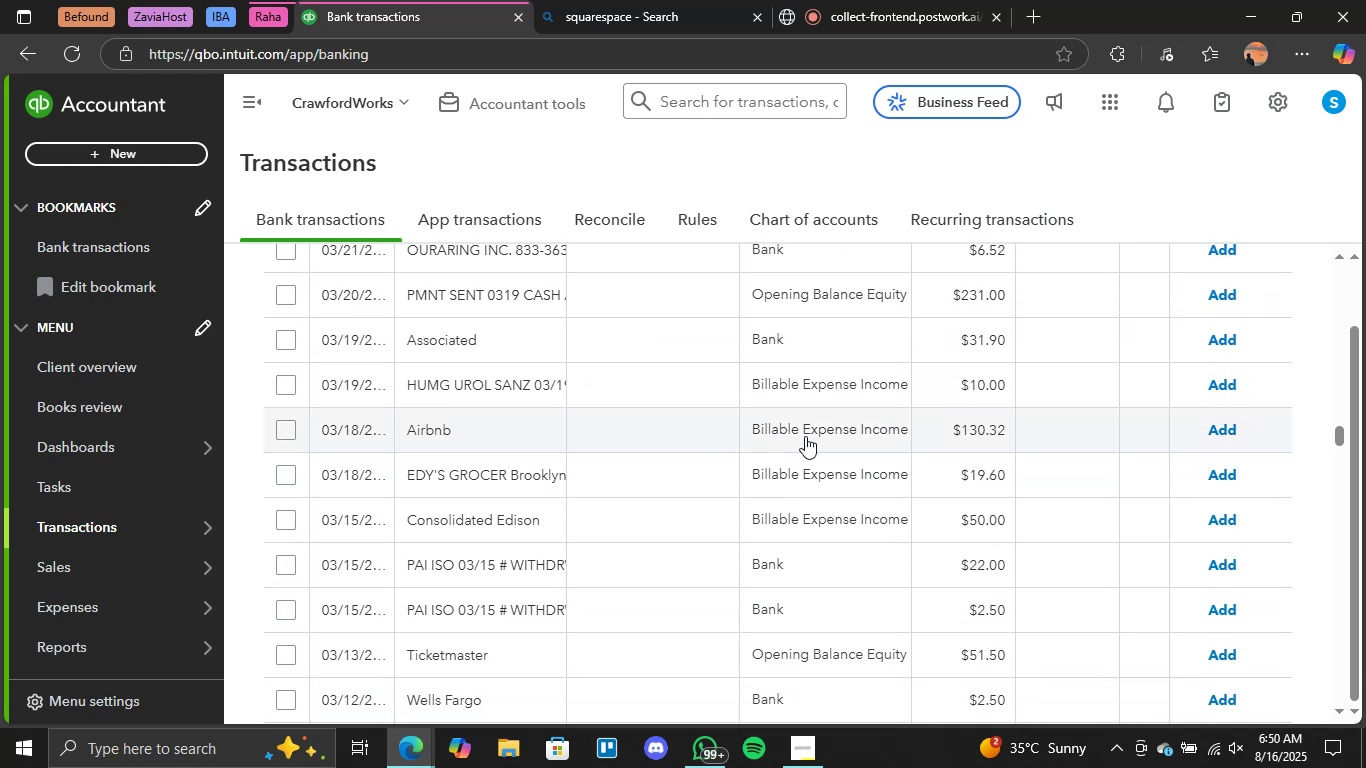 
left_click([815, 430])
 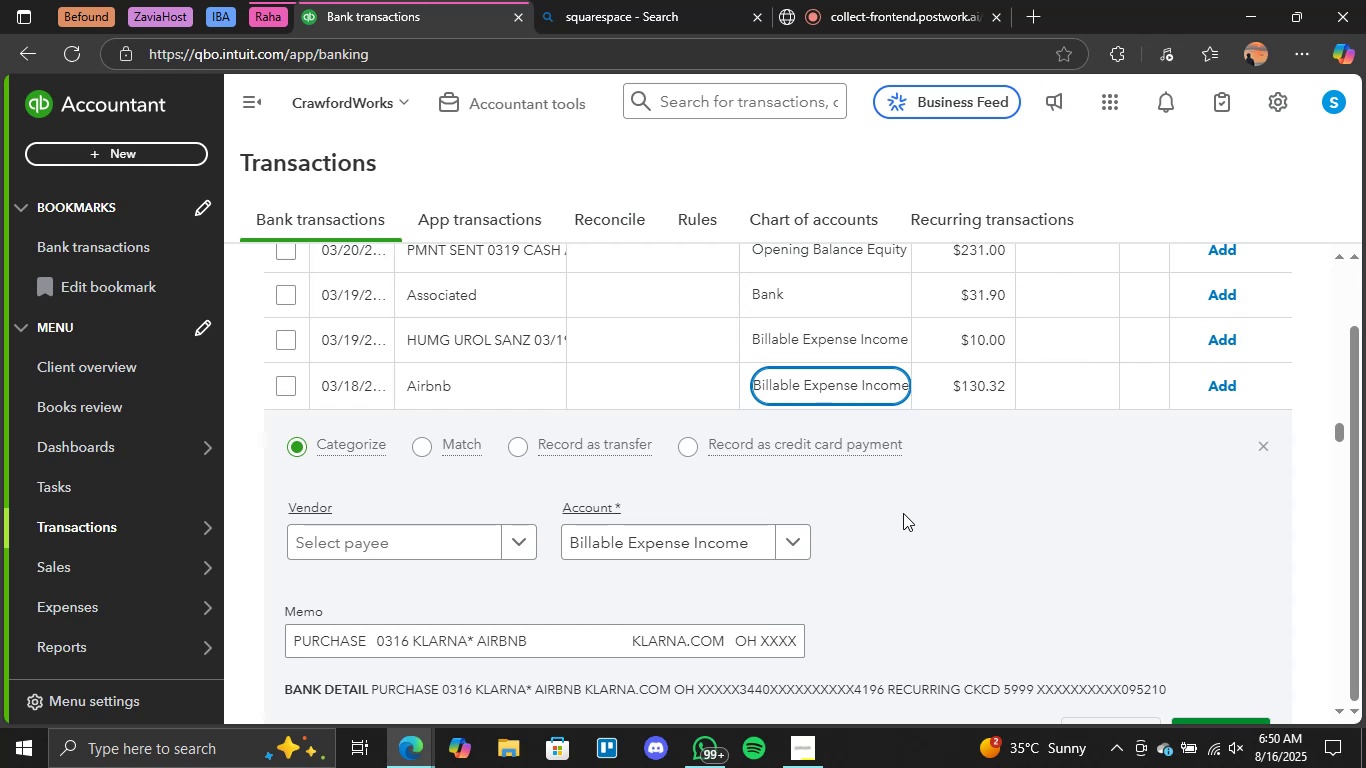 
wait(7.23)
 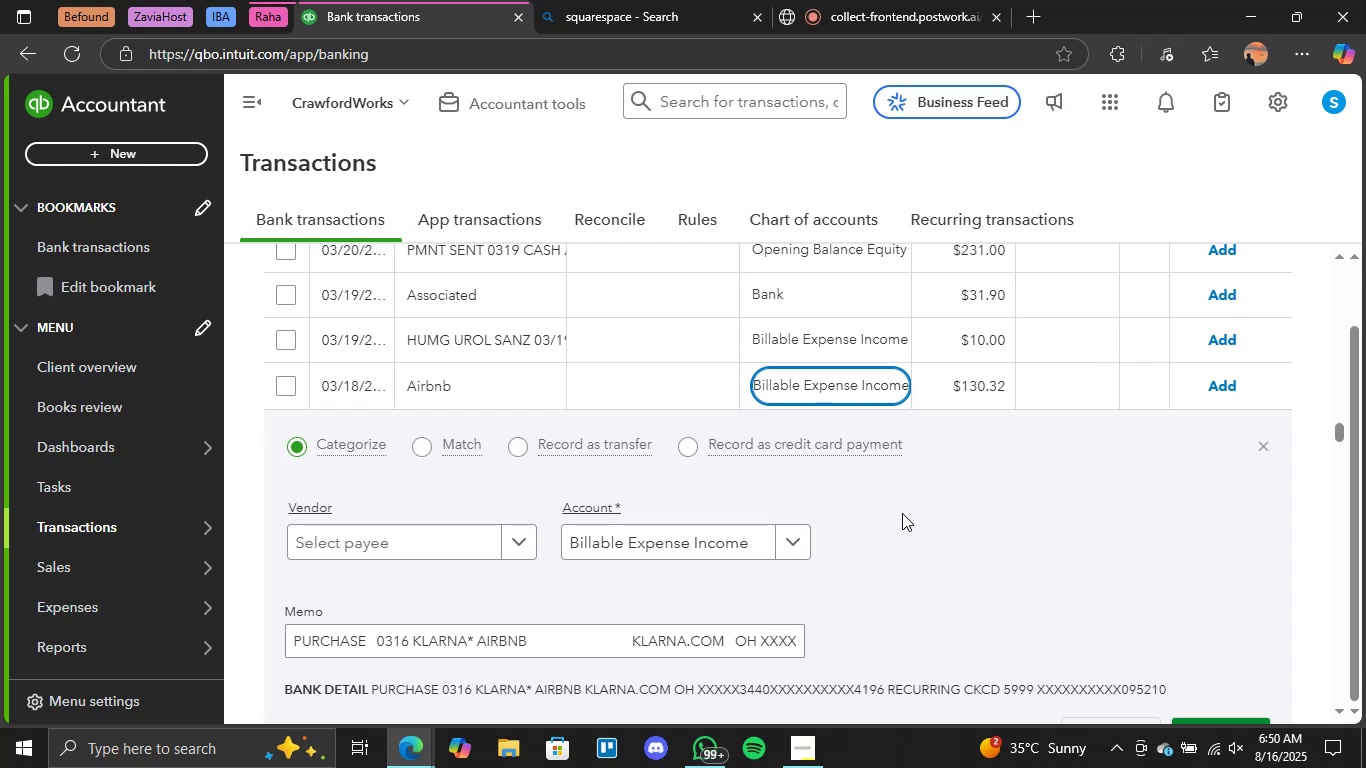 
scroll: coordinate [903, 513], scroll_direction: down, amount: 1.0
 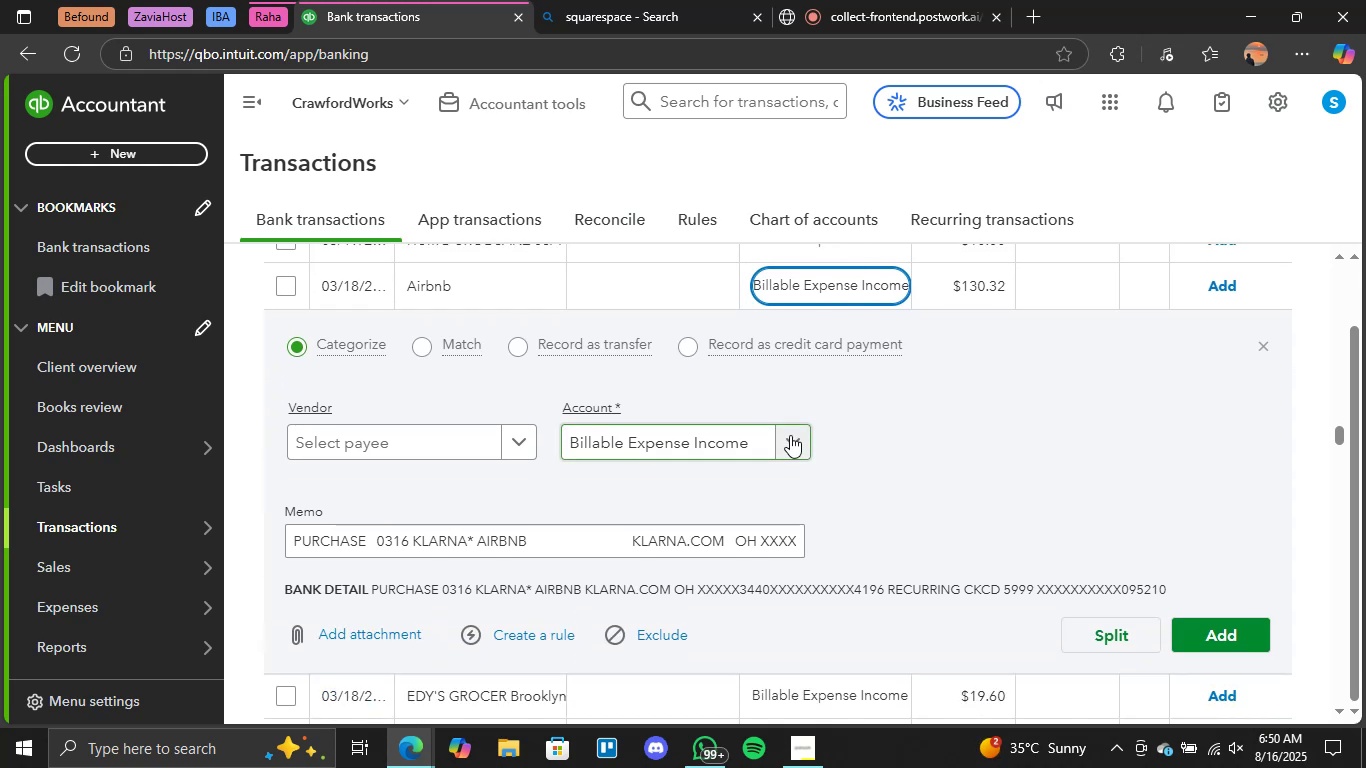 
left_click([790, 435])
 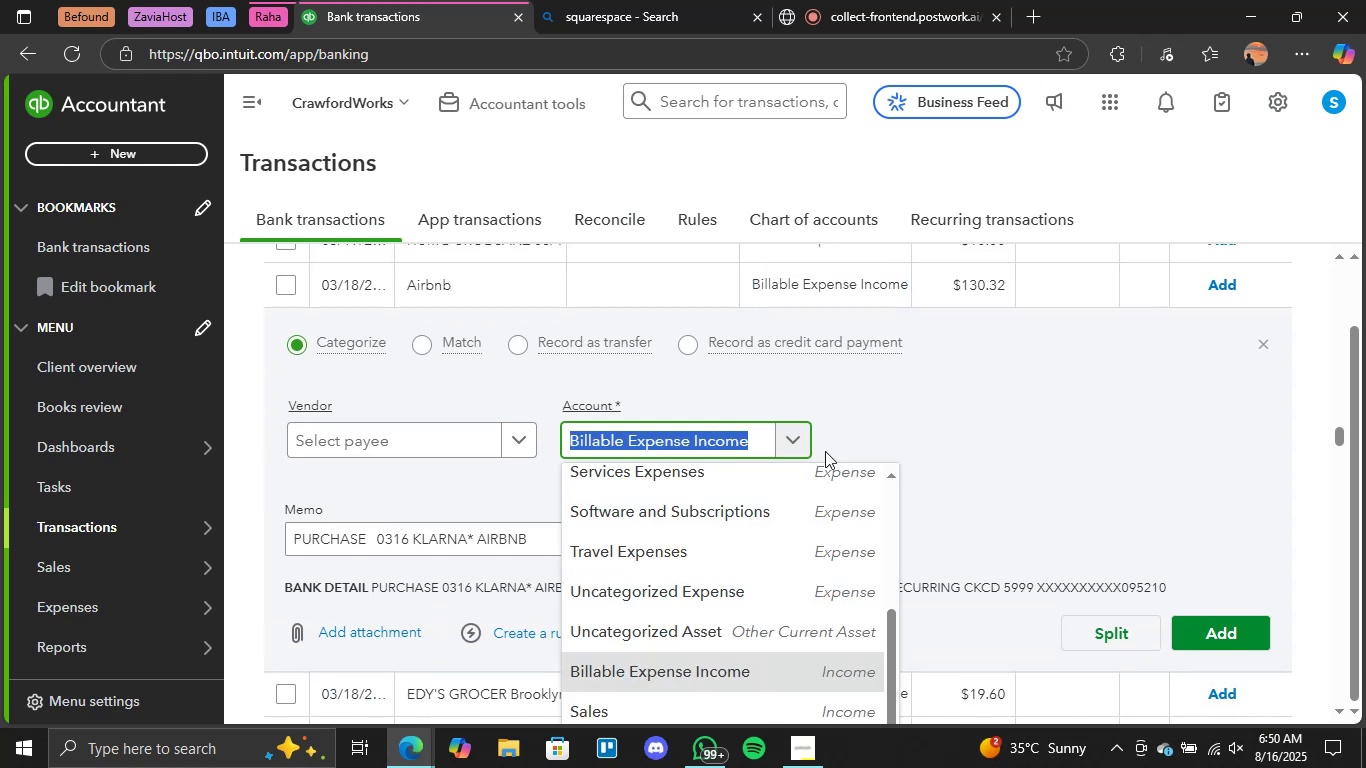 
scroll: coordinate [735, 511], scroll_direction: up, amount: 4.0
 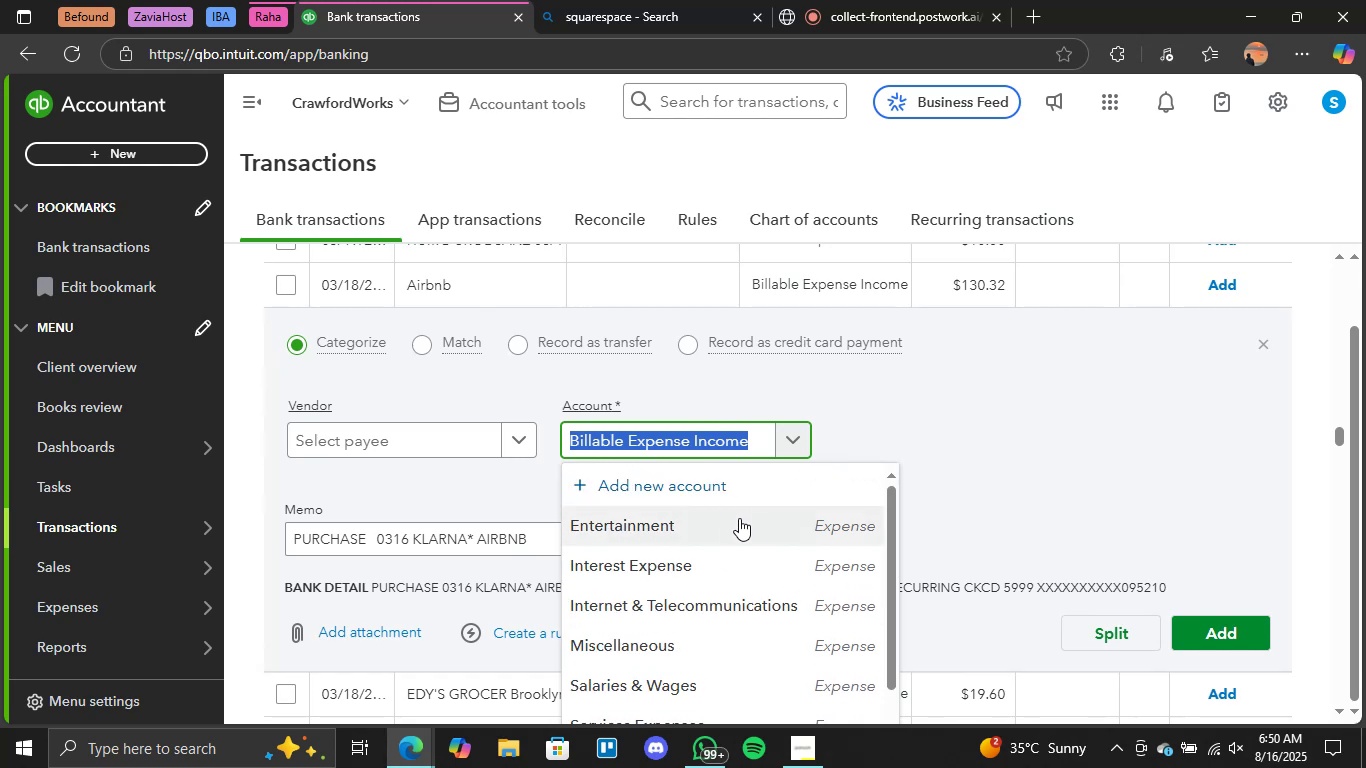 
left_click([748, 520])
 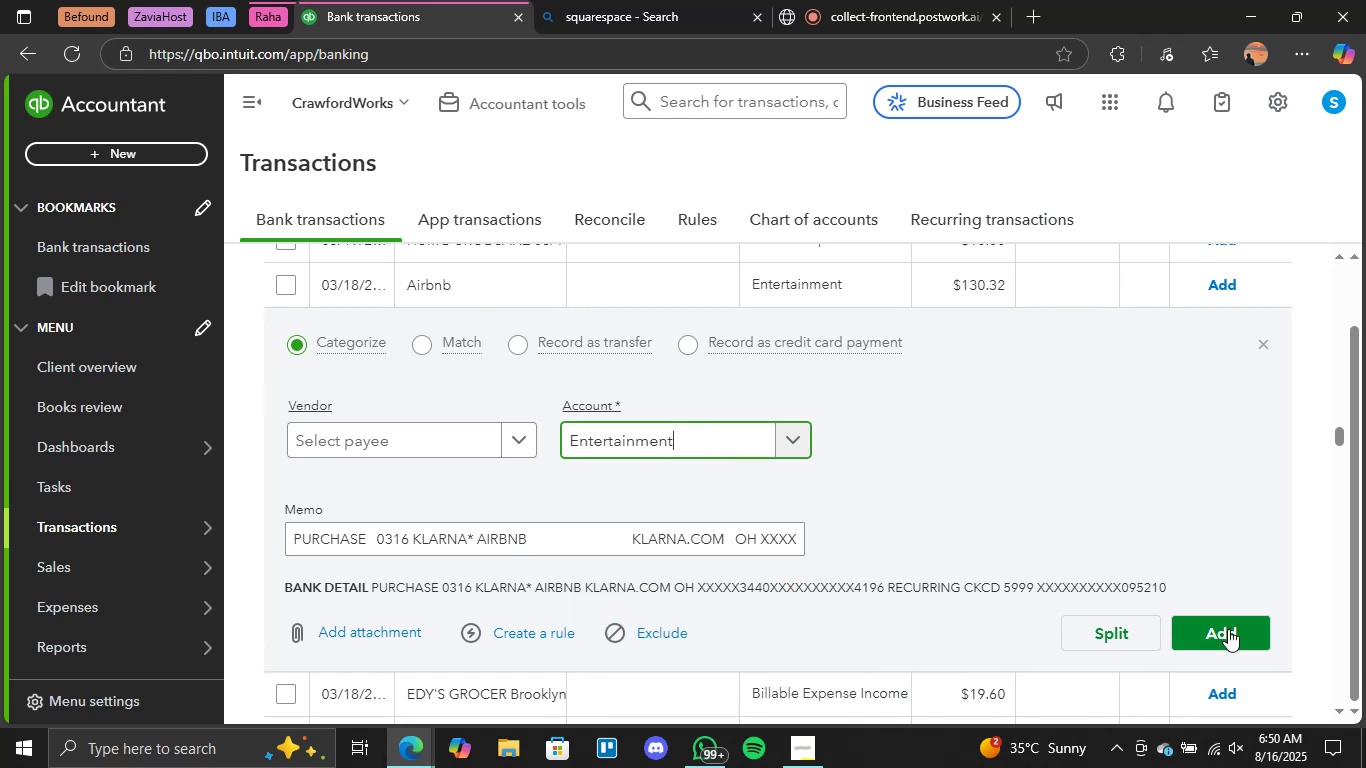 
left_click([1228, 629])
 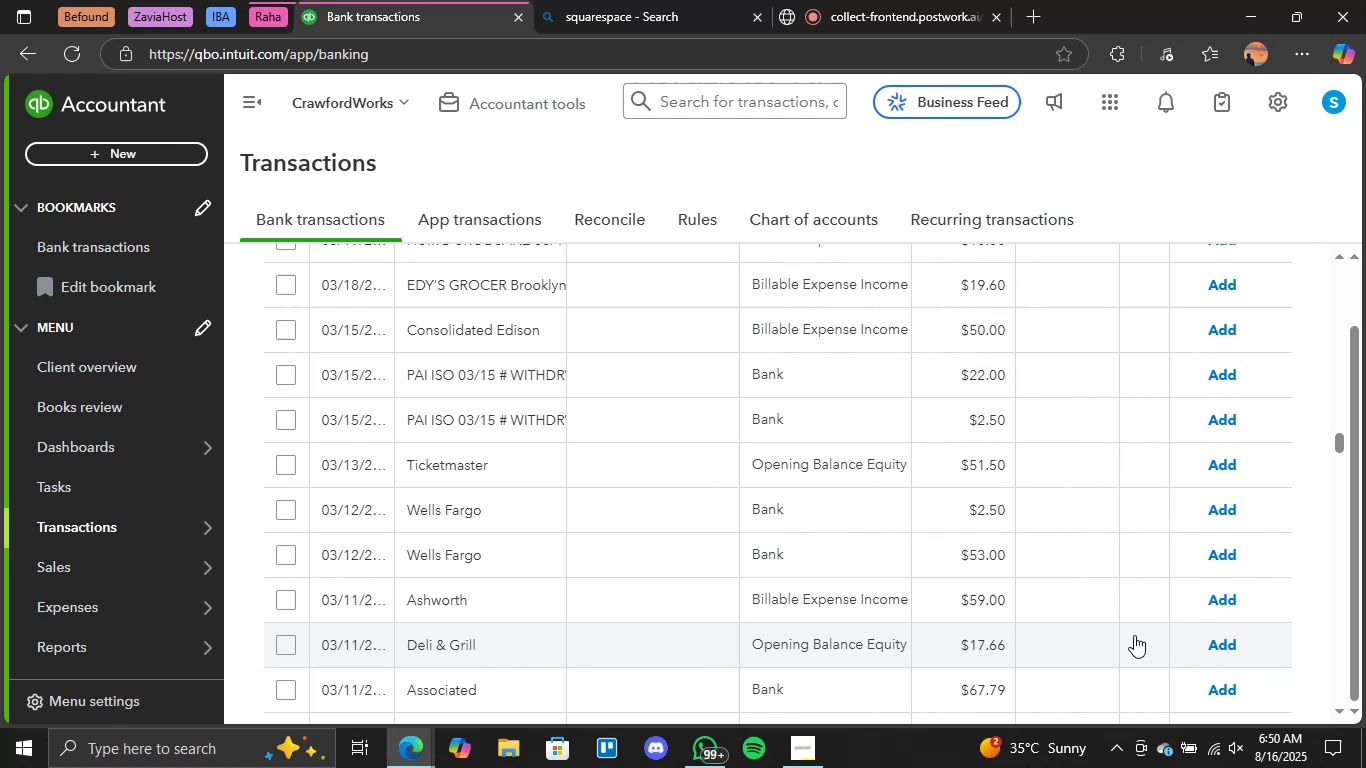 
wait(32.23)
 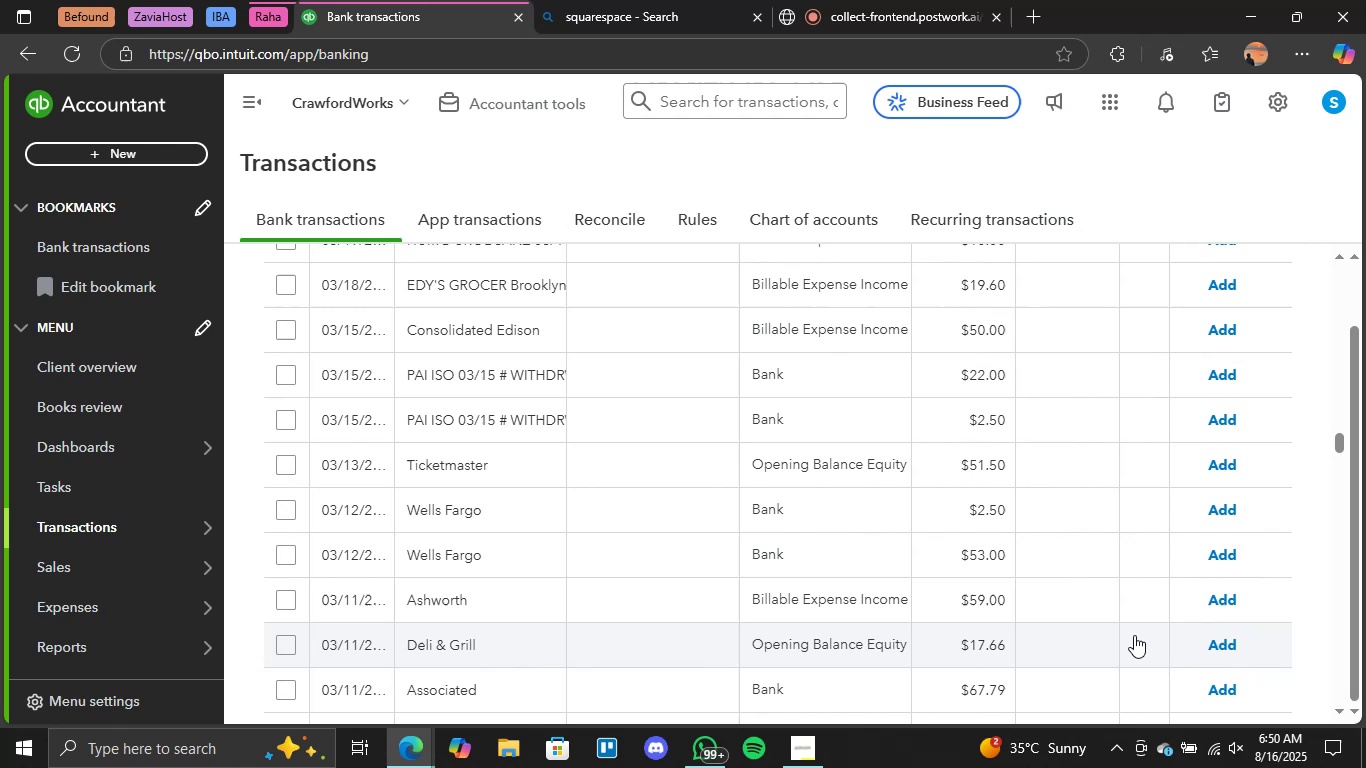 
scroll: coordinate [769, 634], scroll_direction: down, amount: 10.0
 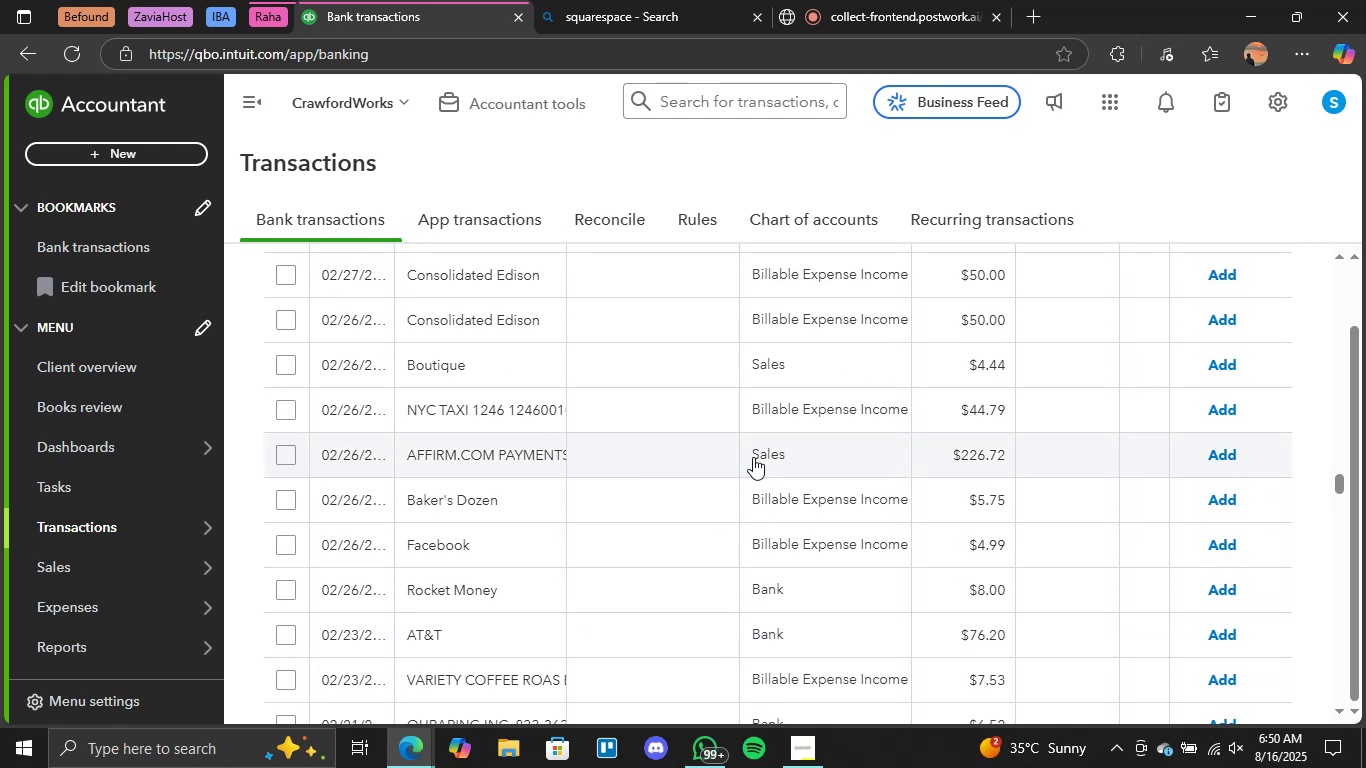 
left_click([764, 455])
 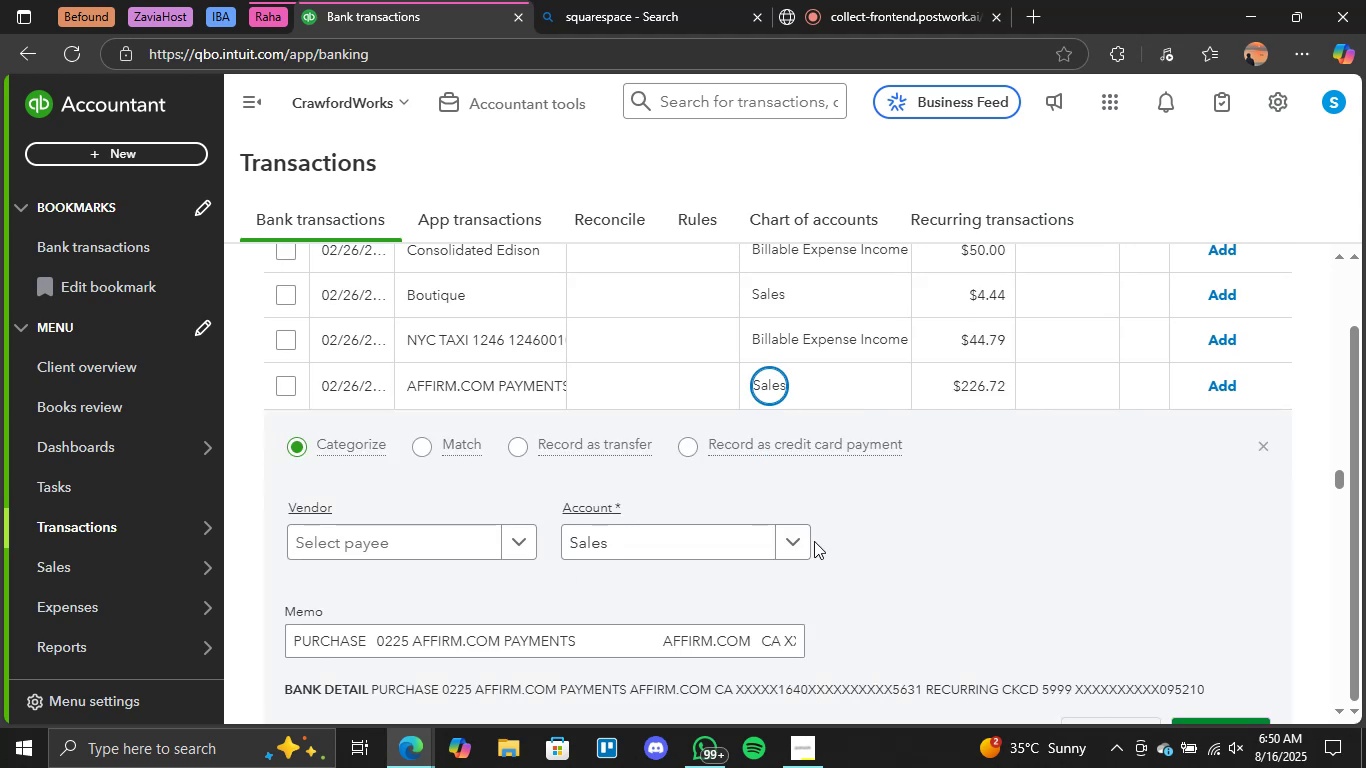 
left_click([795, 536])
 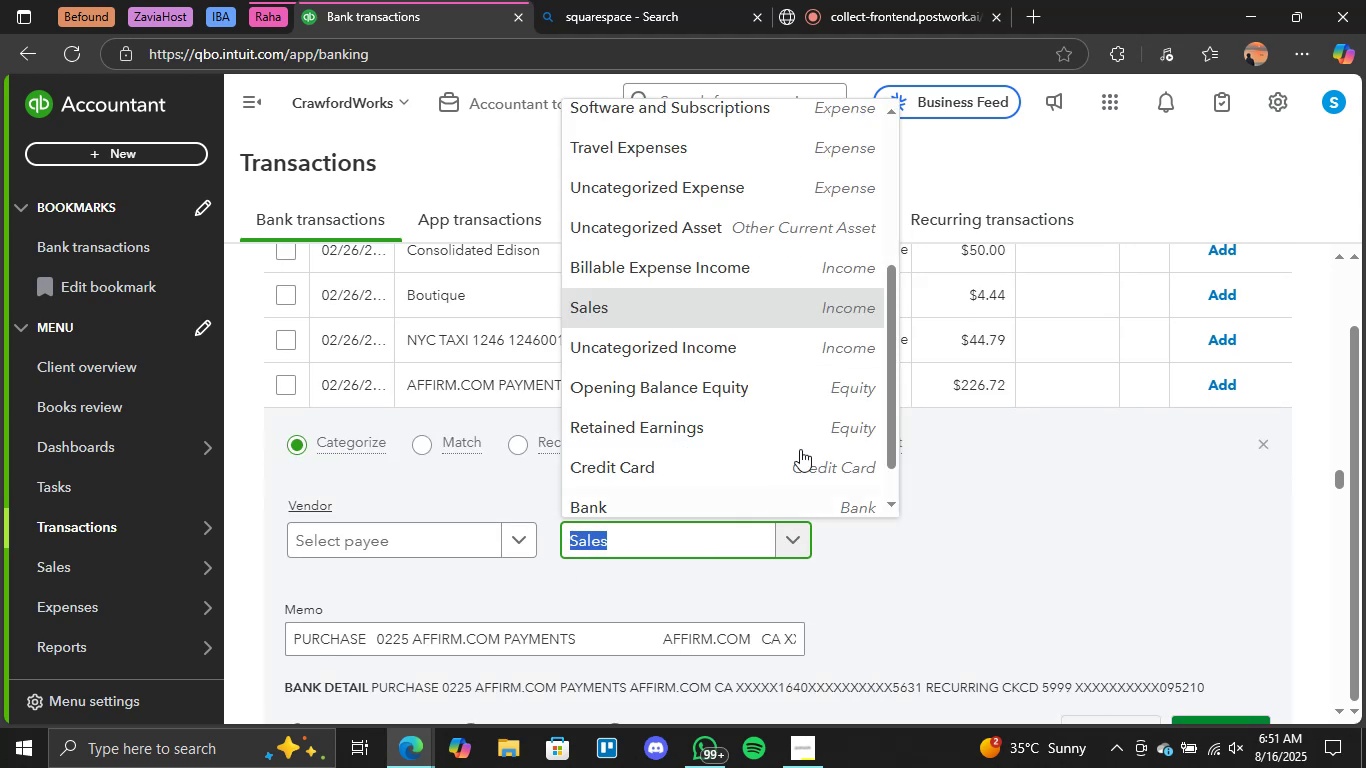 
scroll: coordinate [744, 319], scroll_direction: up, amount: 6.0
 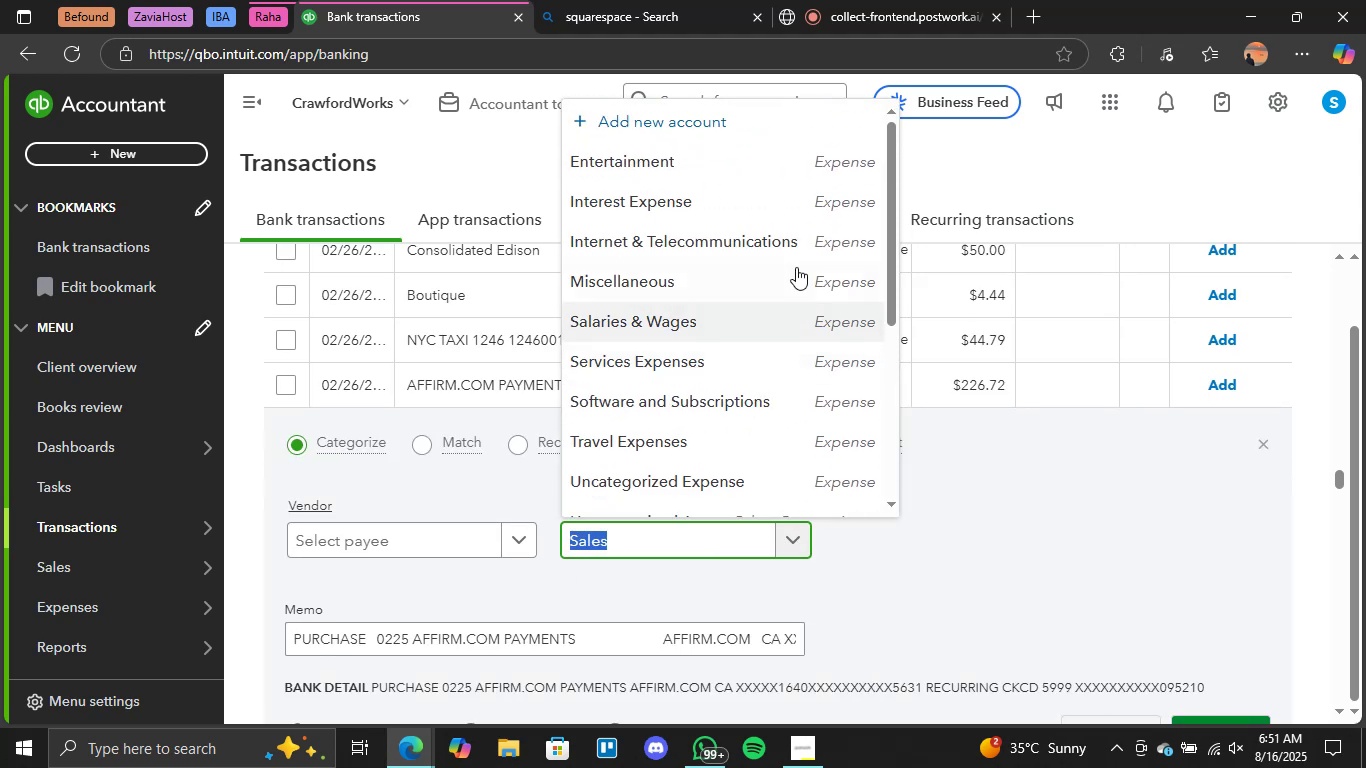 
left_click([794, 268])
 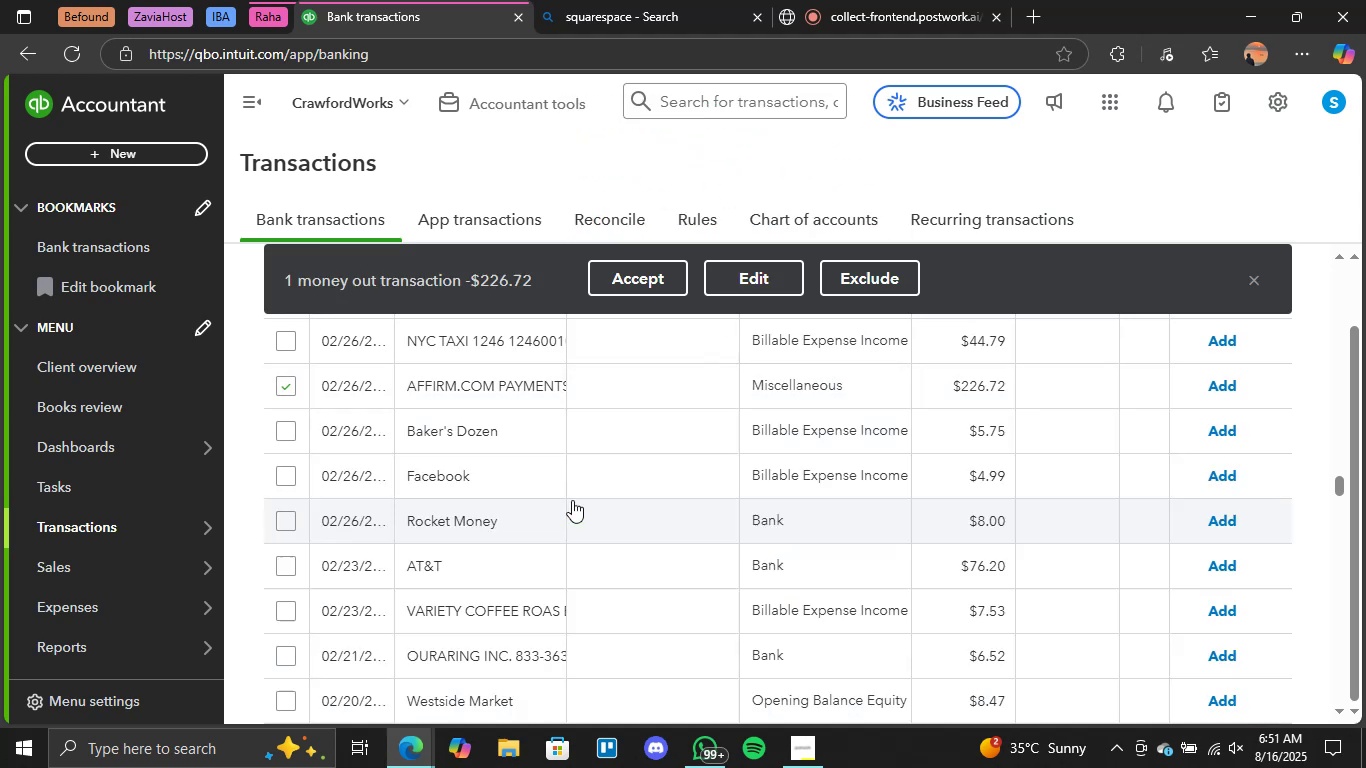 
scroll: coordinate [595, 494], scroll_direction: up, amount: 21.0
 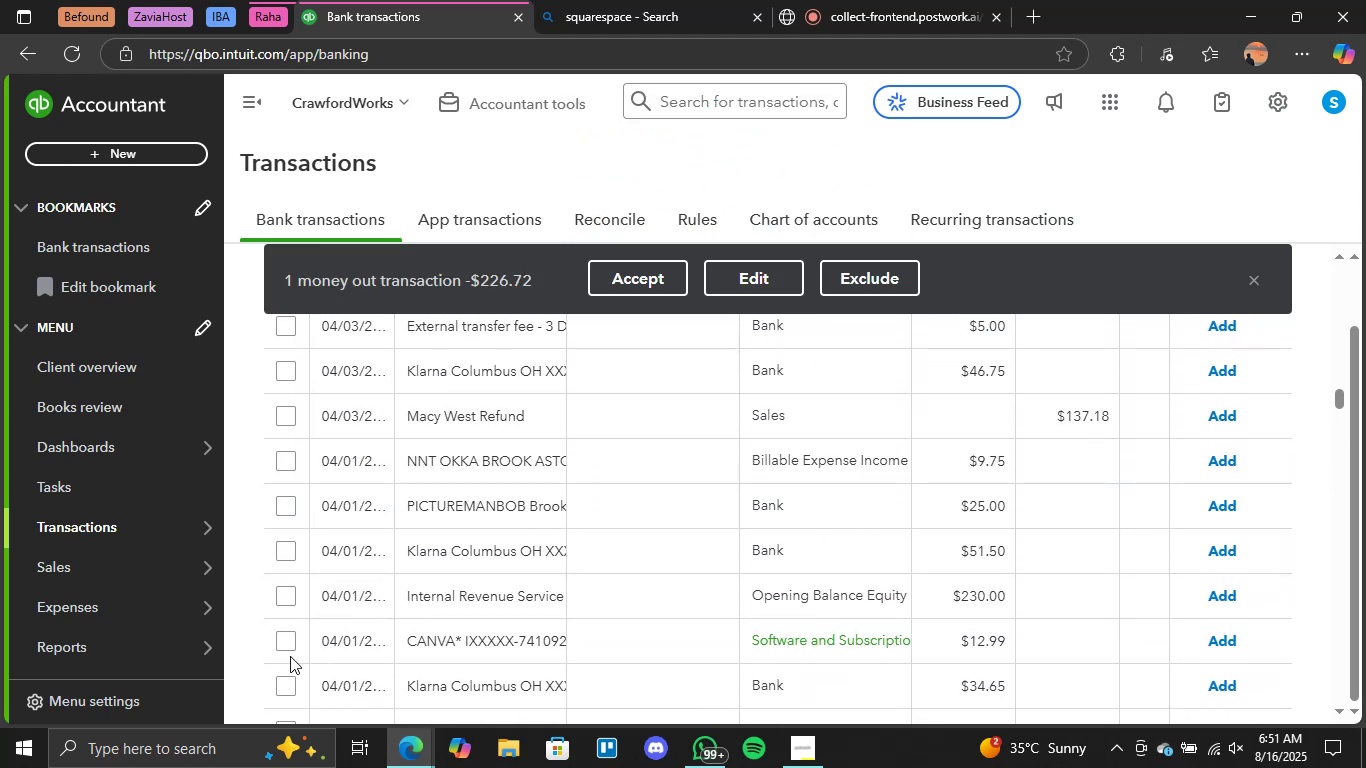 
left_click([285, 642])
 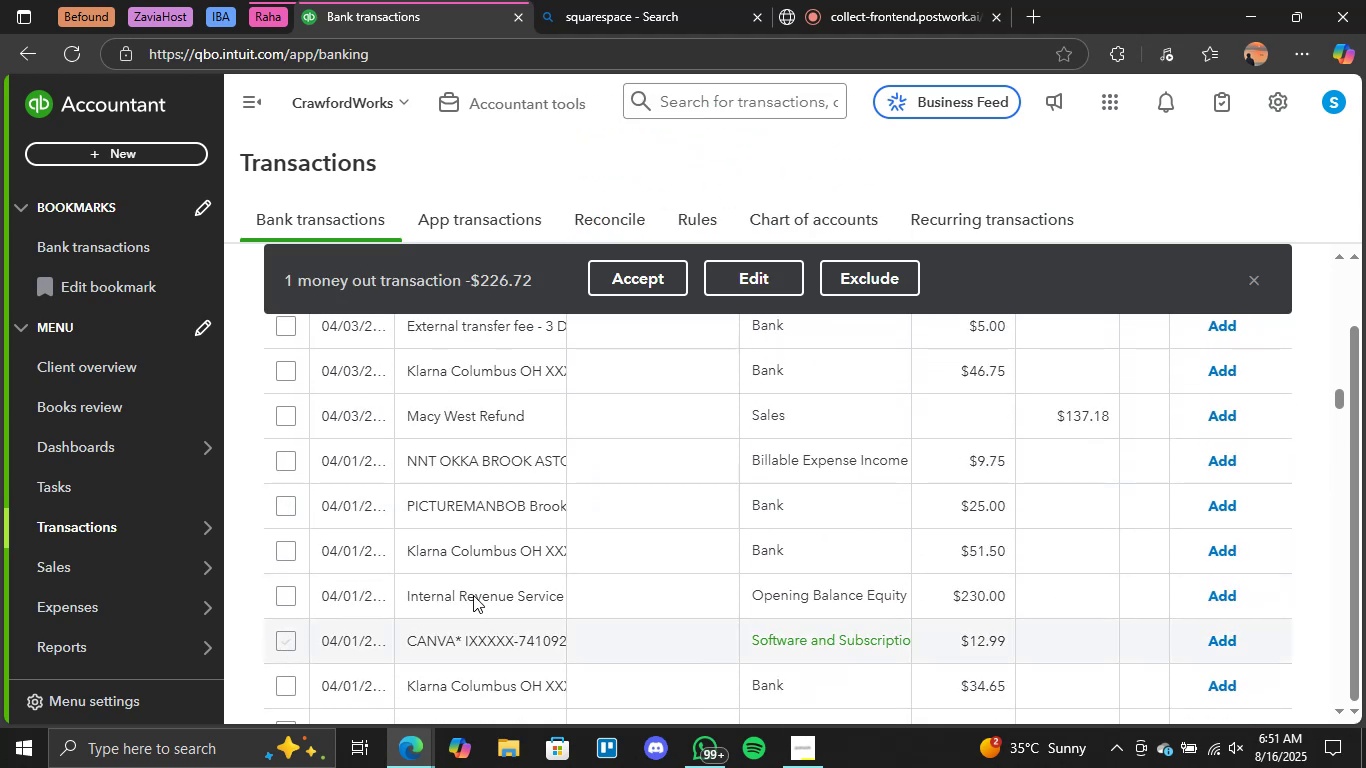 
scroll: coordinate [769, 560], scroll_direction: up, amount: 19.0
 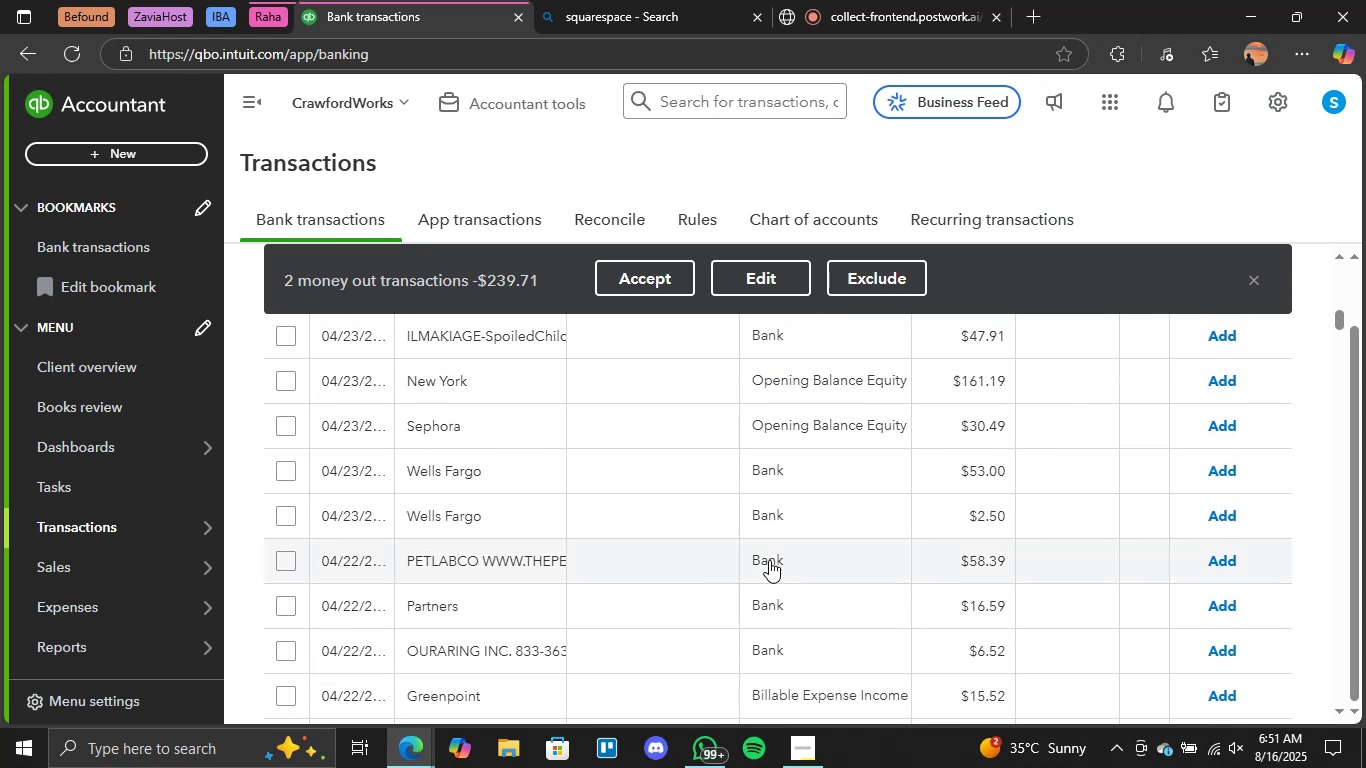 
scroll: coordinate [769, 560], scroll_direction: down, amount: 97.0
 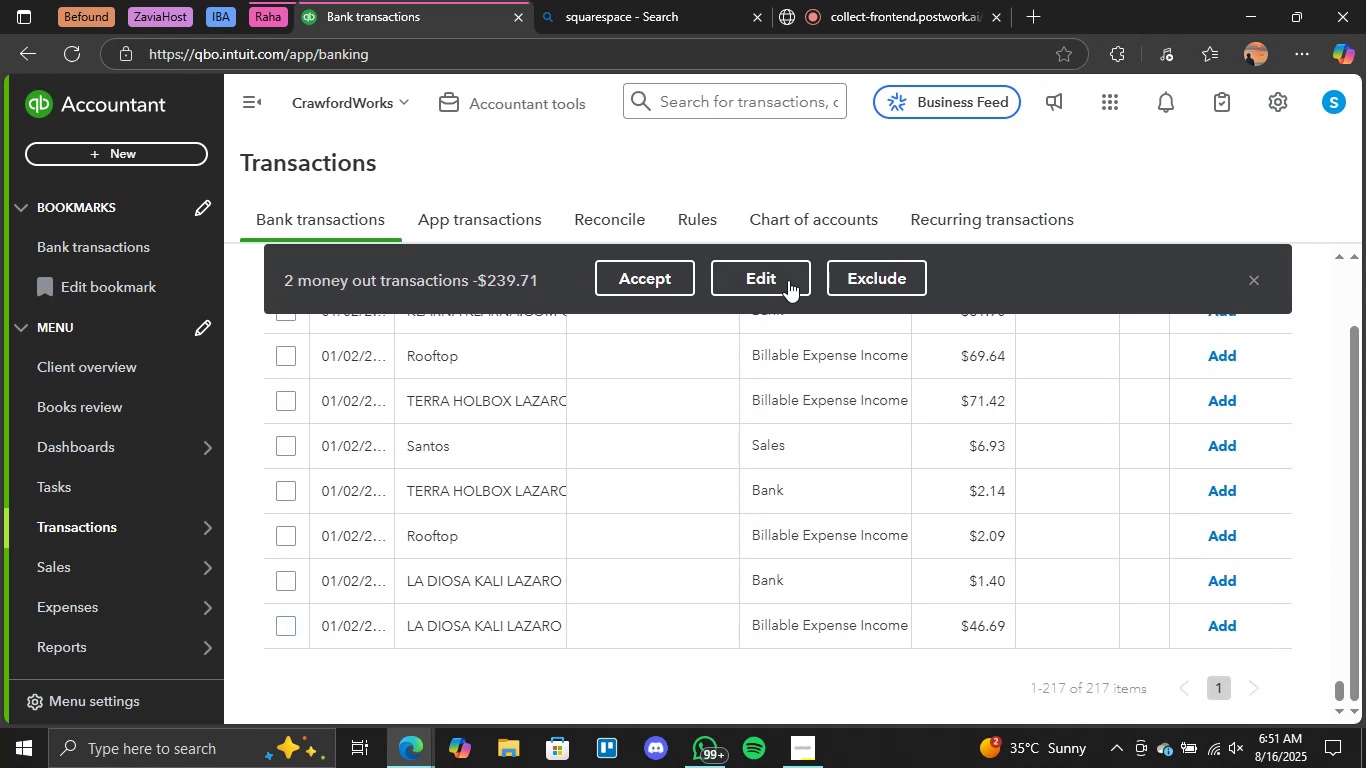 
left_click([628, 265])
 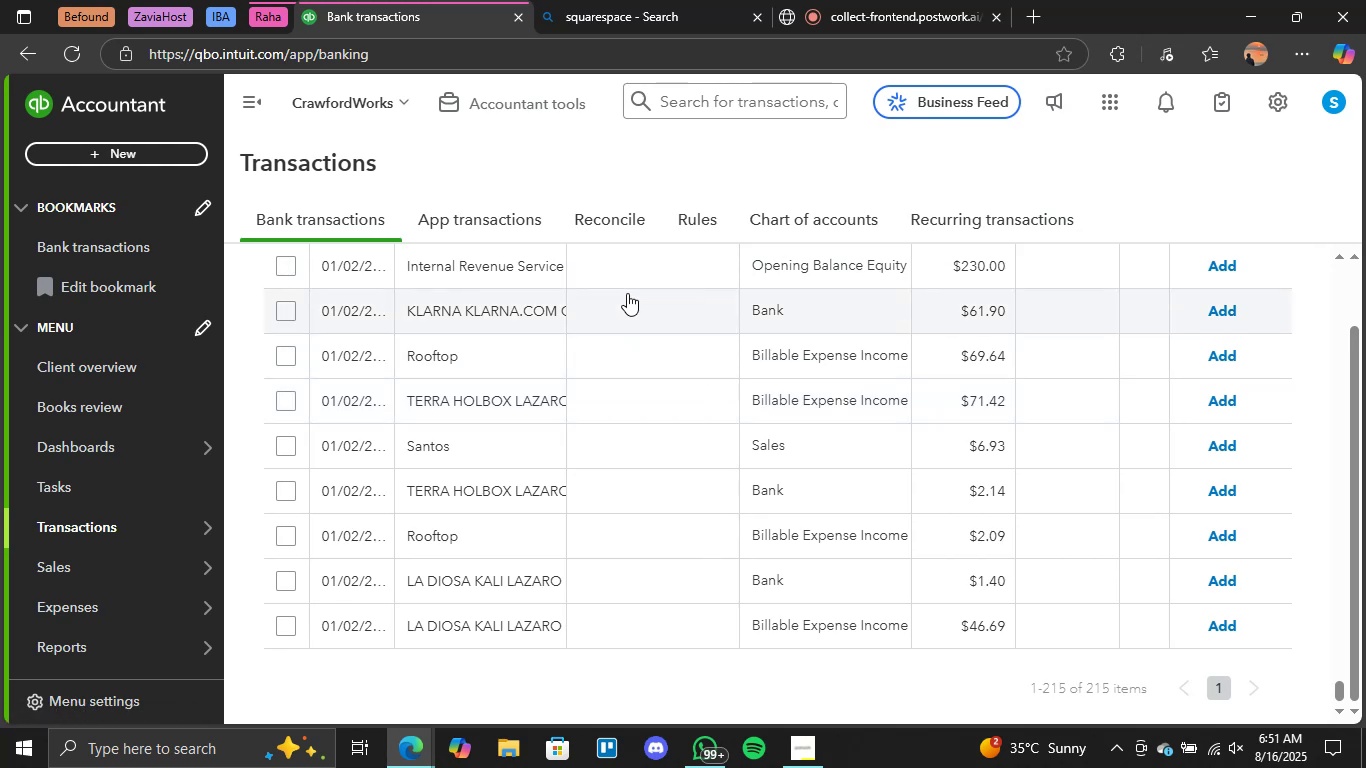 
wait(44.38)
 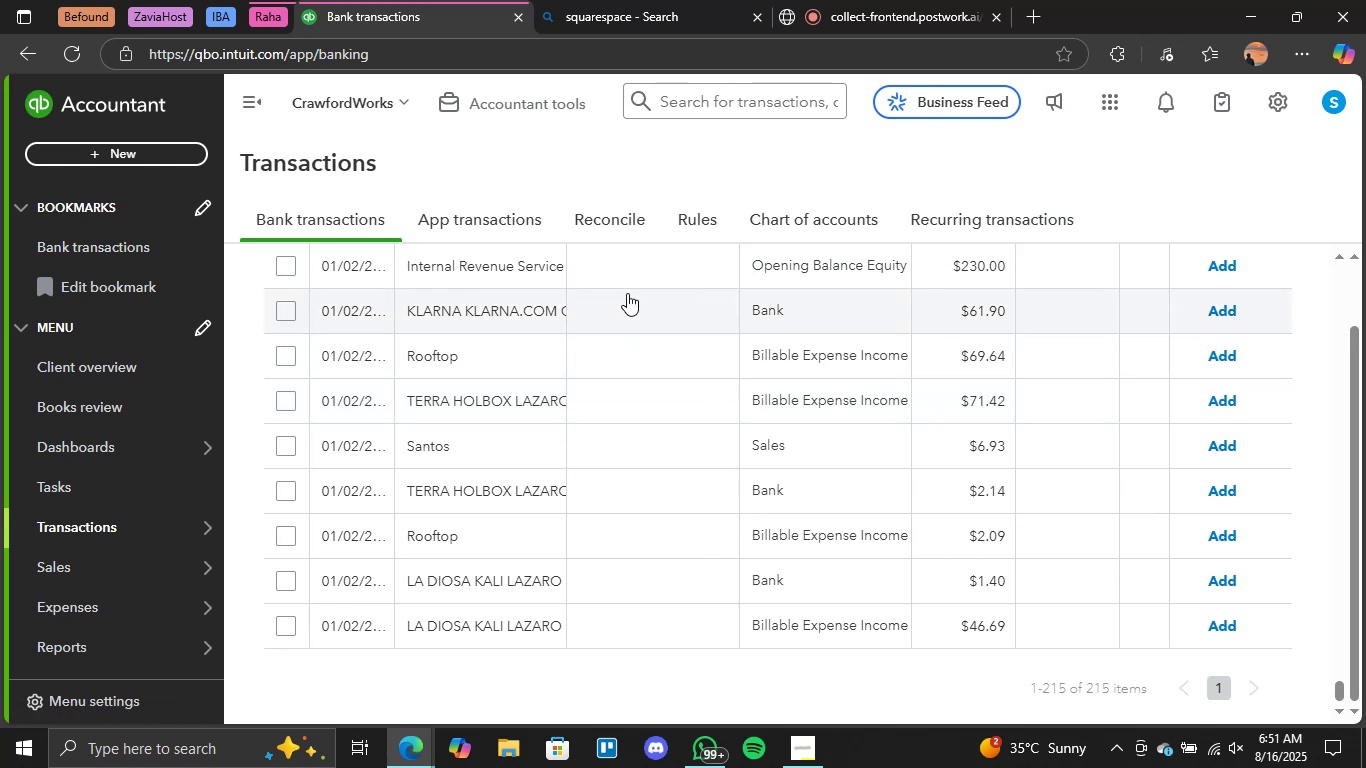 
scroll: coordinate [522, 433], scroll_direction: none, amount: 0.0
 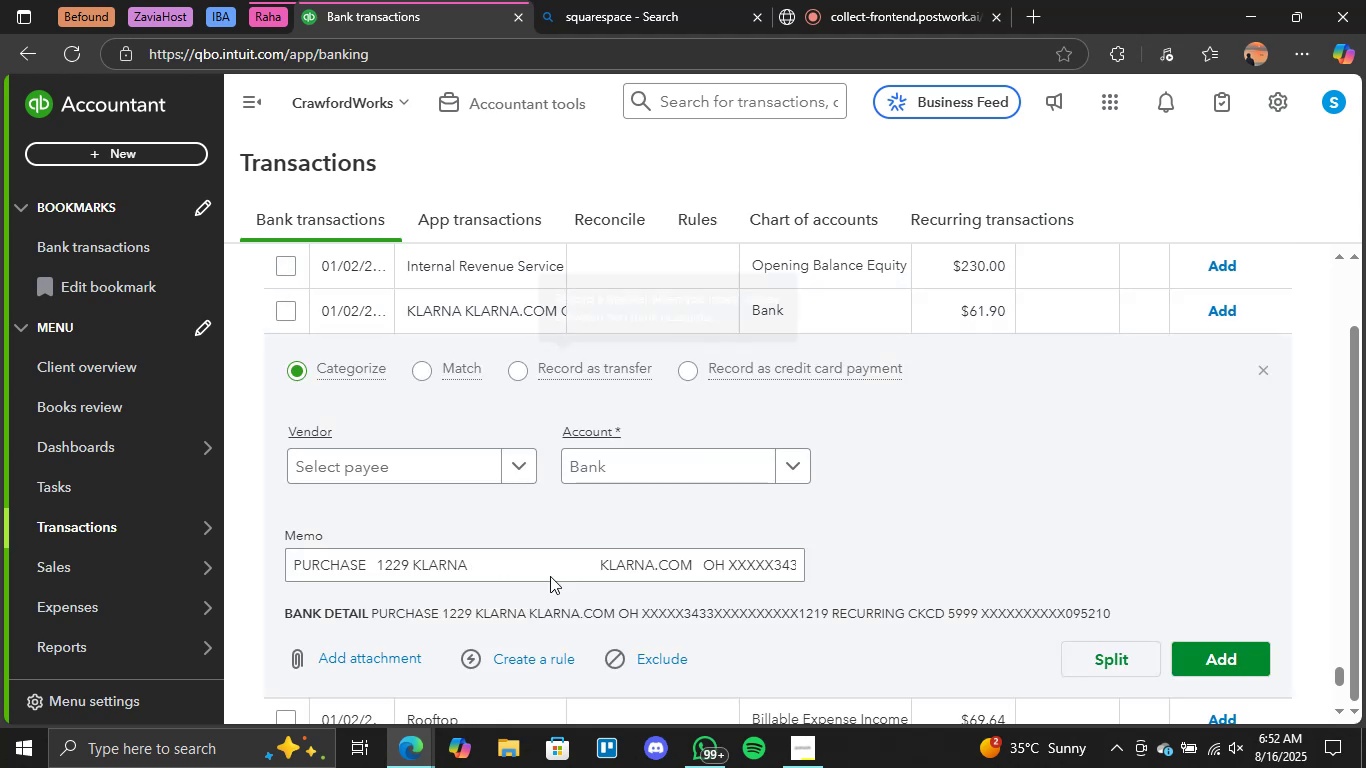 
left_click([768, 475])
 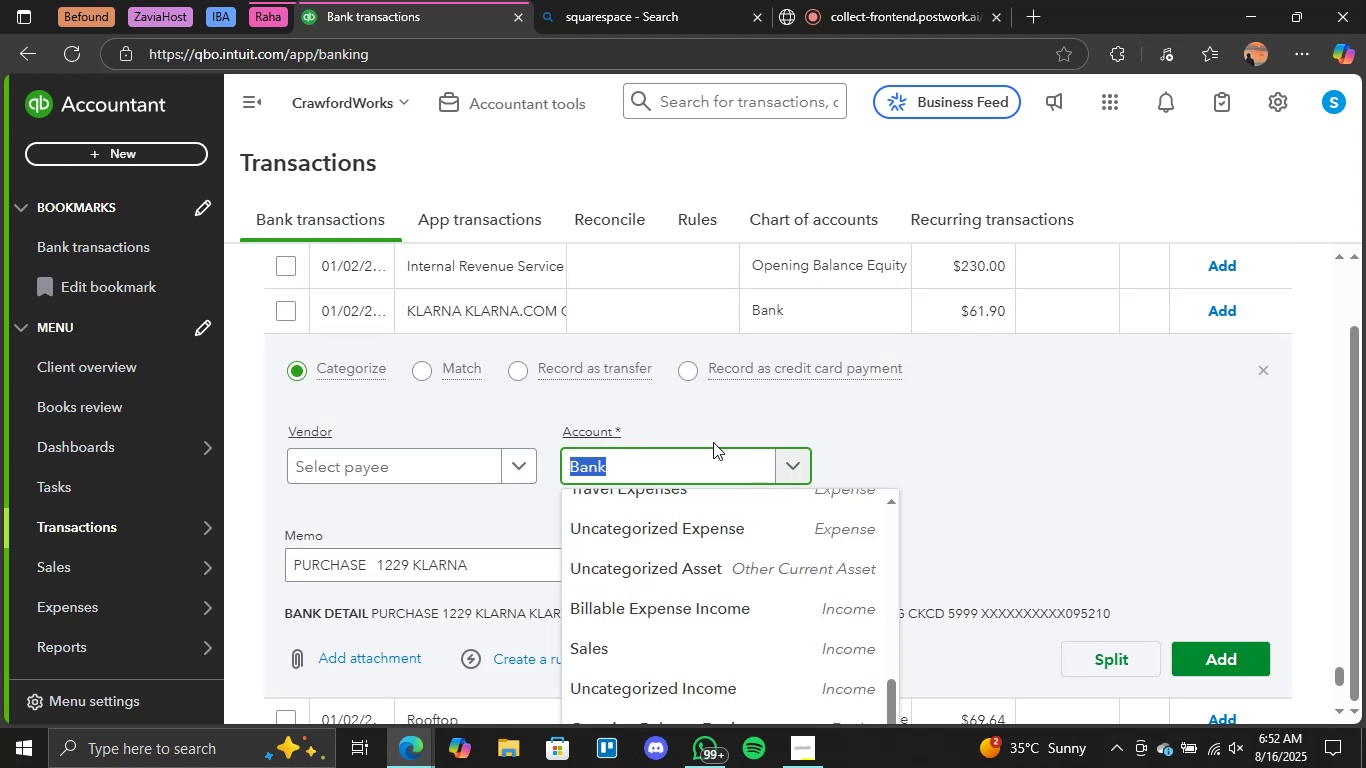 
scroll: coordinate [741, 528], scroll_direction: up, amount: 5.0
 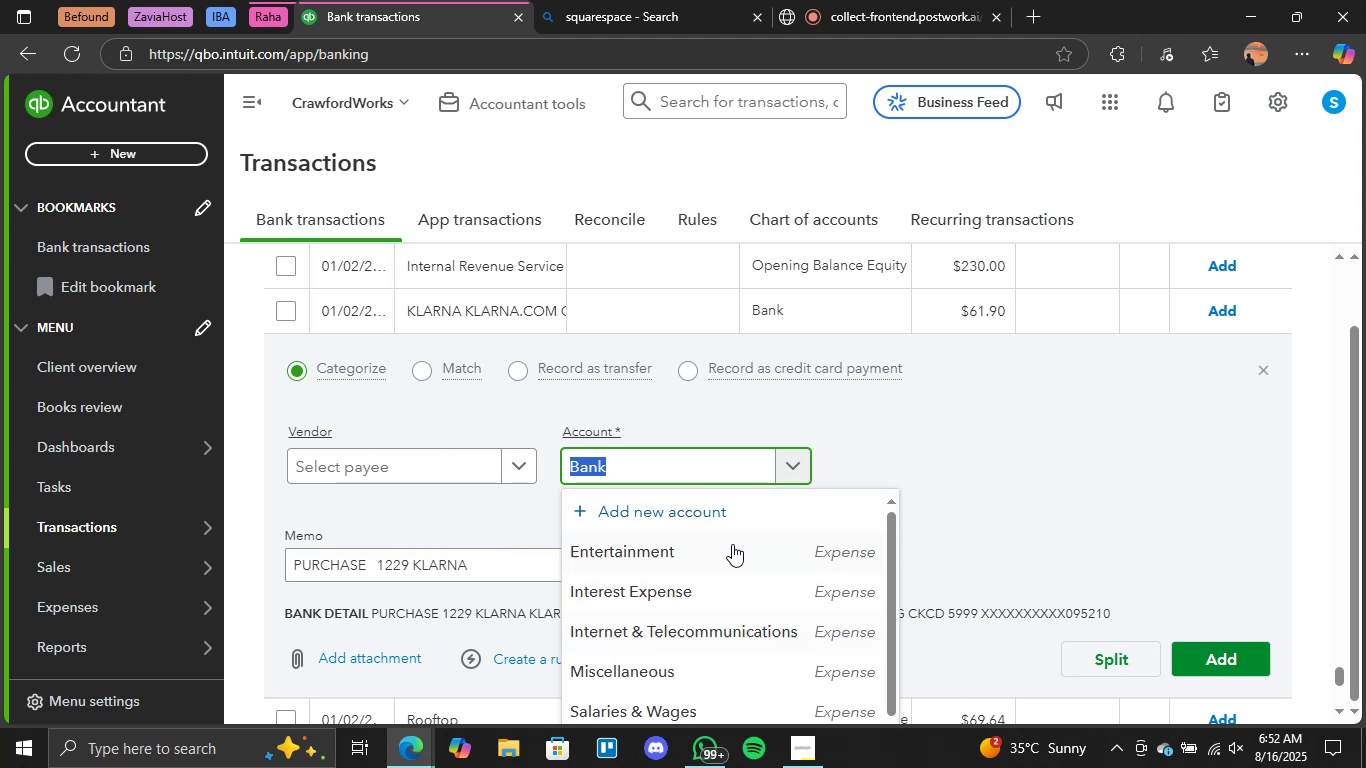 
left_click([723, 552])
 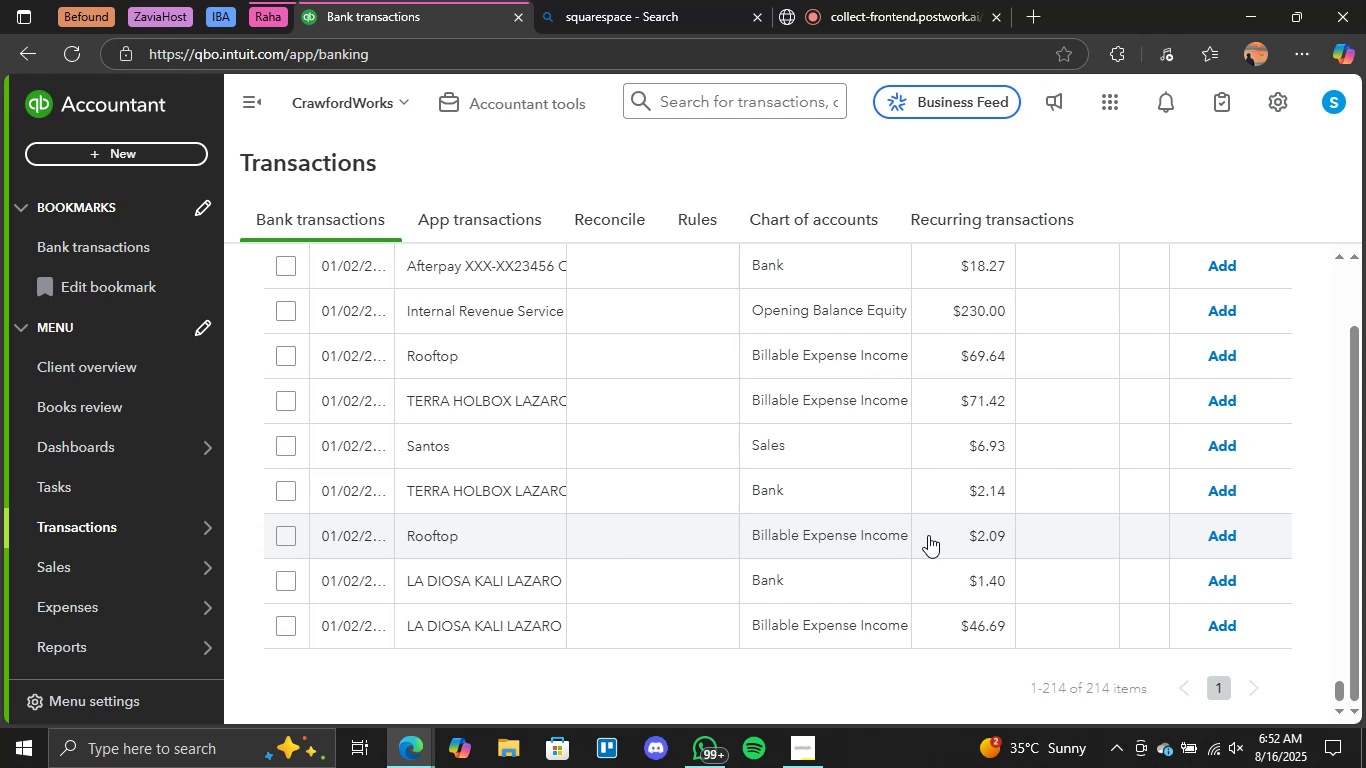 
wait(34.0)
 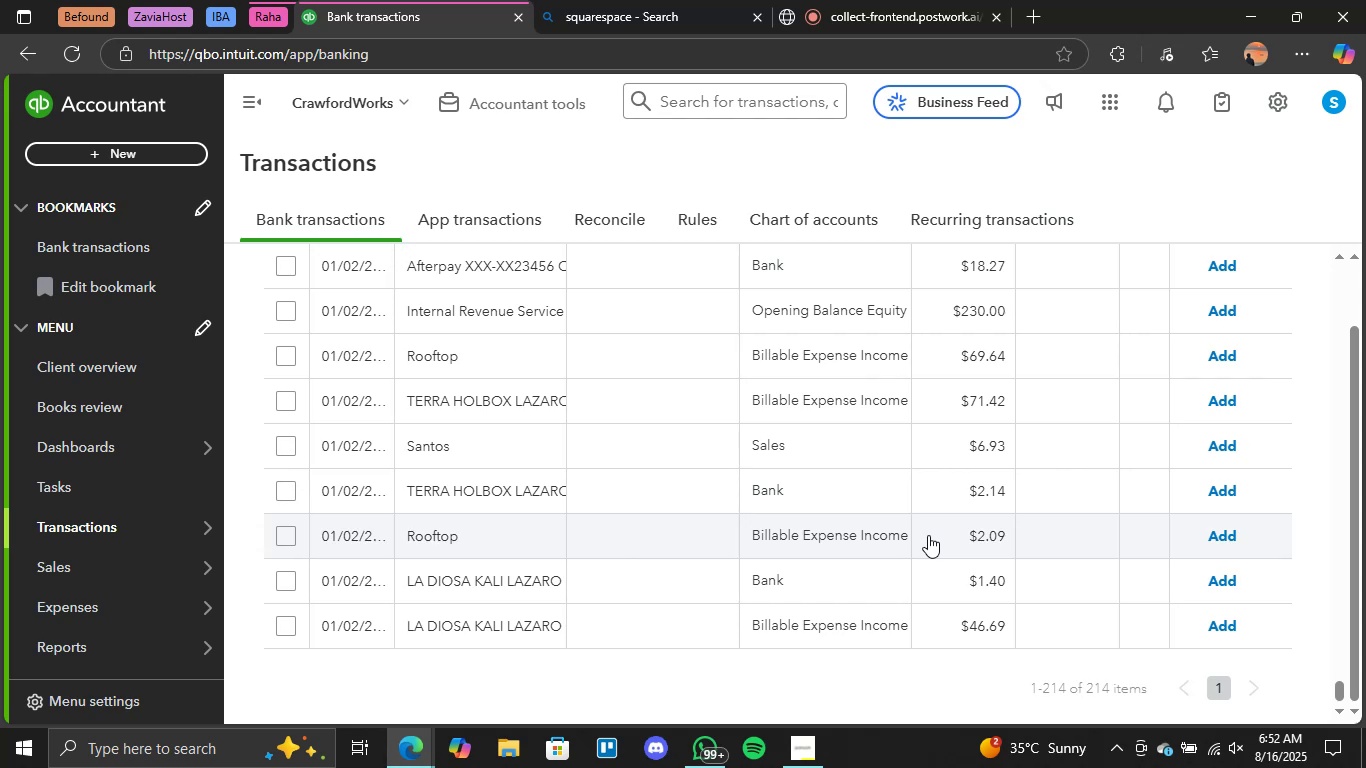 
left_click([487, 353])
 